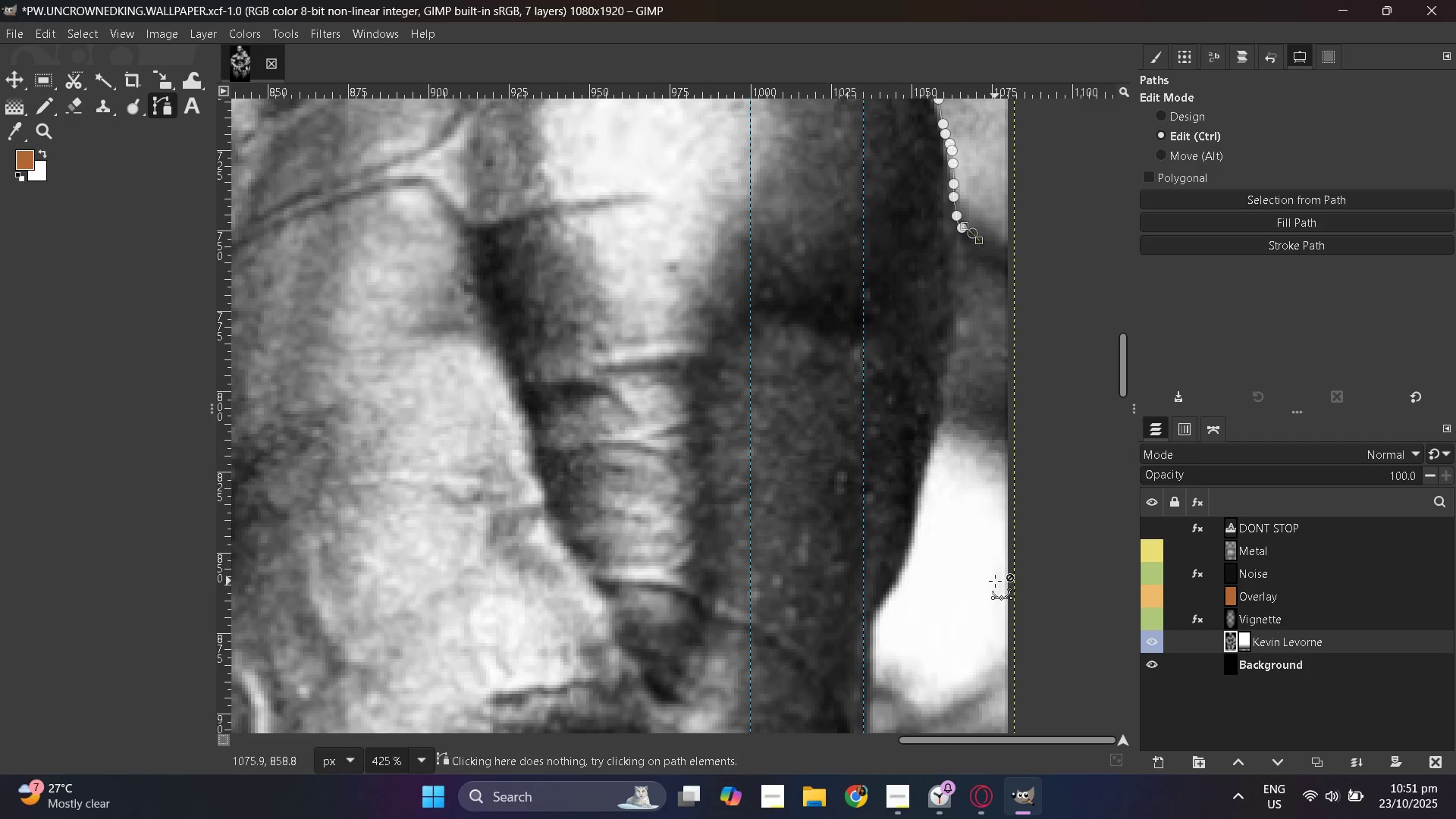 
key(Control+Z)
 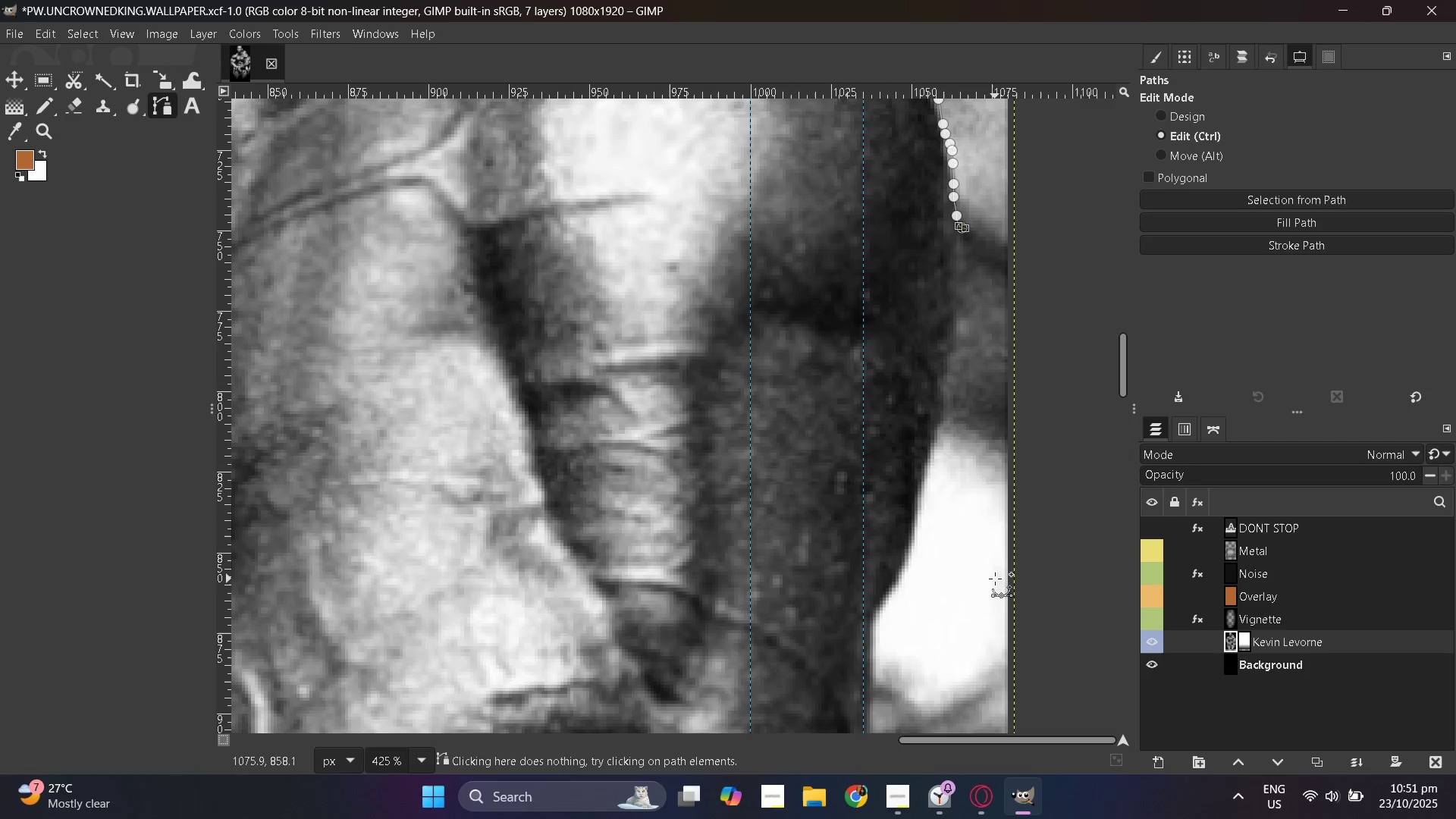 
key(Control+Z)
 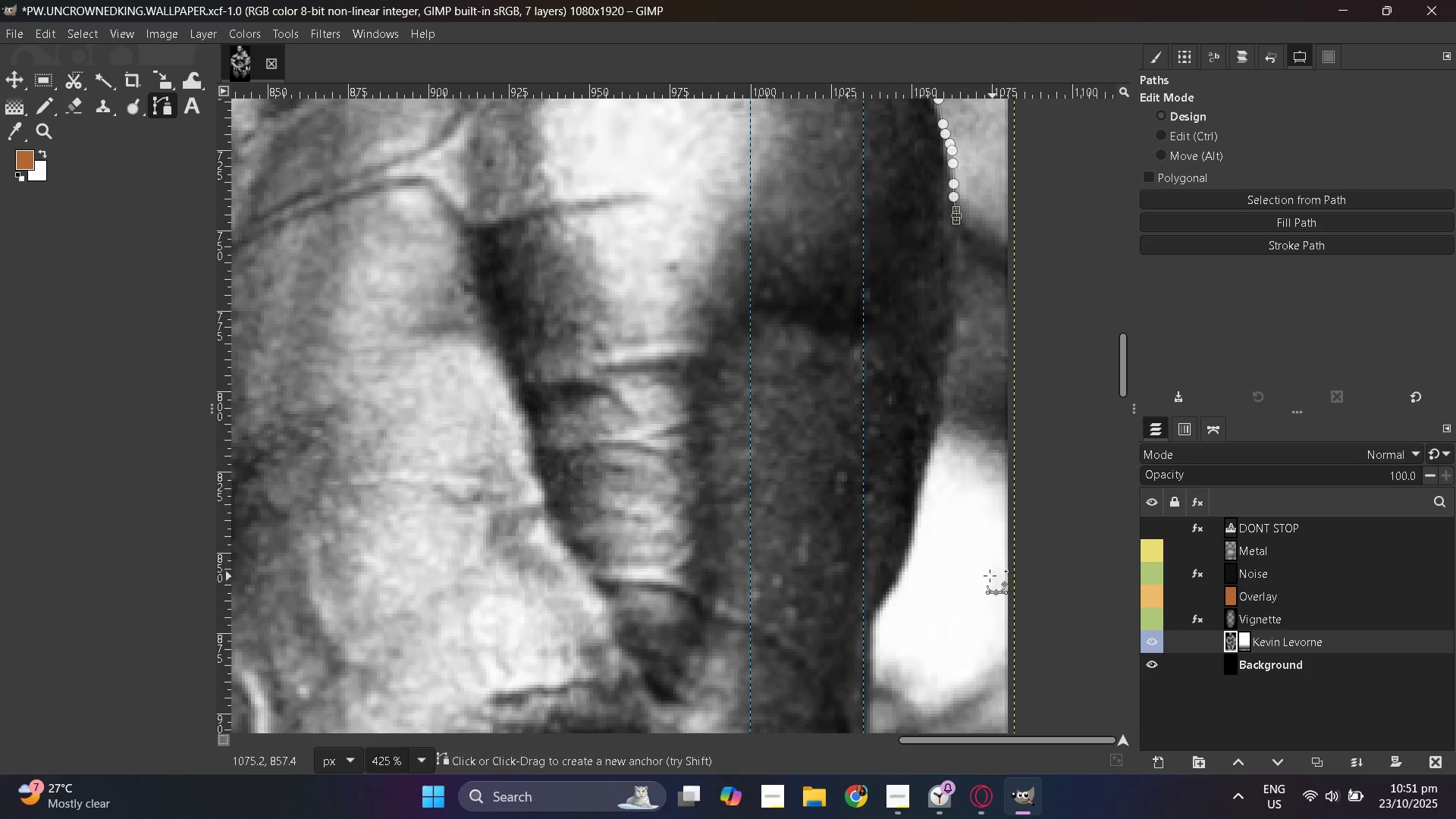 
hold_key(key=ControlLeft, duration=0.34)
scroll: coordinate [981, 570], scroll_direction: up, amount: 7.0
 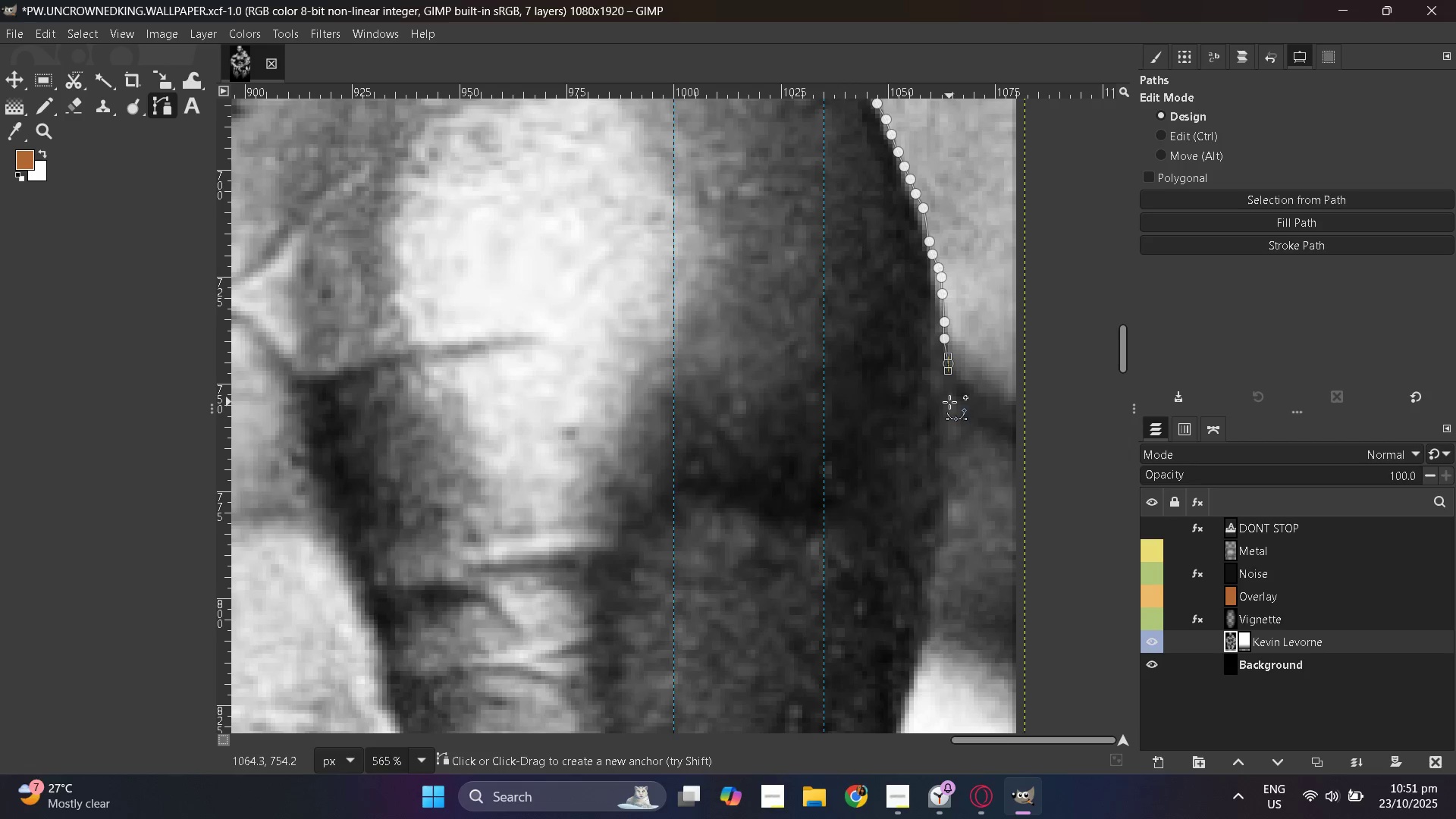 
left_click_drag(start_coordinate=[949, 405], to_coordinate=[949, 415])
 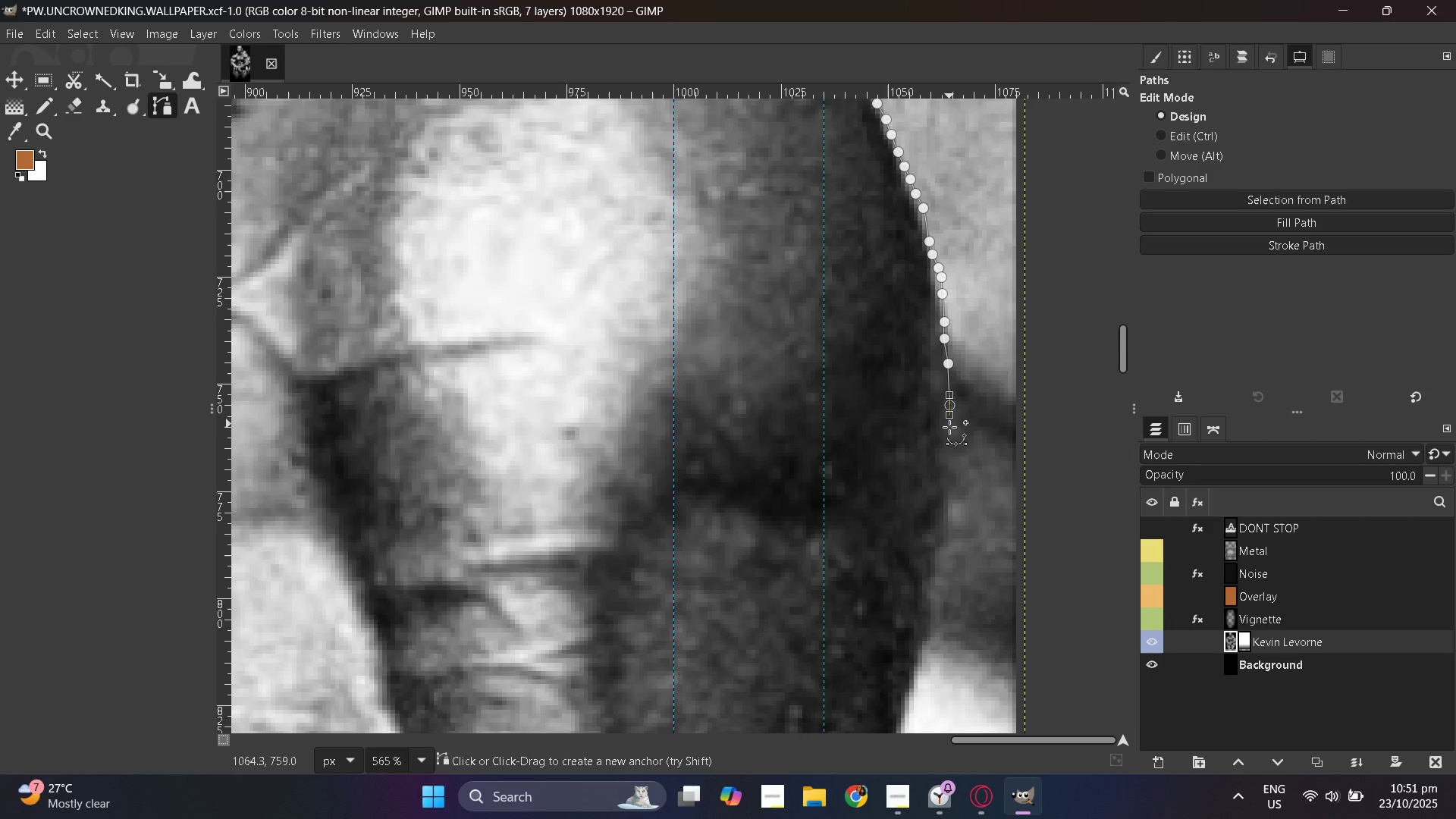 
left_click_drag(start_coordinate=[949, 425], to_coordinate=[949, 445])
 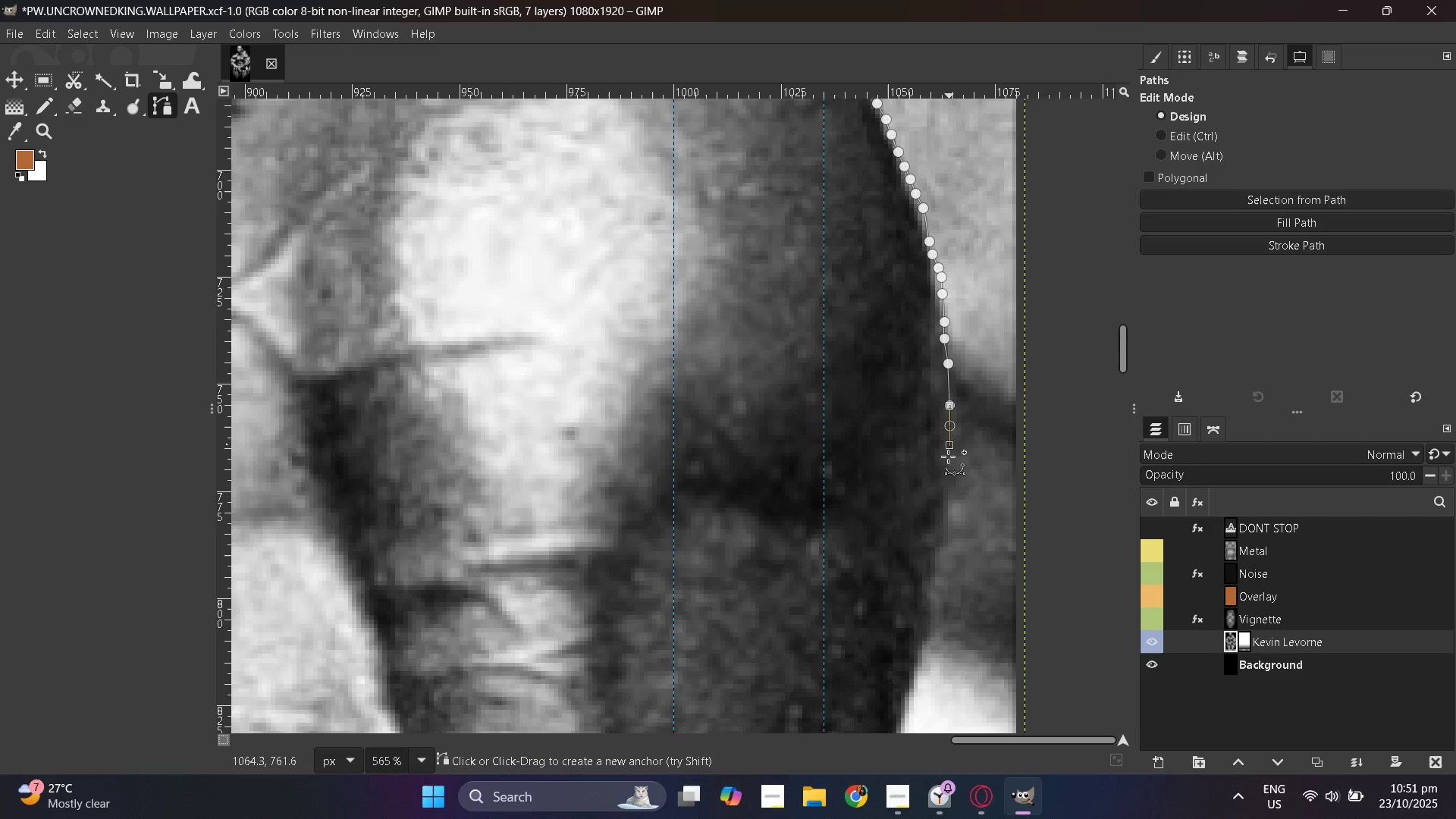 
left_click_drag(start_coordinate=[948, 461], to_coordinate=[946, 477])
 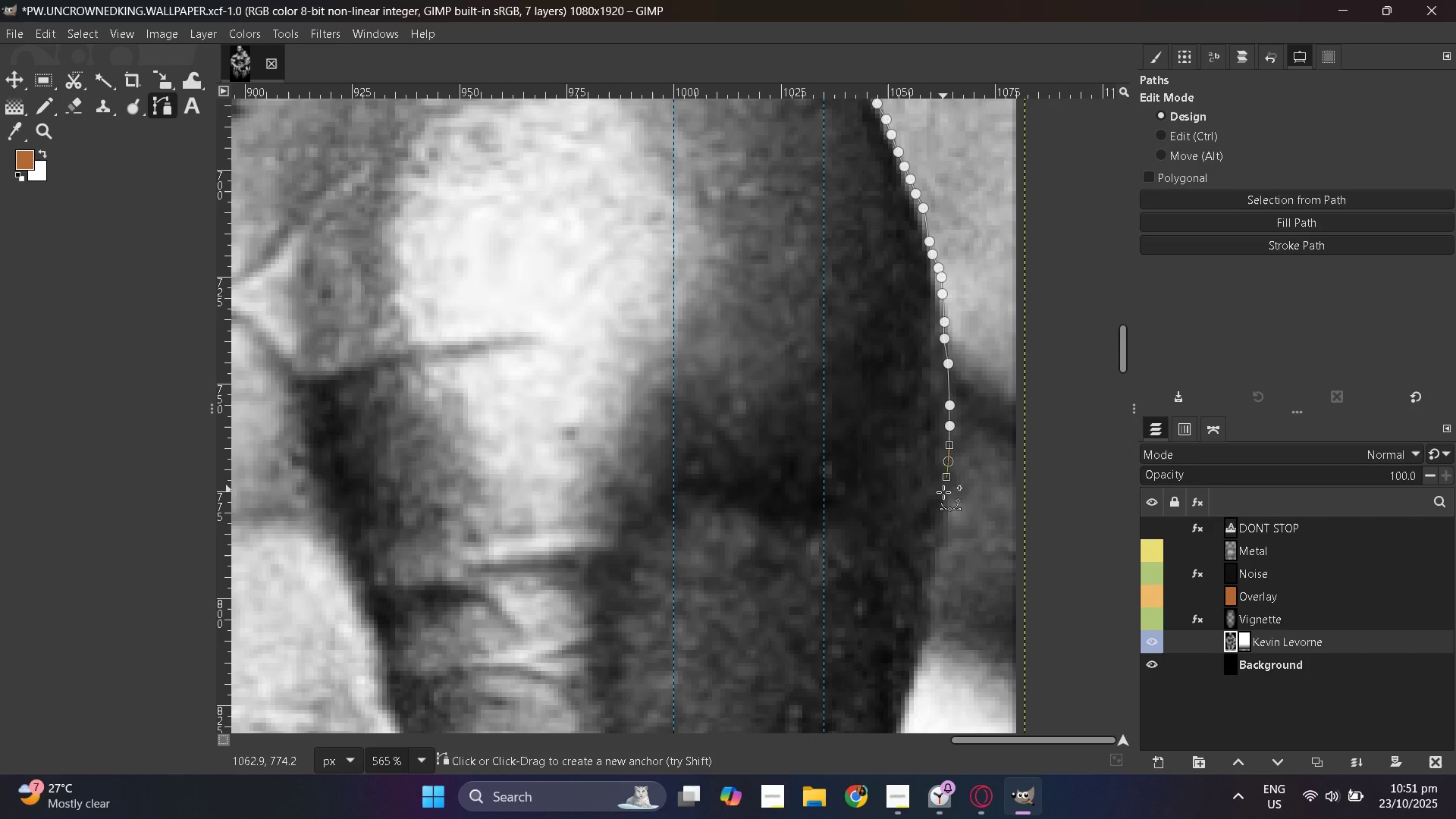 
left_click_drag(start_coordinate=[943, 491], to_coordinate=[943, 505])
 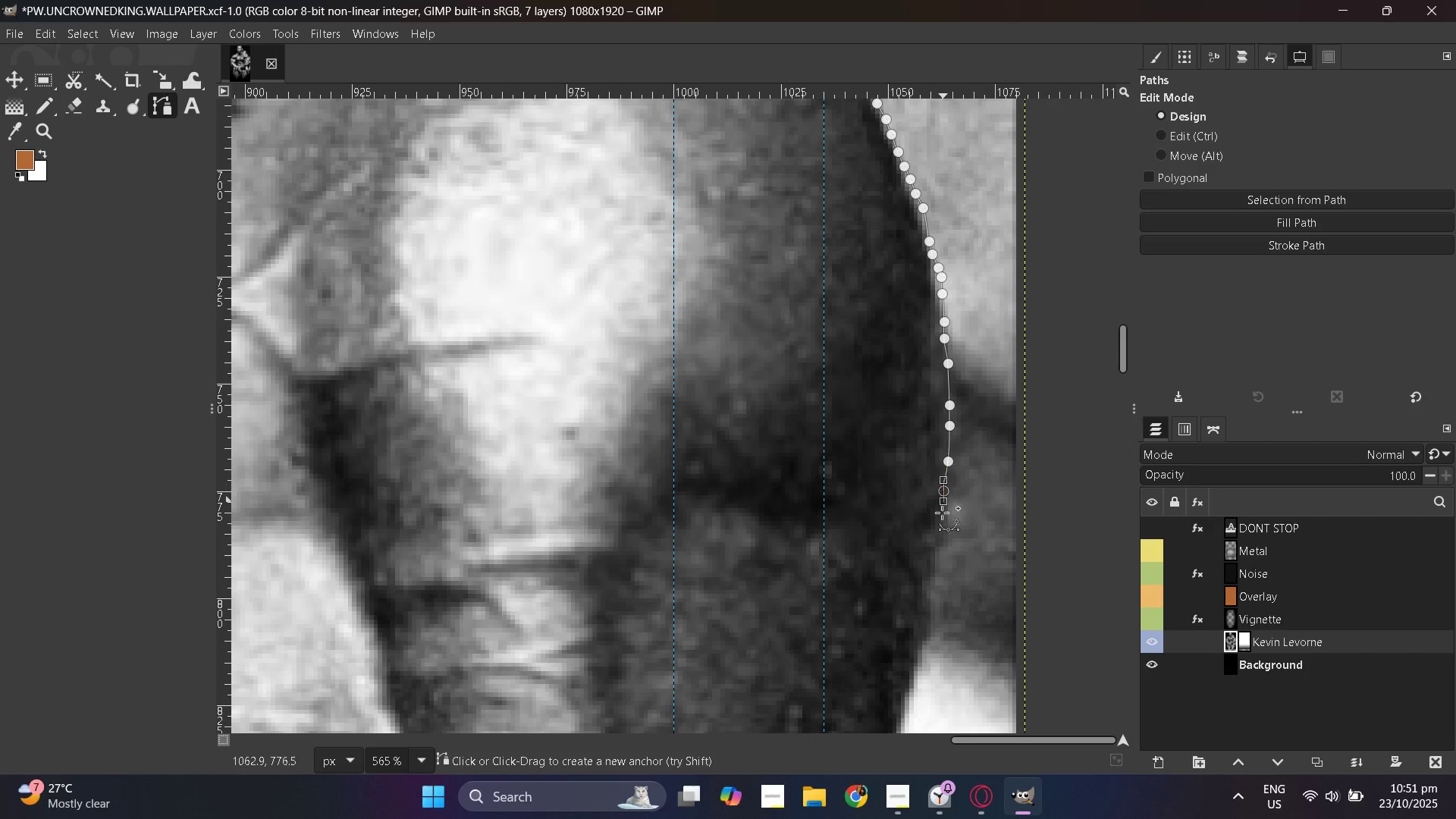 
left_click_drag(start_coordinate=[942, 520], to_coordinate=[942, 530])
 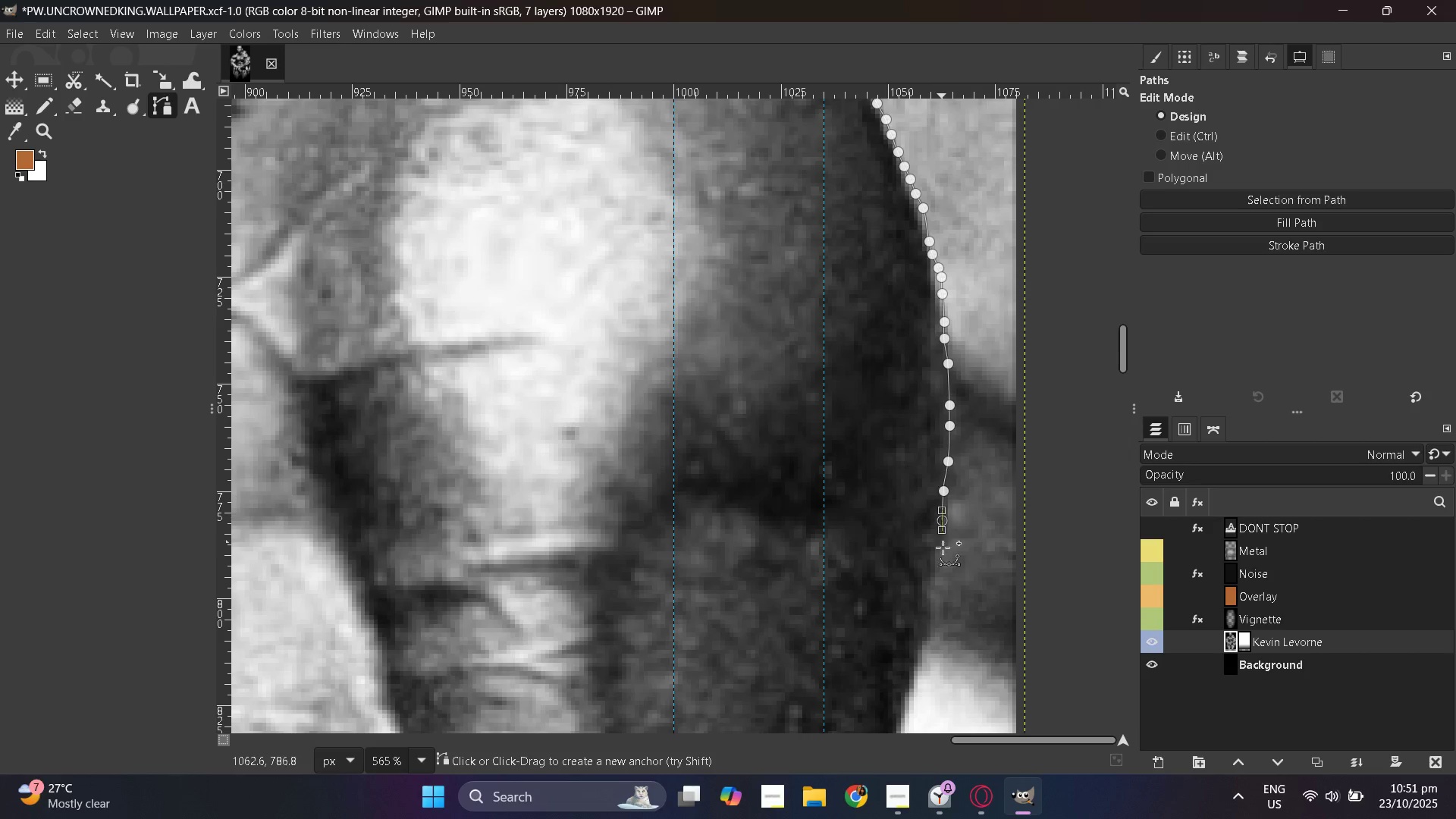 
left_click_drag(start_coordinate=[943, 548], to_coordinate=[943, 558])
 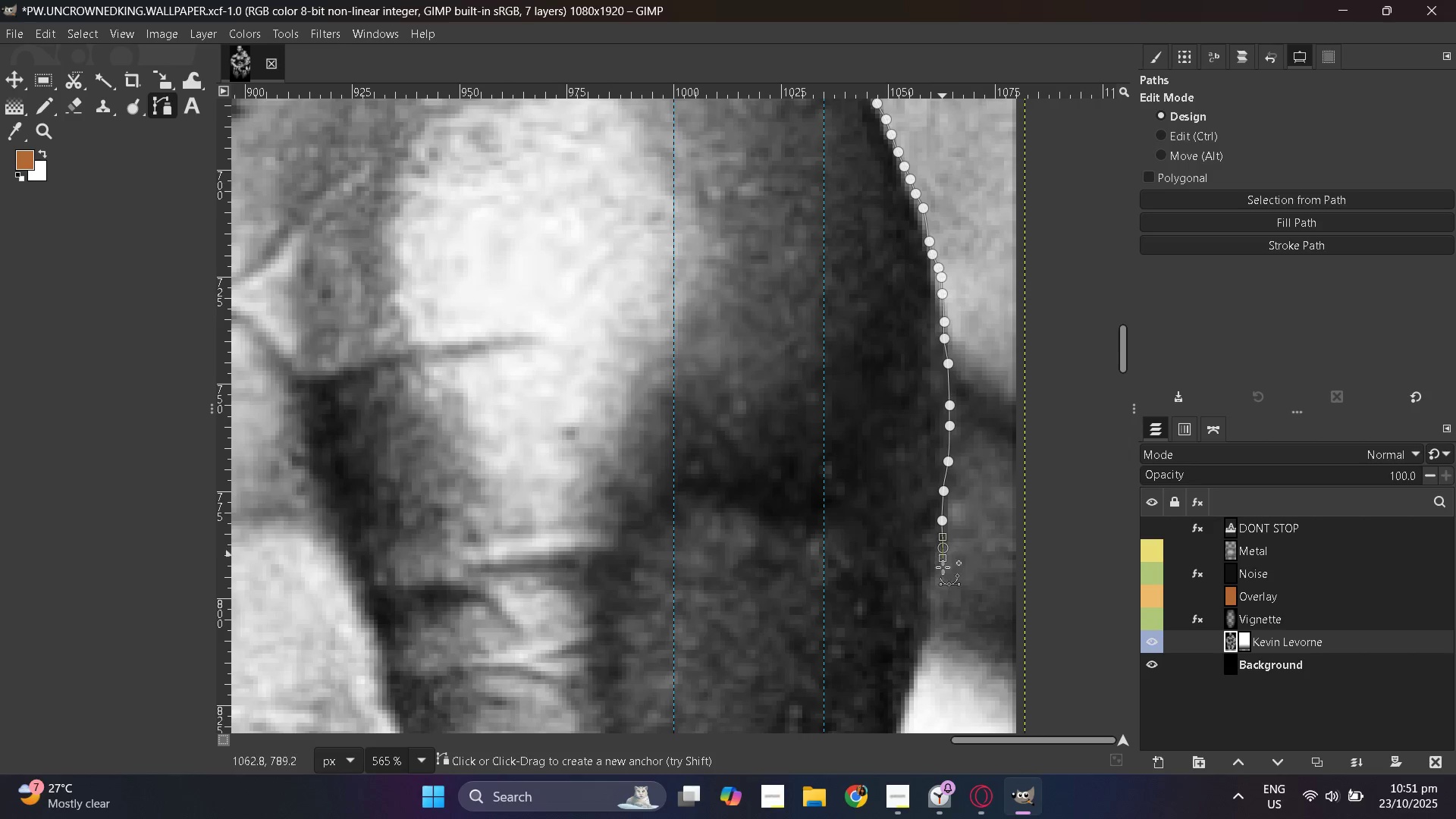 
left_click_drag(start_coordinate=[943, 571], to_coordinate=[943, 582])
 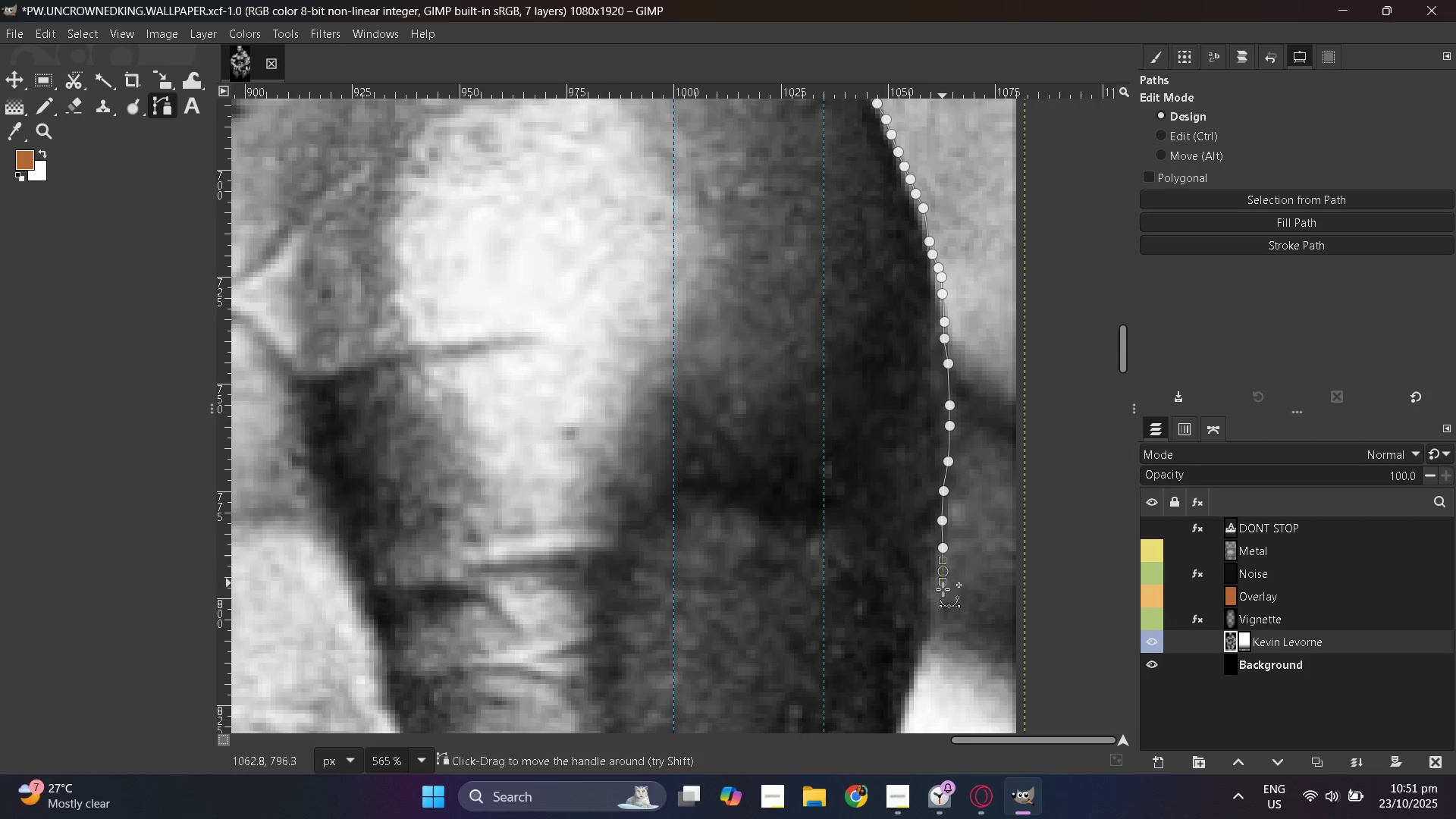 
left_click_drag(start_coordinate=[943, 591], to_coordinate=[943, 598])
 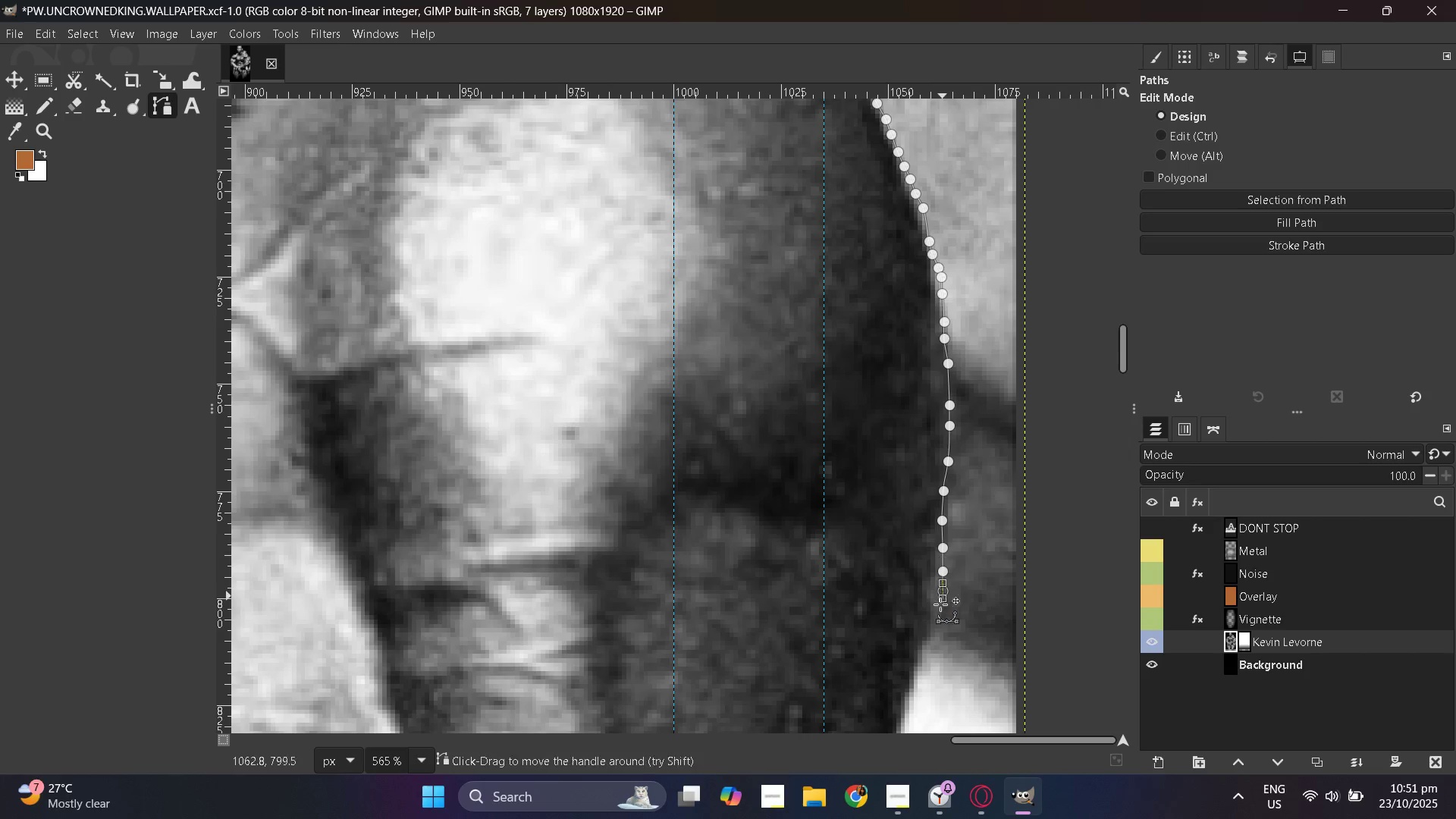 
left_click_drag(start_coordinate=[940, 611], to_coordinate=[935, 629])
 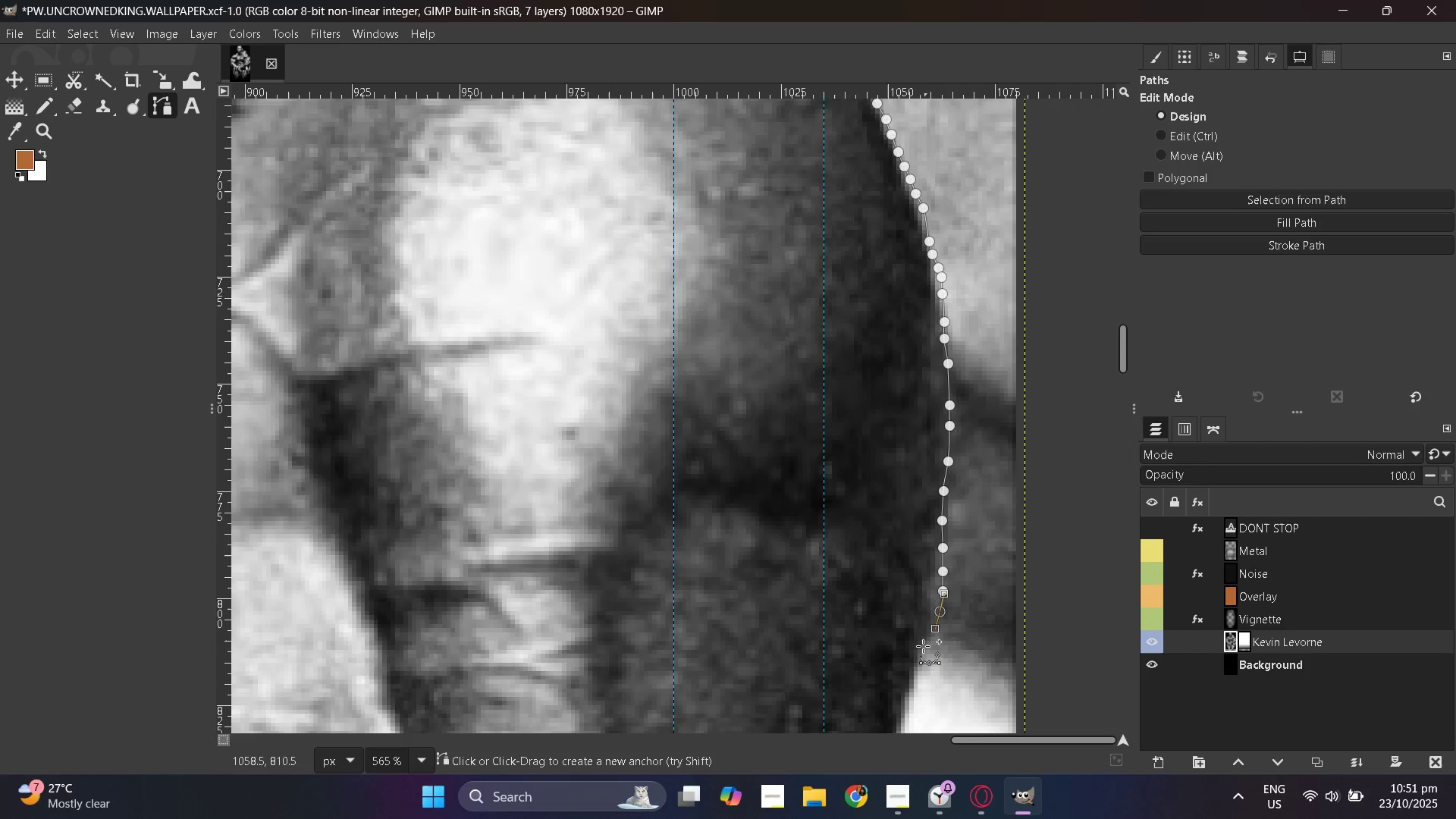 
scroll: coordinate [942, 528], scroll_direction: down, amount: 5.0
 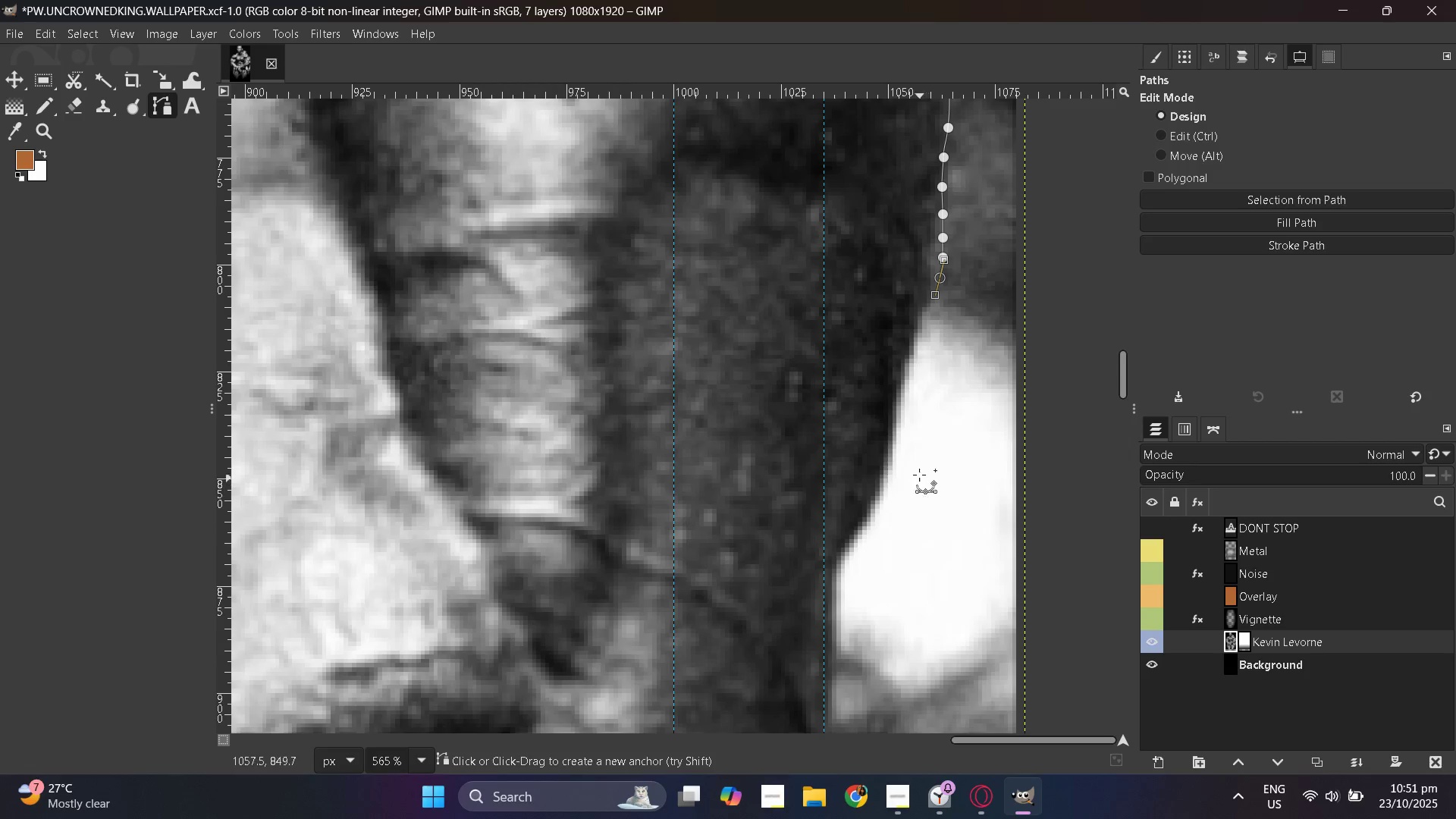 
key(Control+Z)
 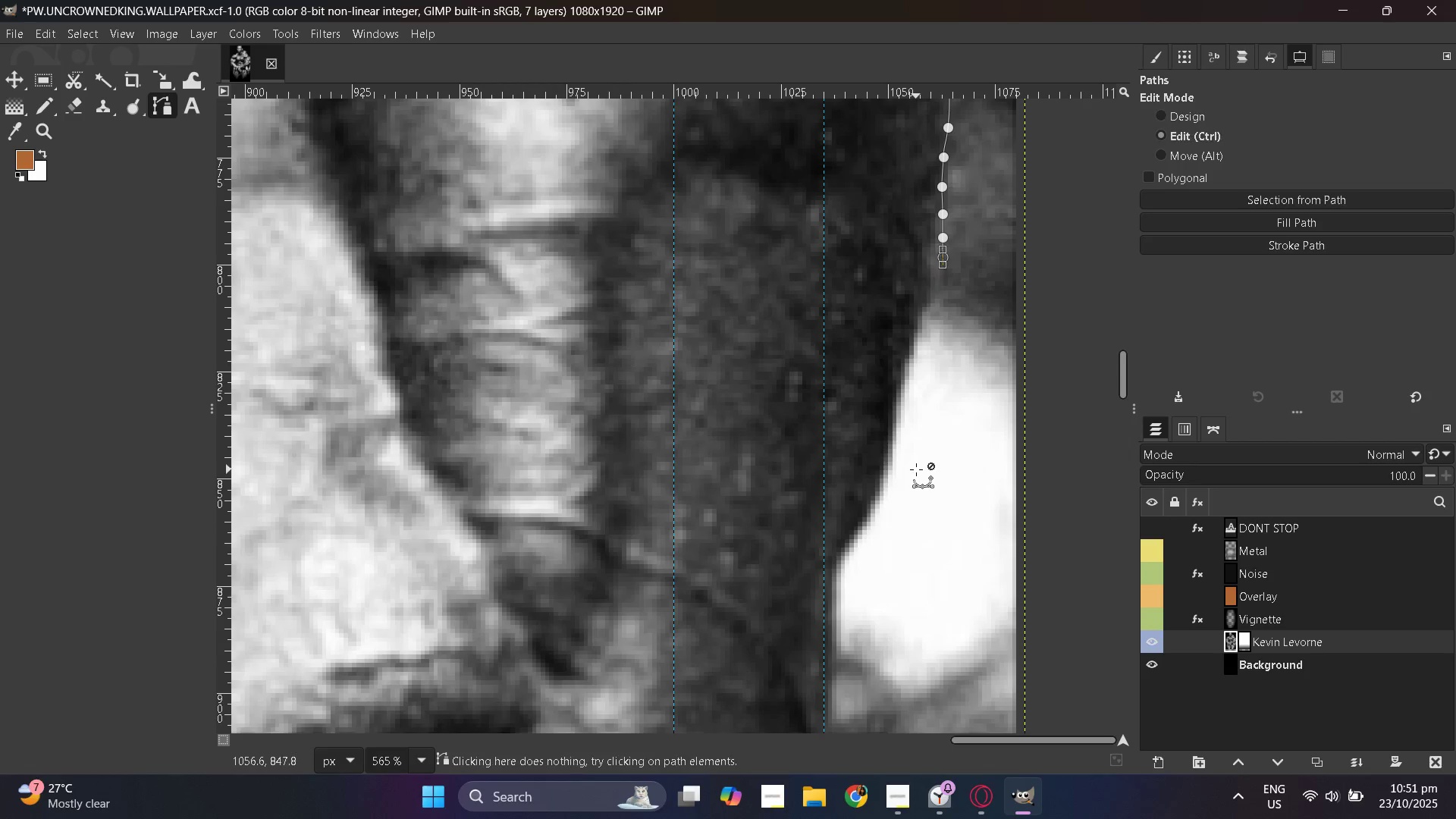 
key(Control+Z)
 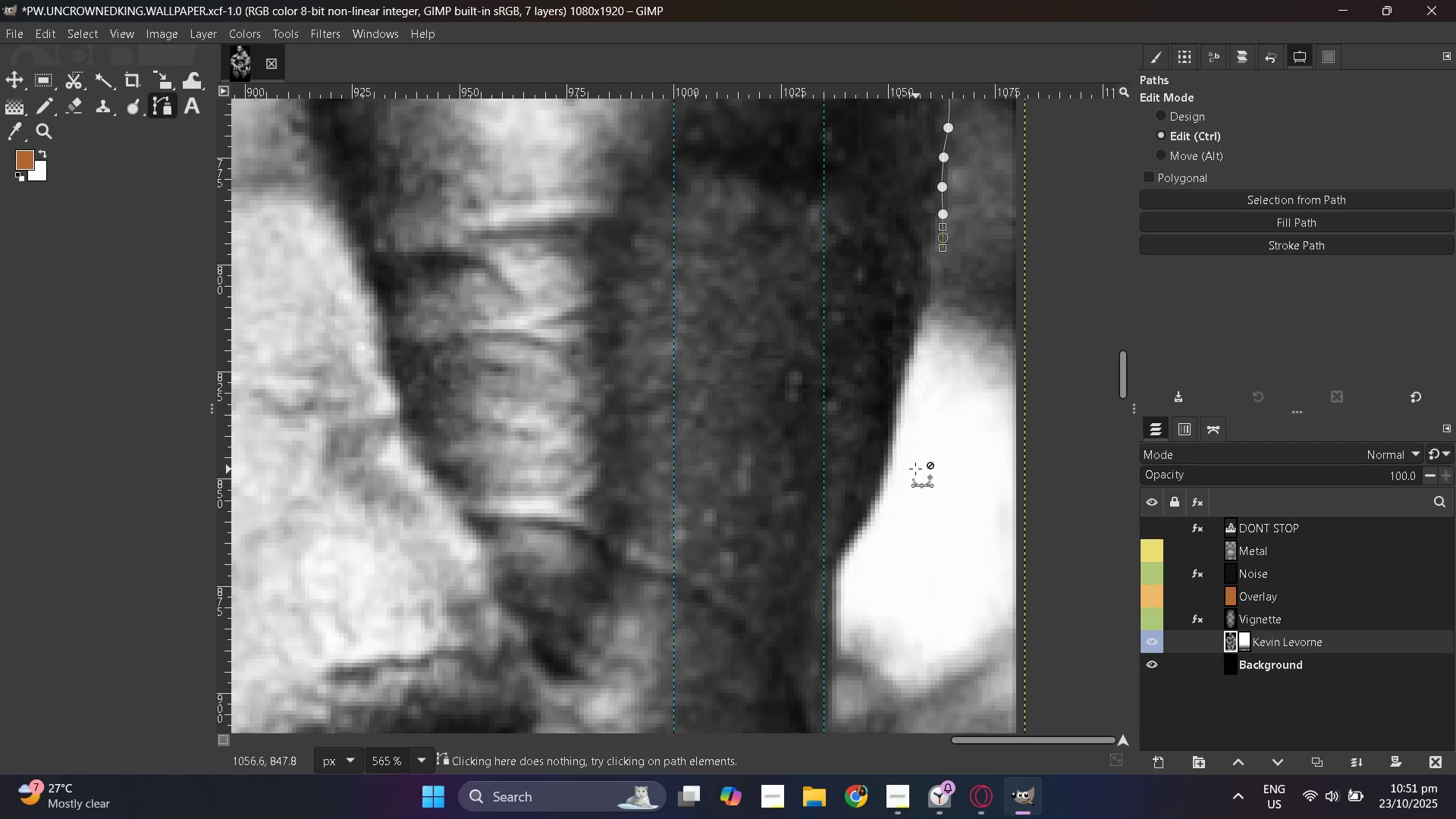 
key(Control+Z)
 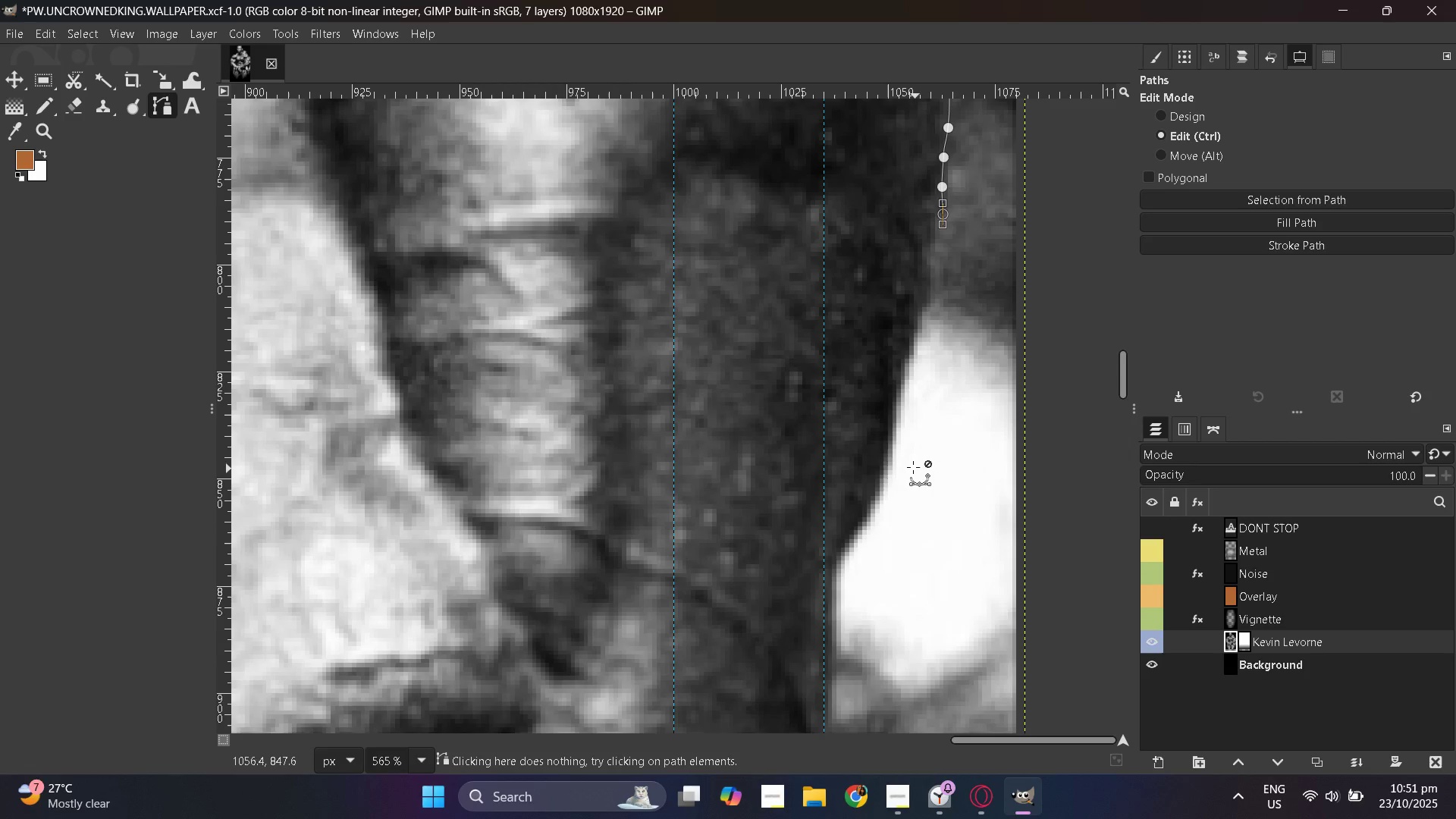 
key(Control+Z)
 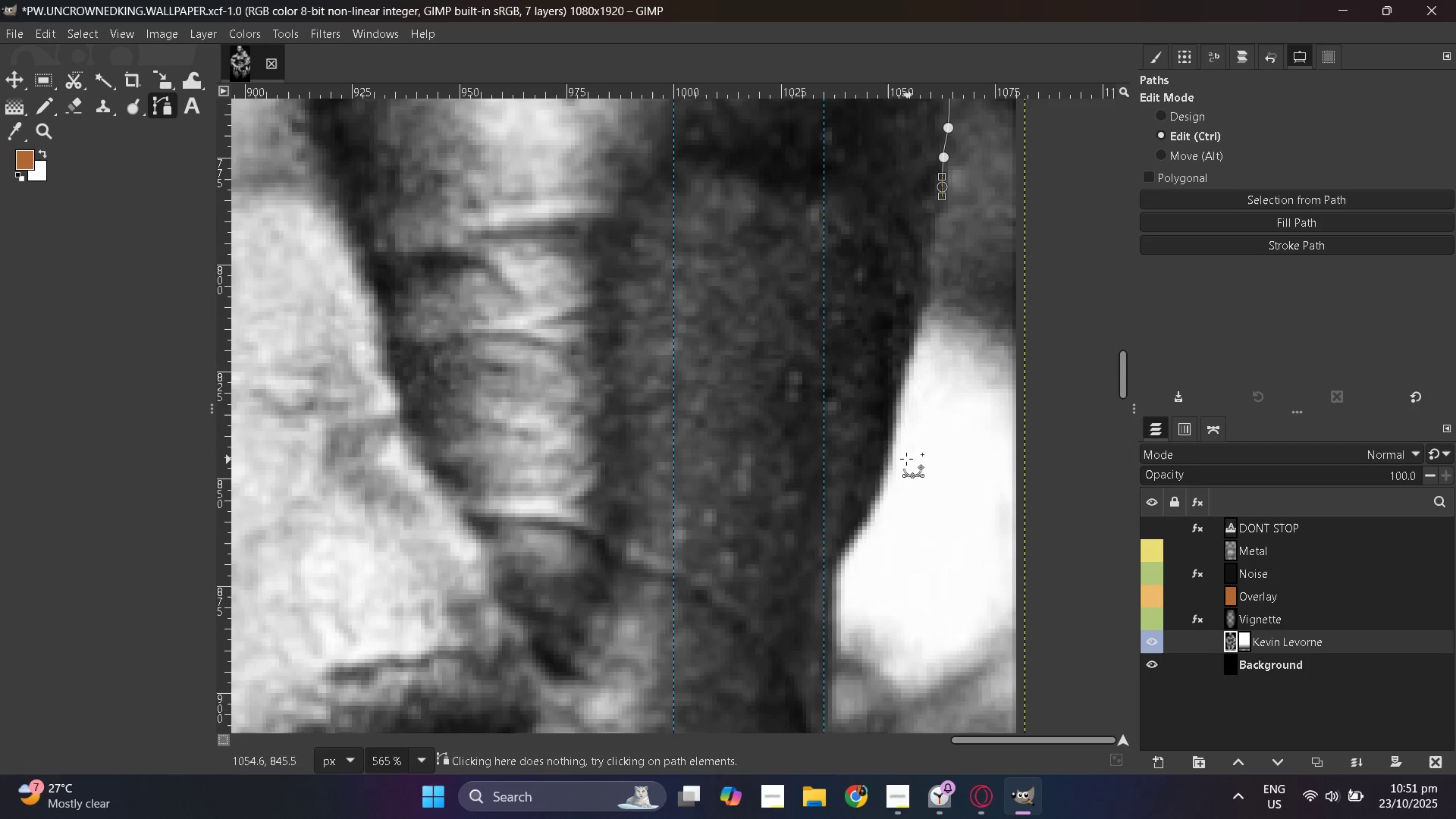 
scroll: coordinate [904, 446], scroll_direction: up, amount: 2.0
 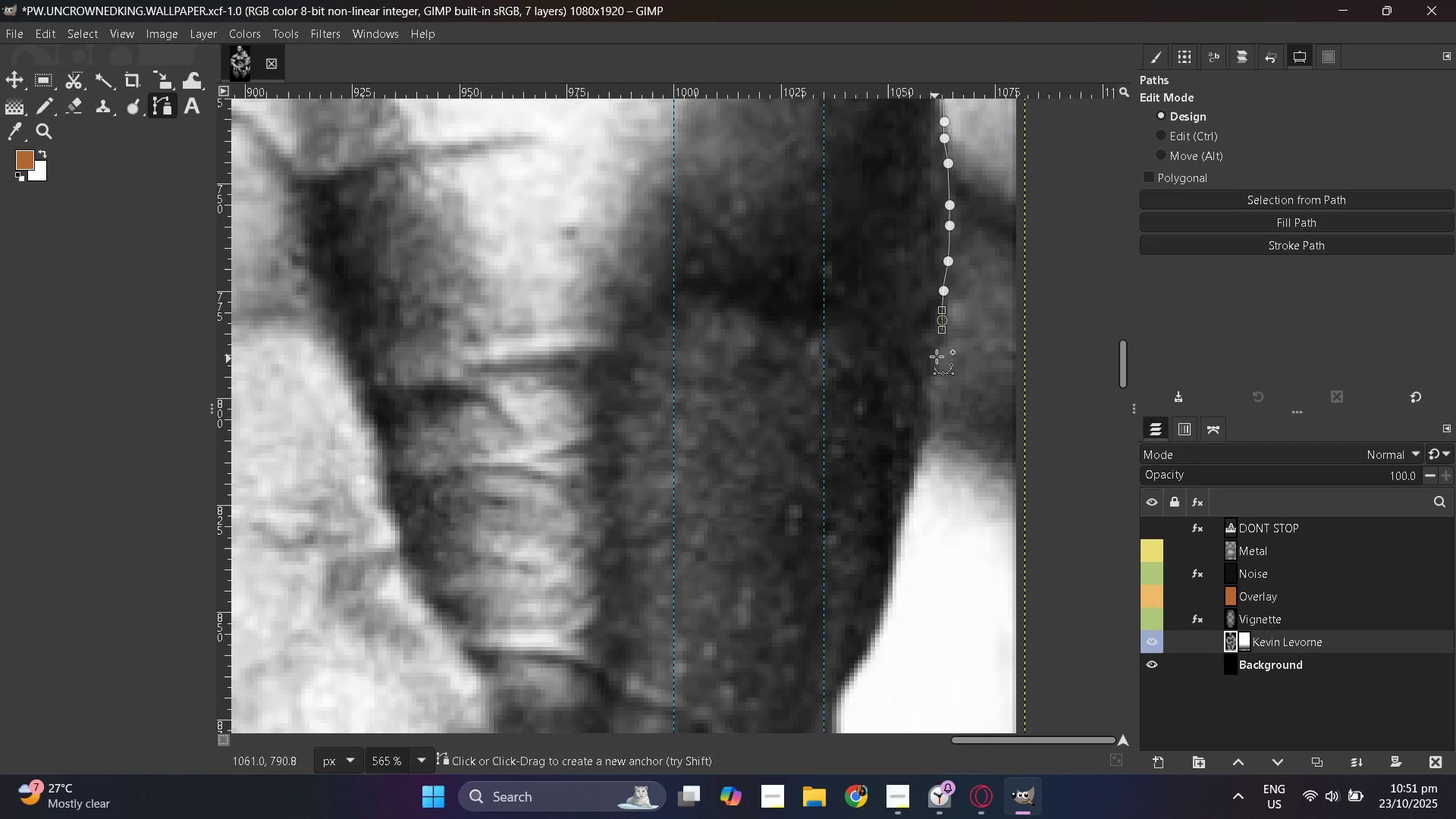 
left_click_drag(start_coordinate=[938, 350], to_coordinate=[940, 356])
 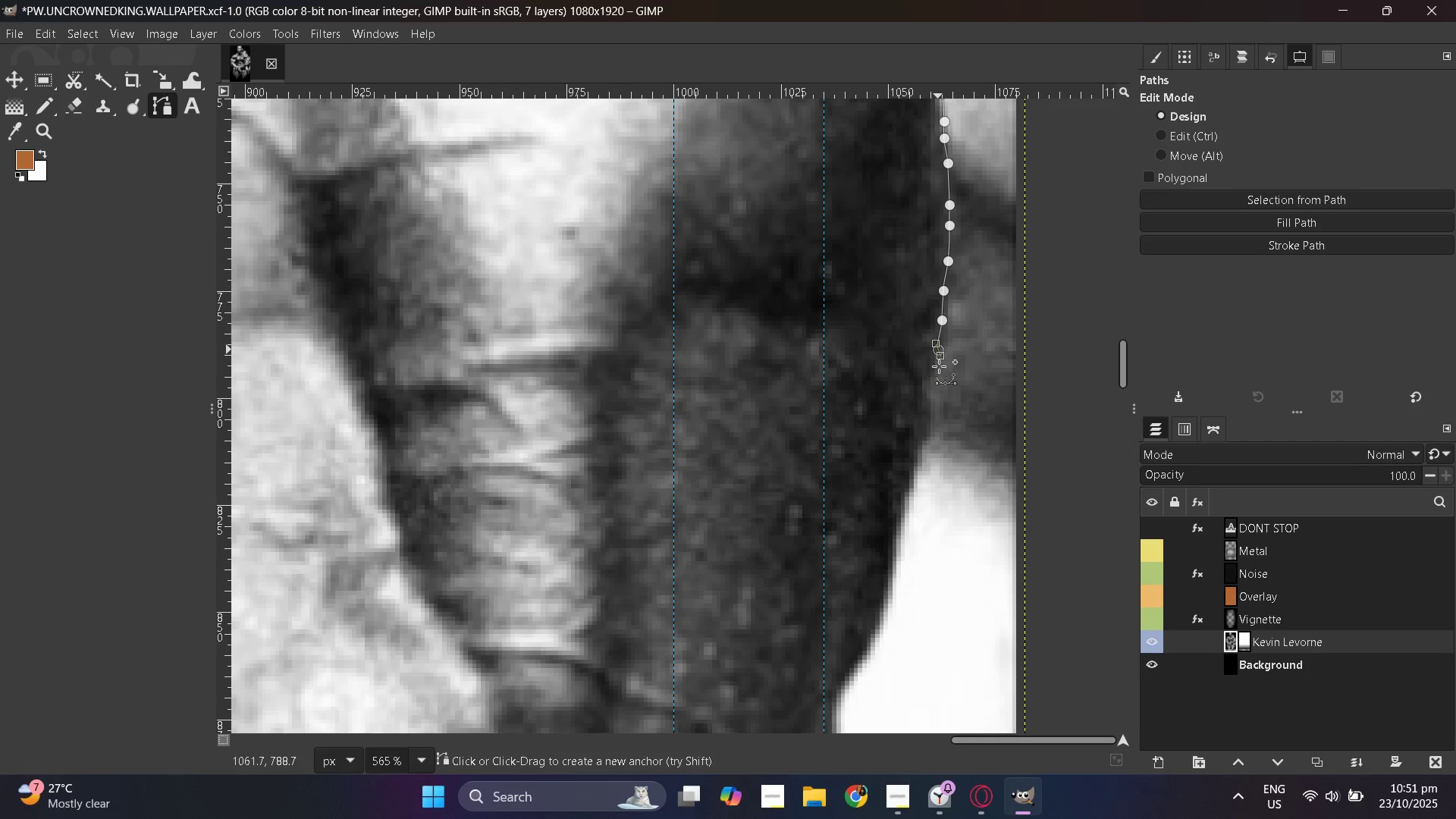 
left_click_drag(start_coordinate=[939, 369], to_coordinate=[936, 377])
 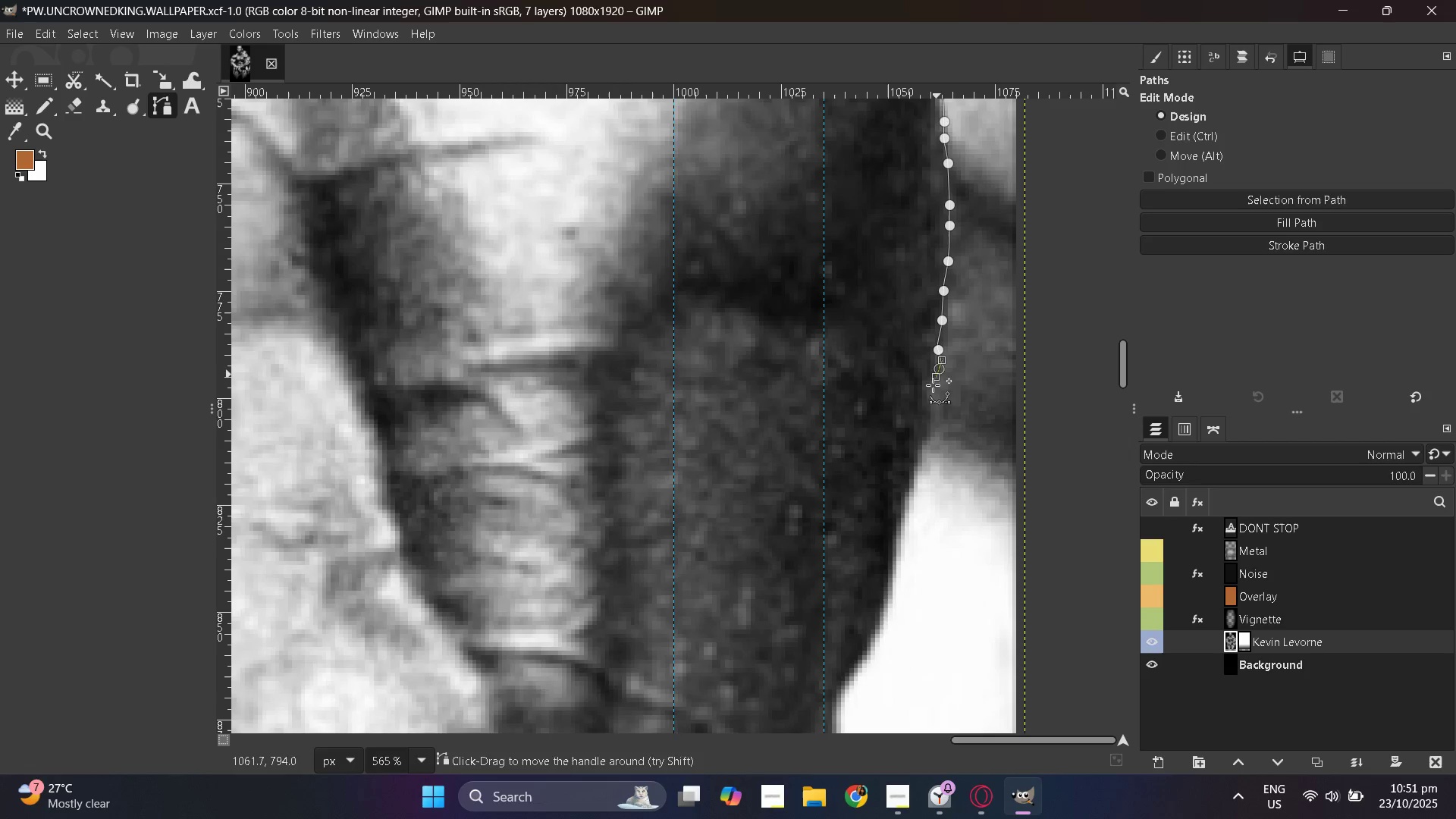 
left_click_drag(start_coordinate=[933, 385], to_coordinate=[931, 395])
 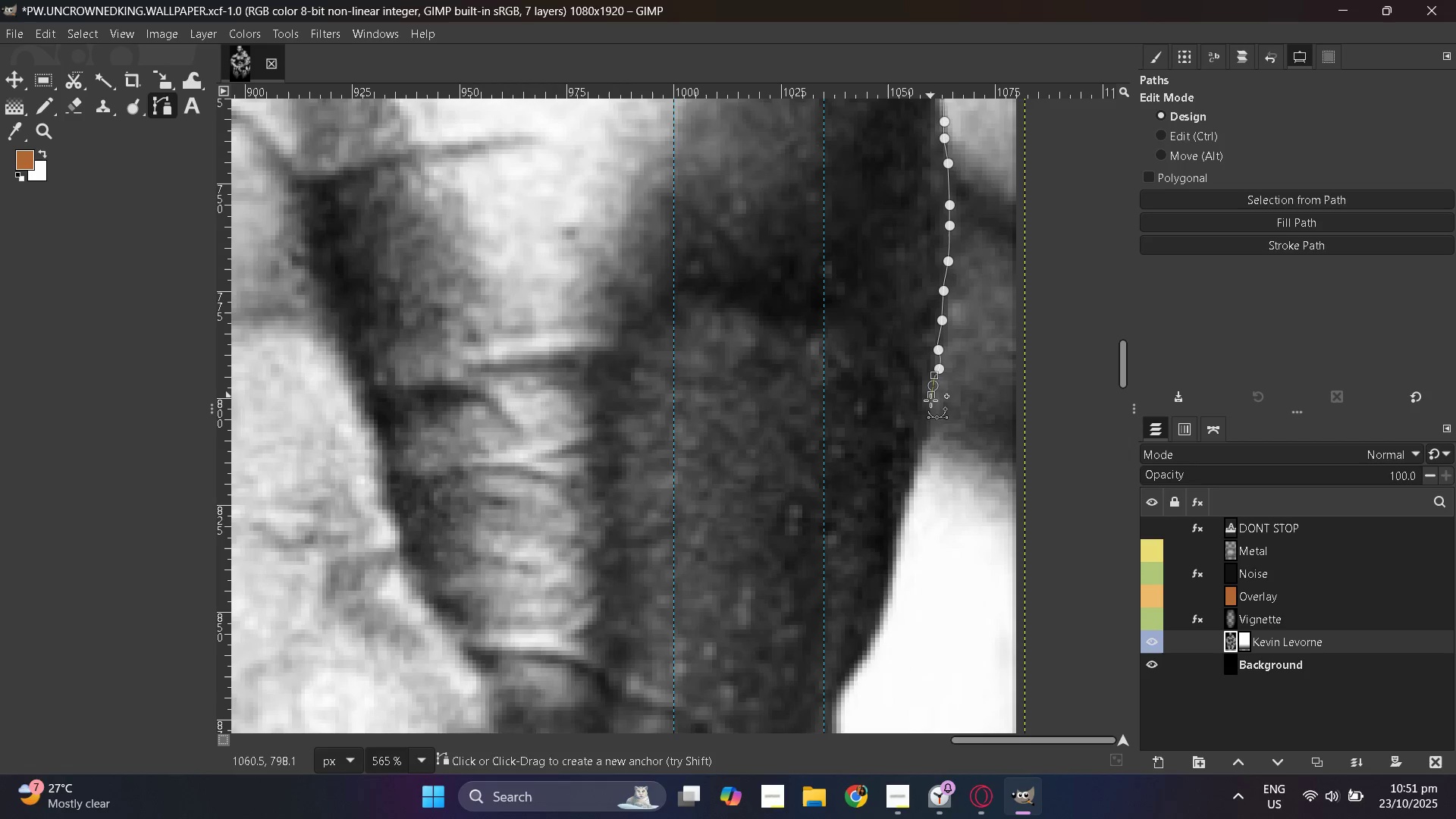 
left_click_drag(start_coordinate=[930, 401], to_coordinate=[929, 409])
 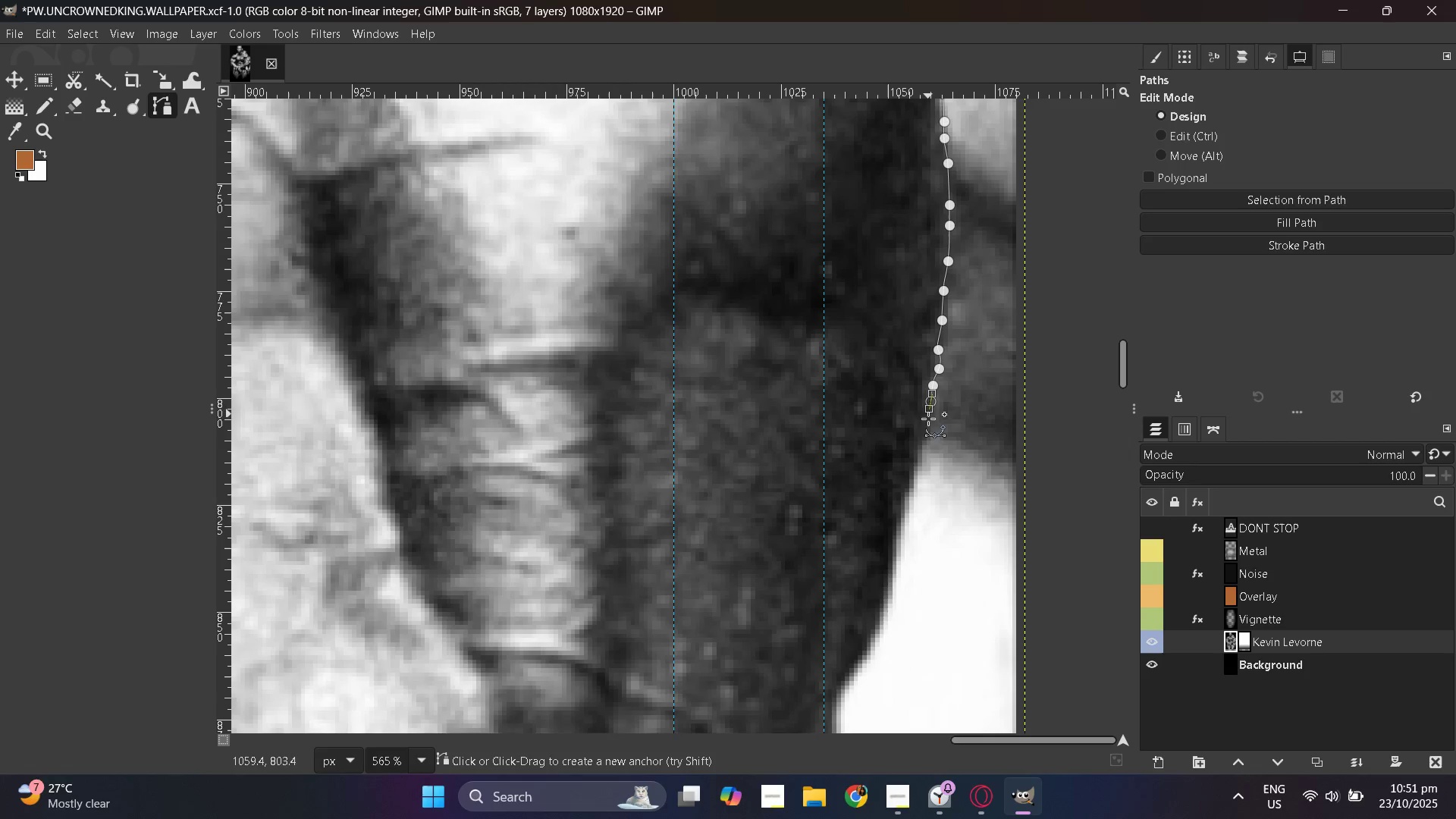 
left_click_drag(start_coordinate=[928, 416], to_coordinate=[928, 423])
 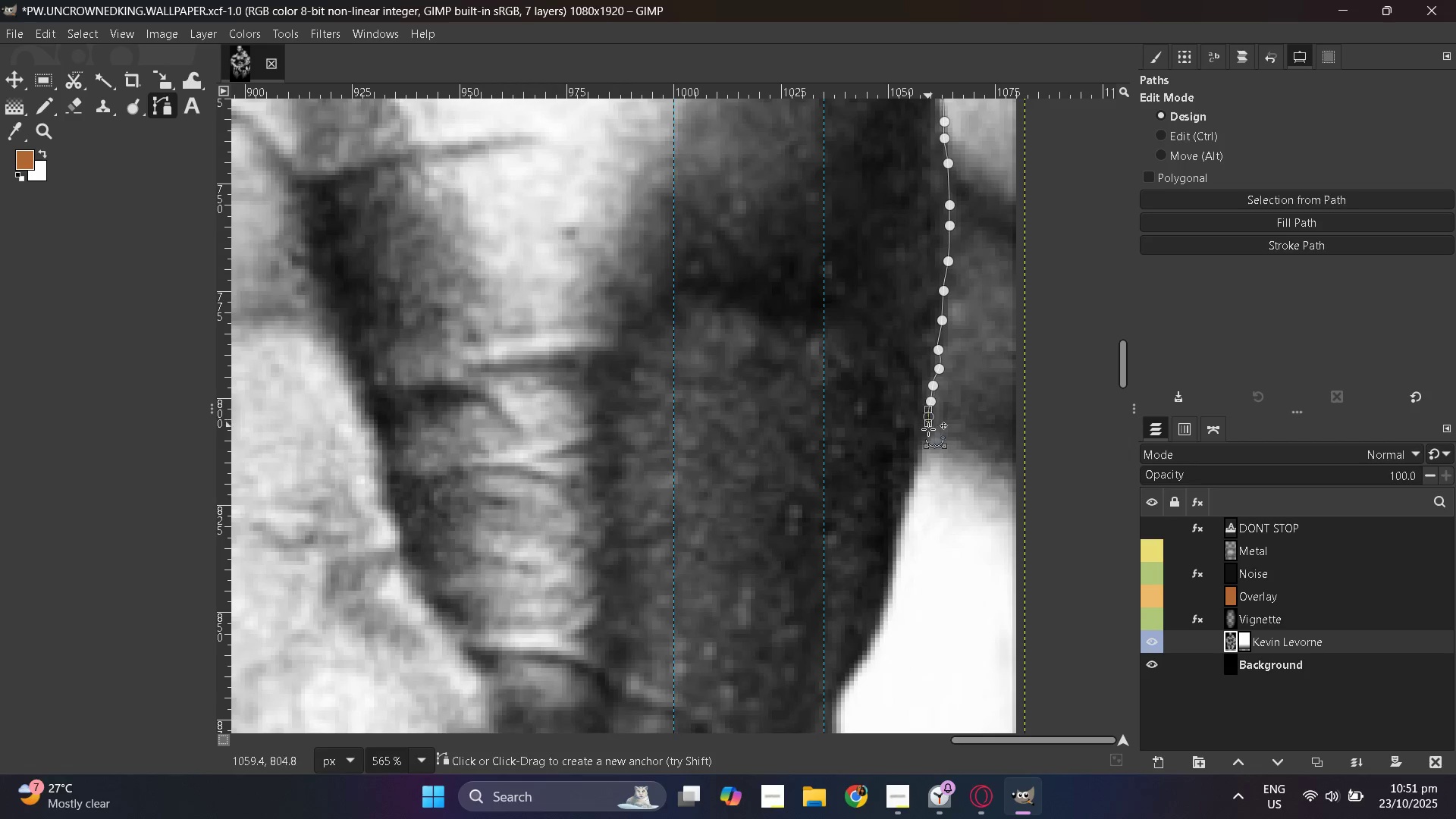 
left_click_drag(start_coordinate=[928, 431], to_coordinate=[929, 438])
 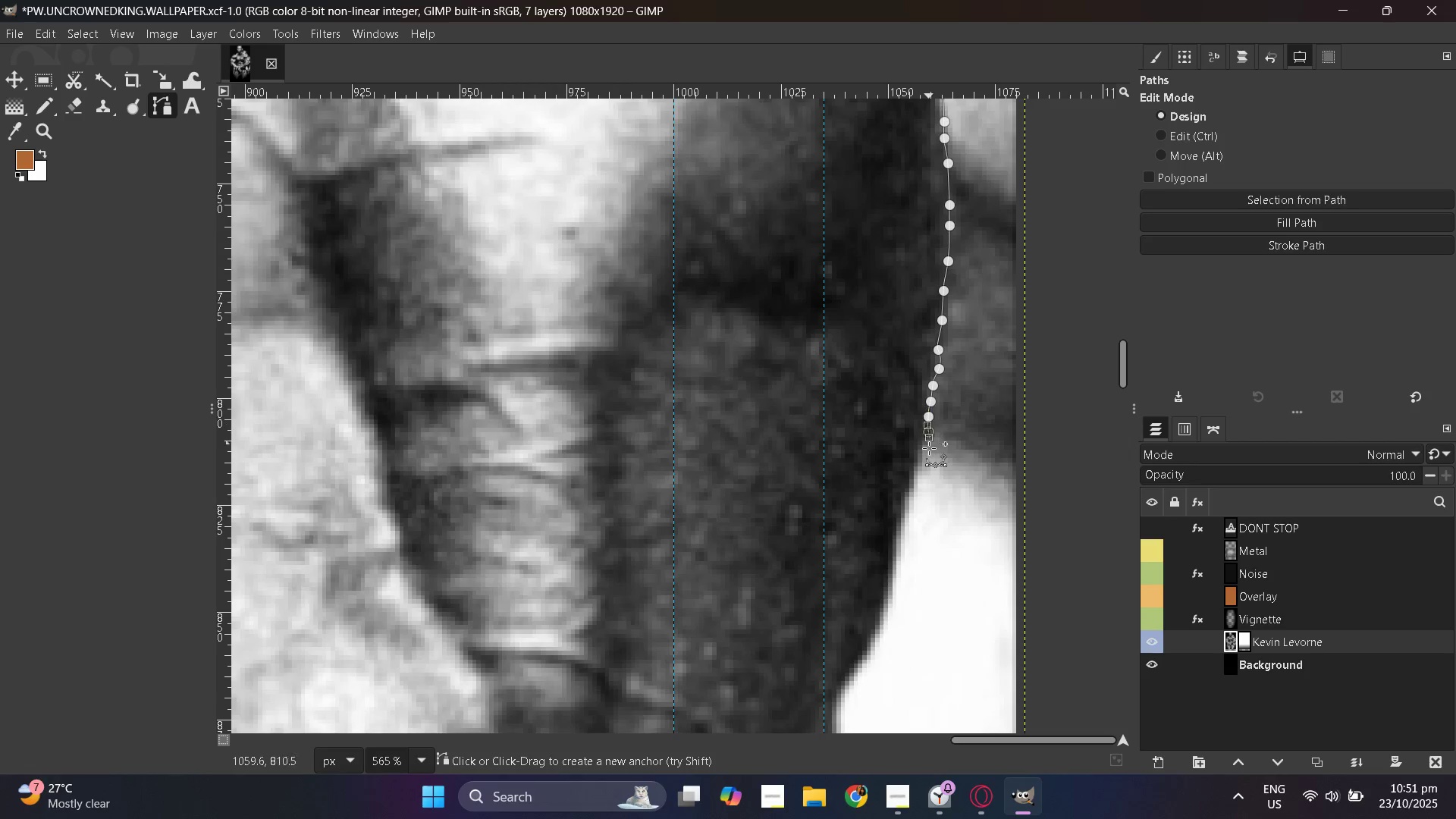 
left_click_drag(start_coordinate=[928, 449], to_coordinate=[927, 457])
 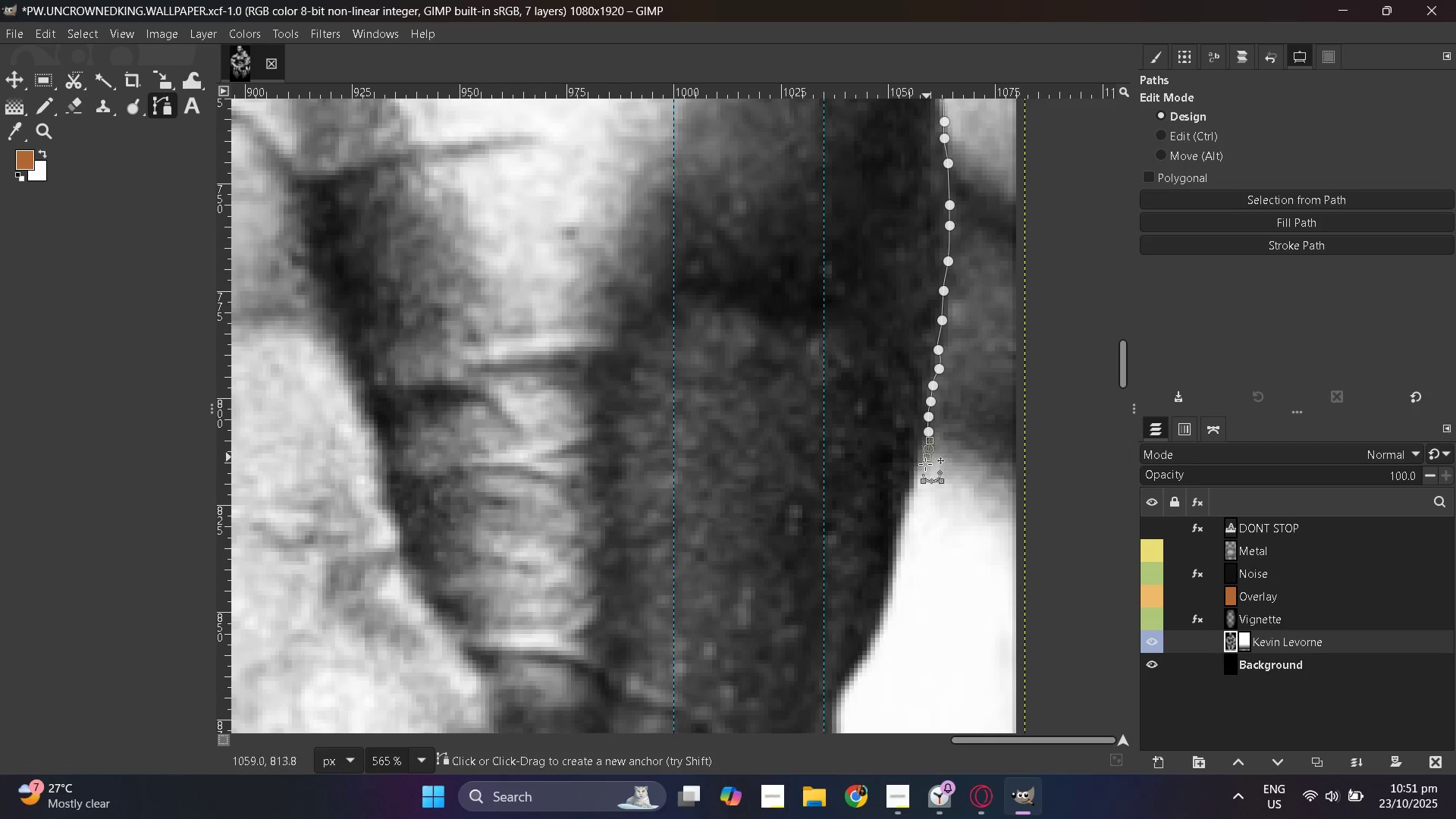 
left_click_drag(start_coordinate=[925, 465], to_coordinate=[924, 471])
 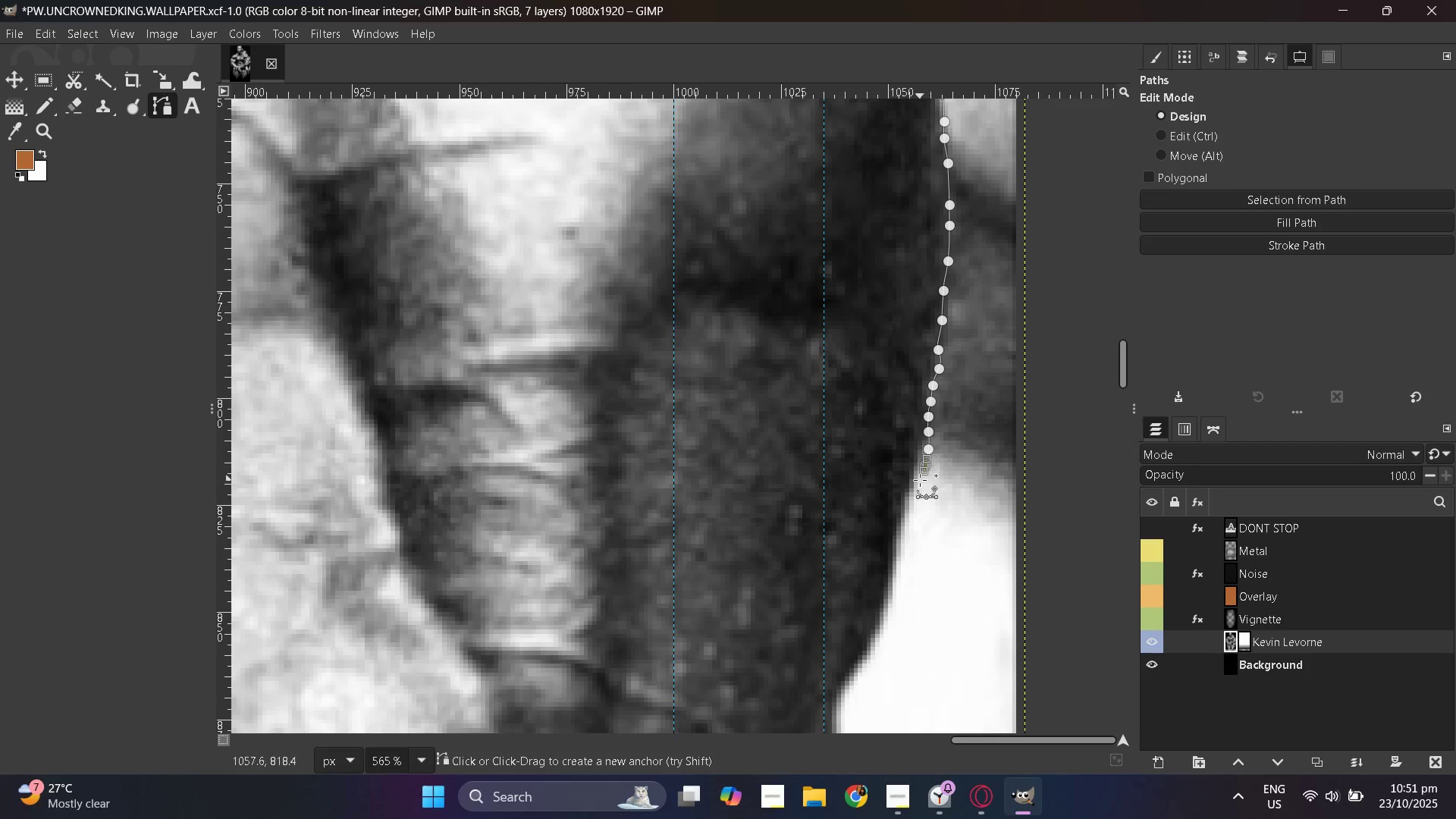 
left_click_drag(start_coordinate=[920, 480], to_coordinate=[917, 487])
 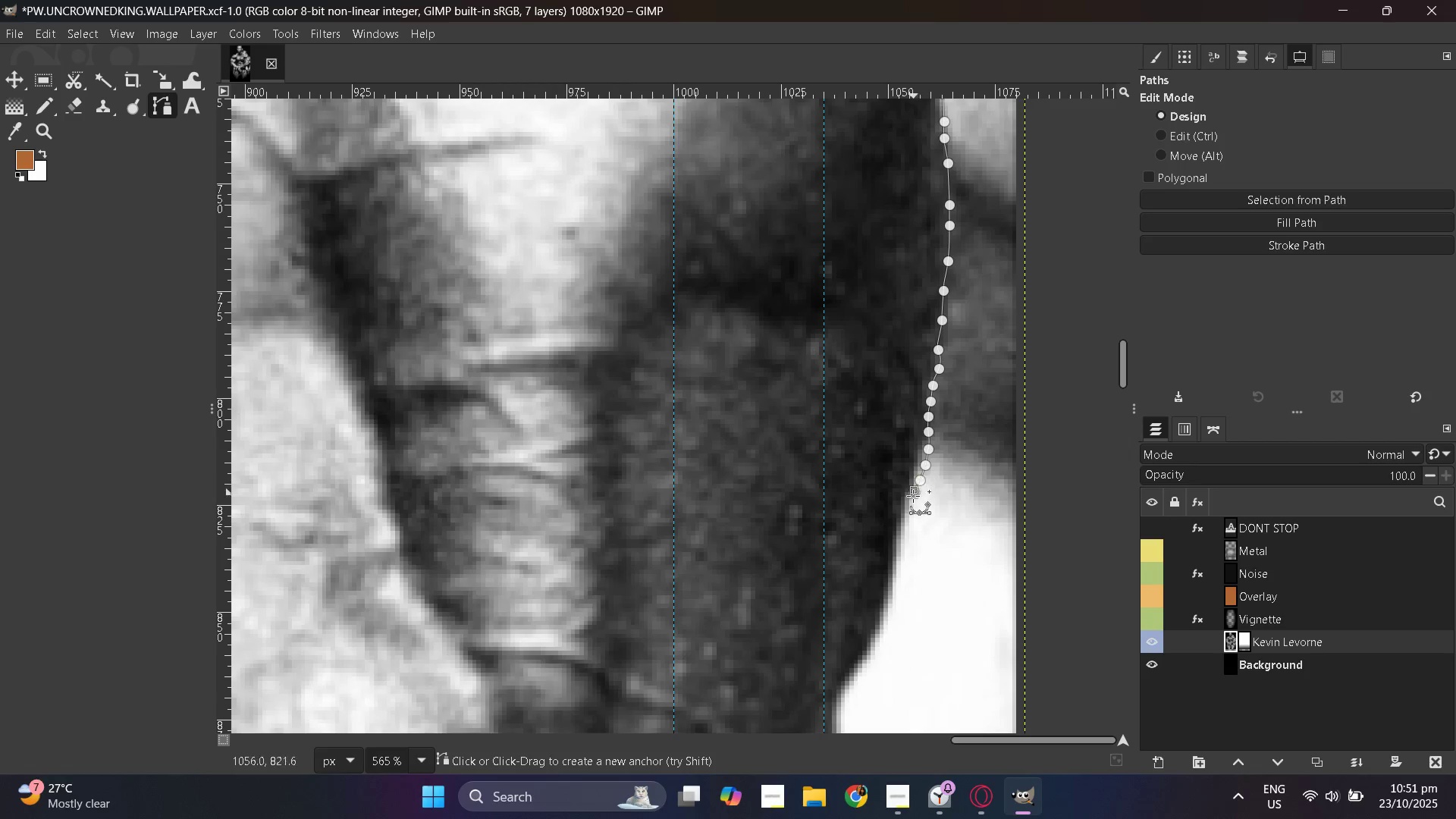 
left_click_drag(start_coordinate=[914, 492], to_coordinate=[912, 498])
 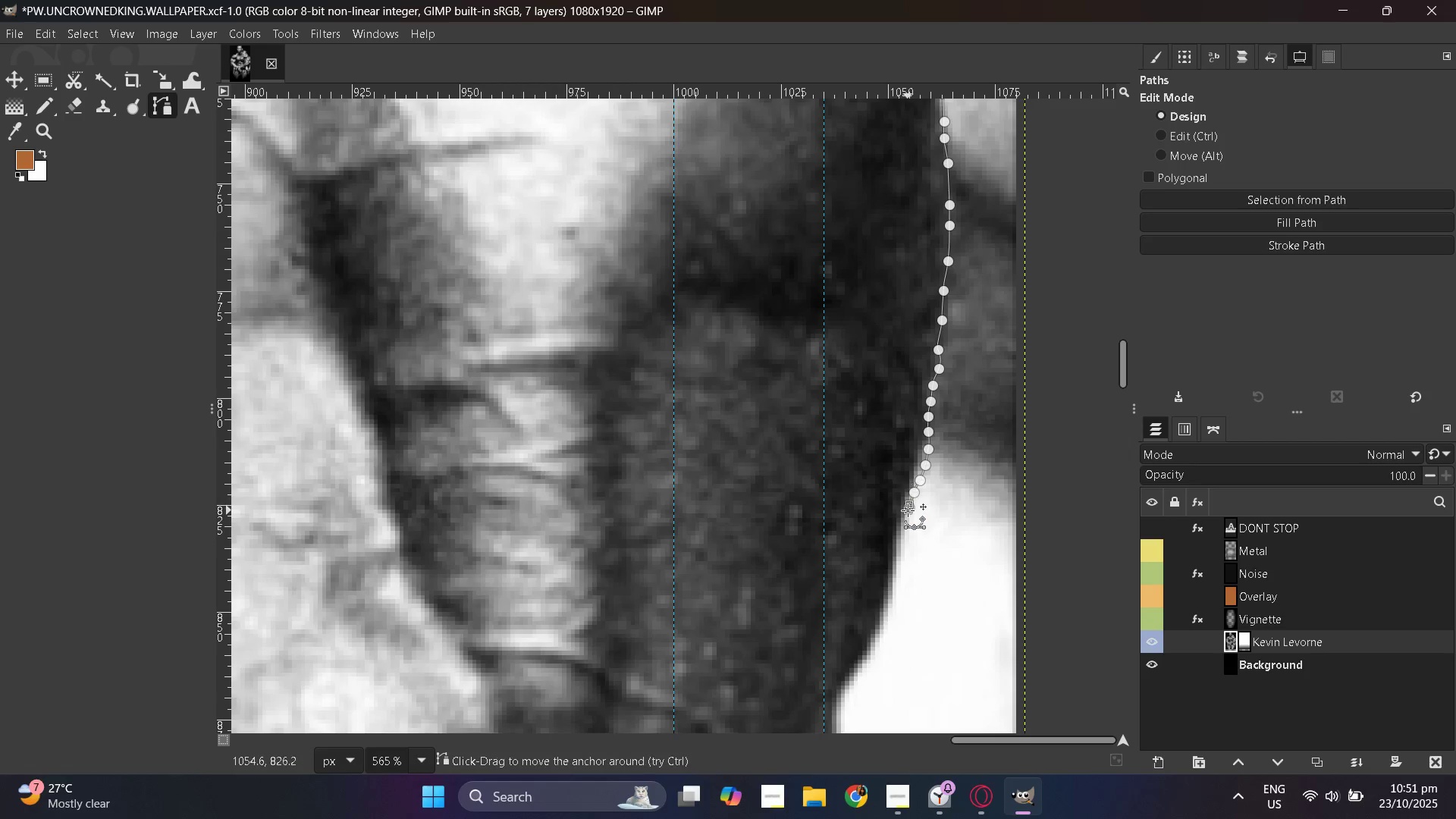 
key(Control+Z)
 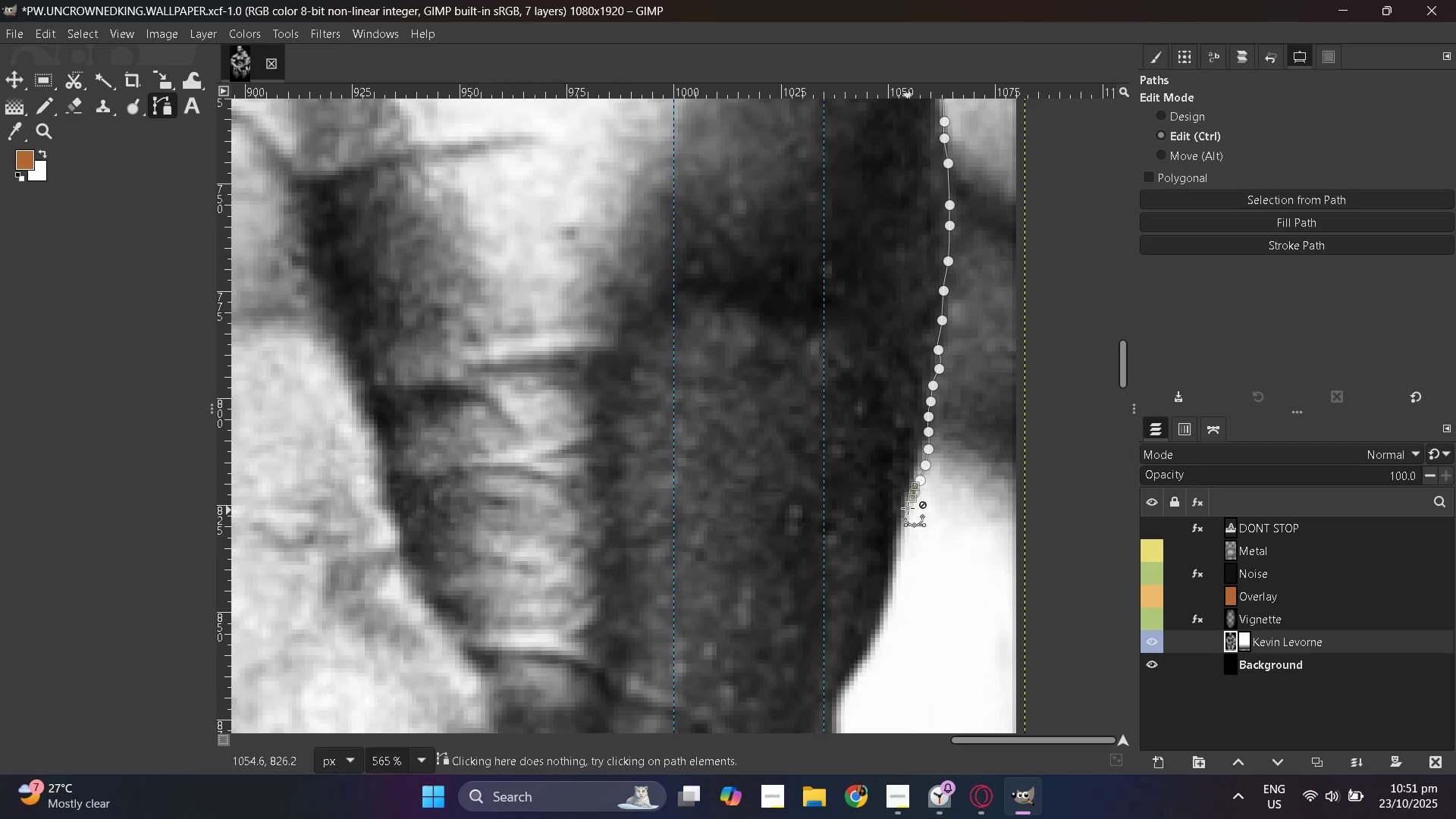 
key(Control+Z)
 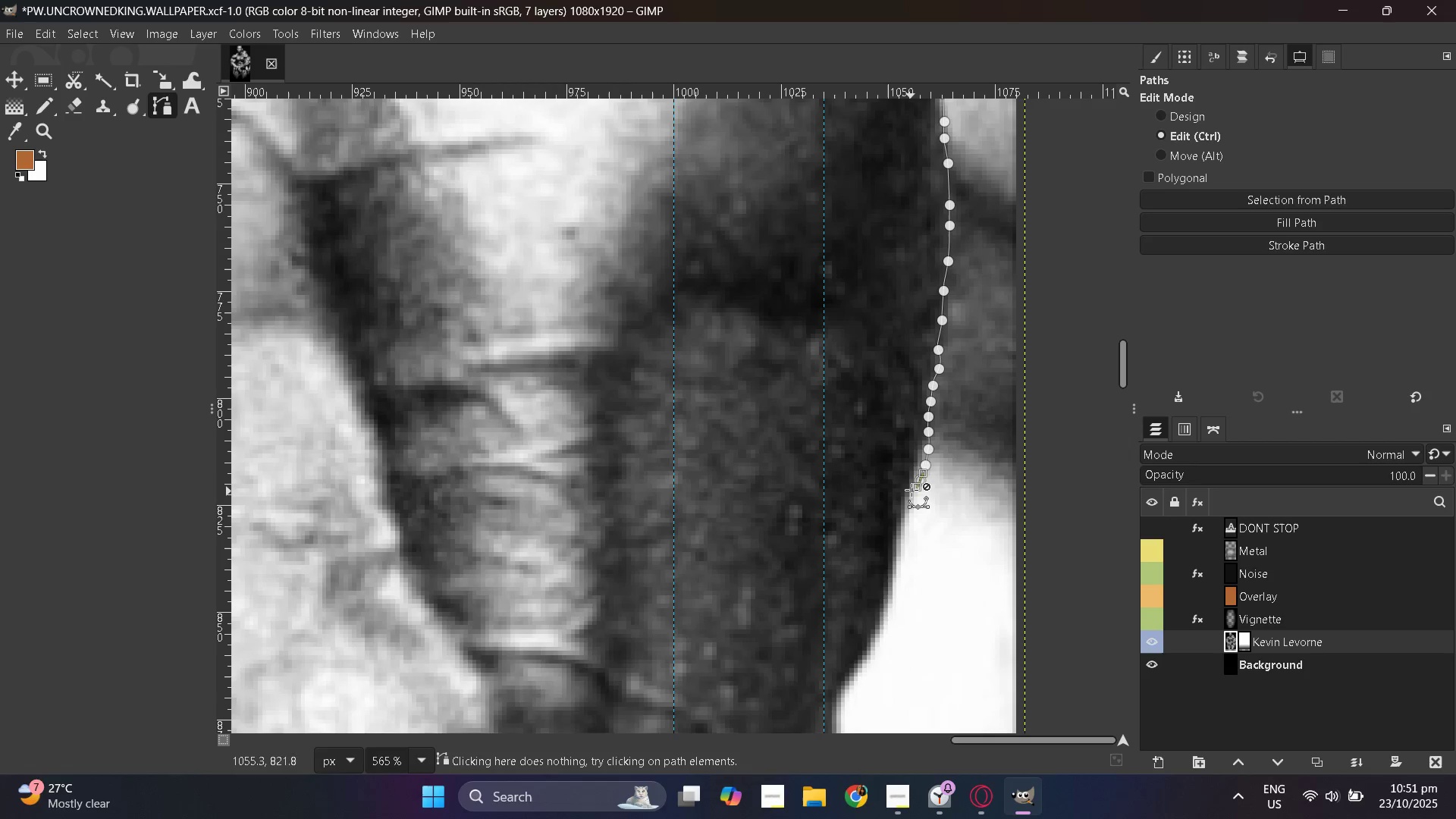 
key(Control+Z)
 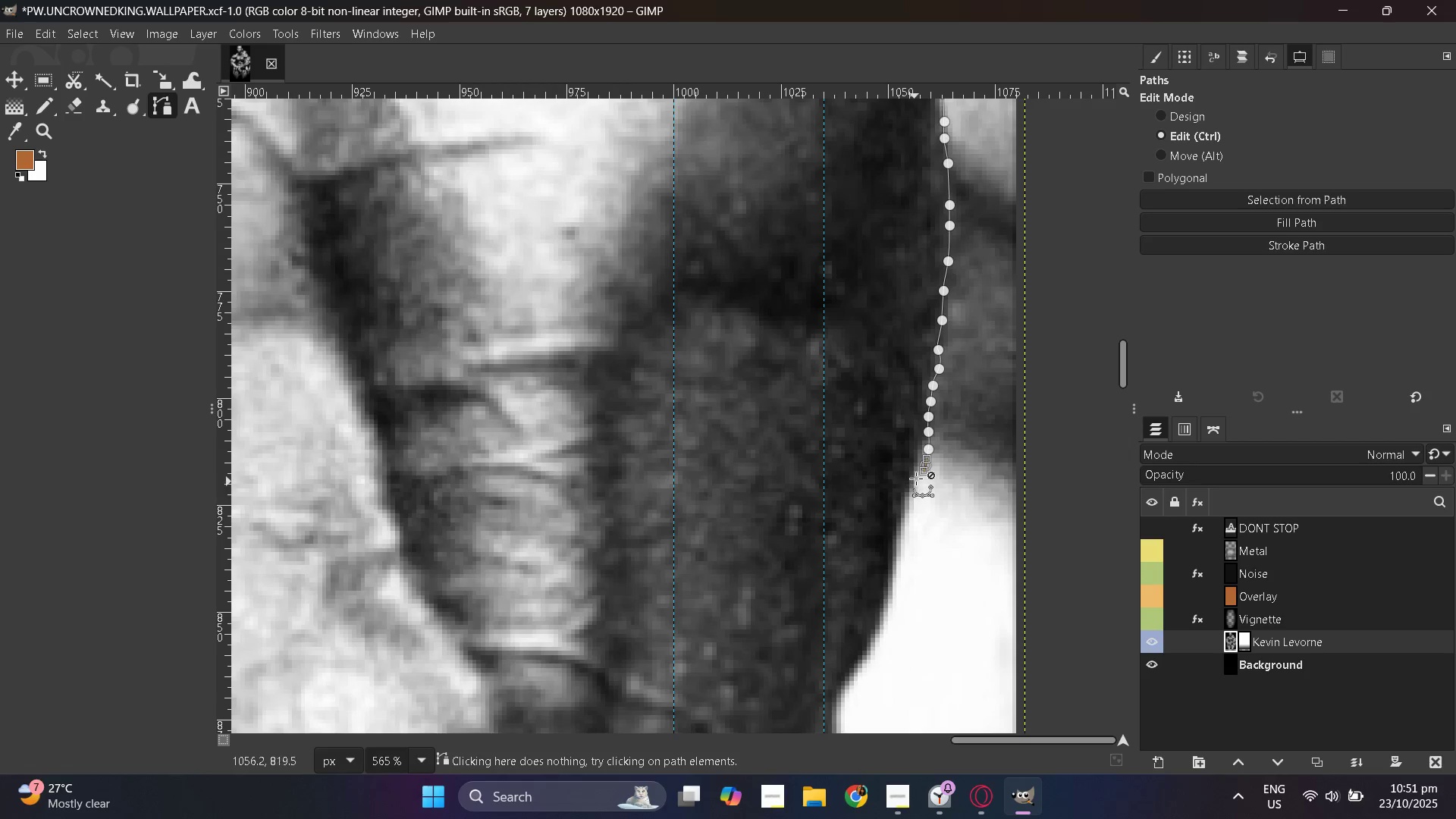 
key(Control+Z)
 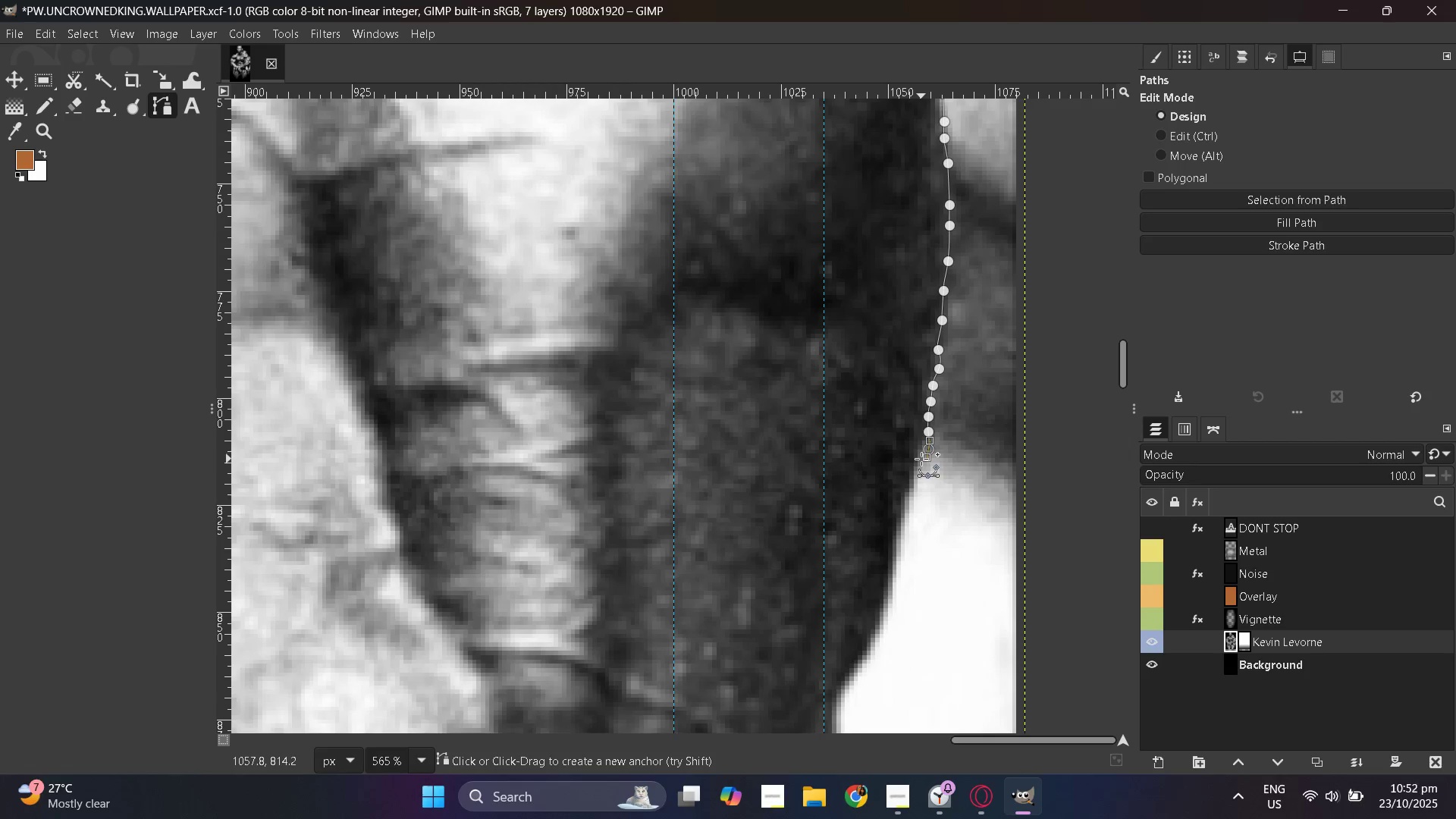 
left_click_drag(start_coordinate=[921, 466], to_coordinate=[921, 472])
 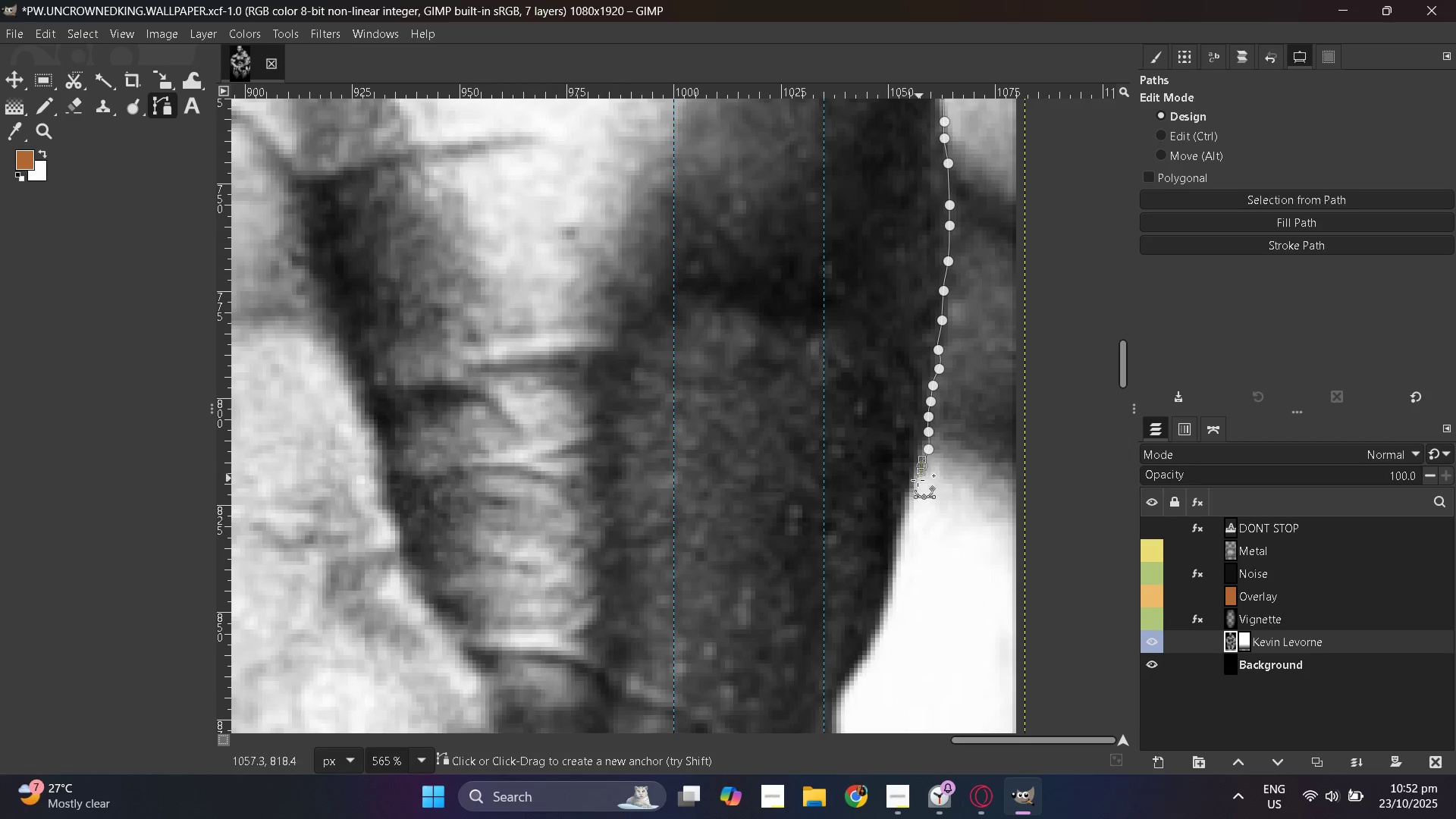 
left_click_drag(start_coordinate=[918, 482], to_coordinate=[914, 488])
 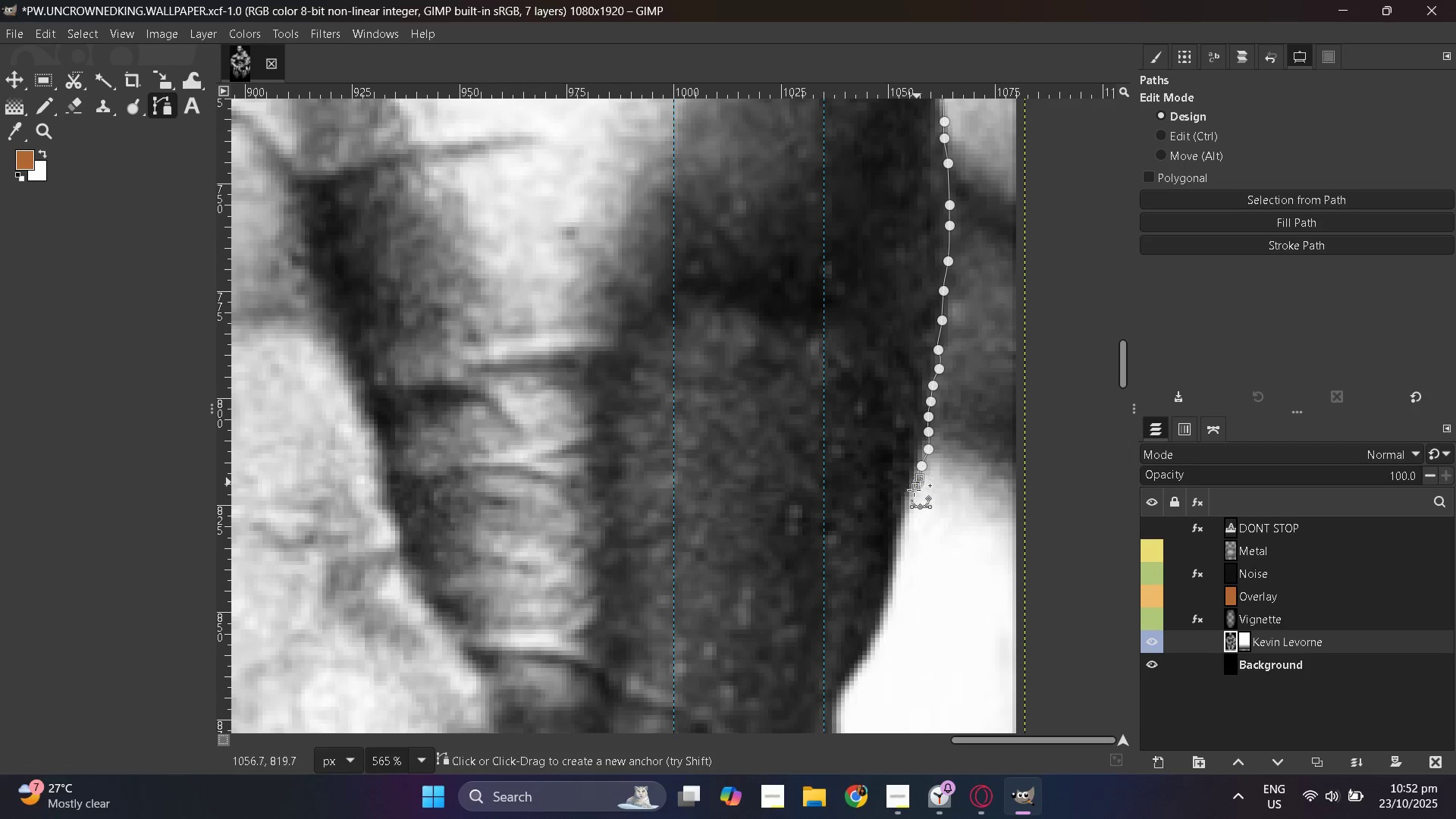 
left_click_drag(start_coordinate=[912, 495], to_coordinate=[910, 500])
 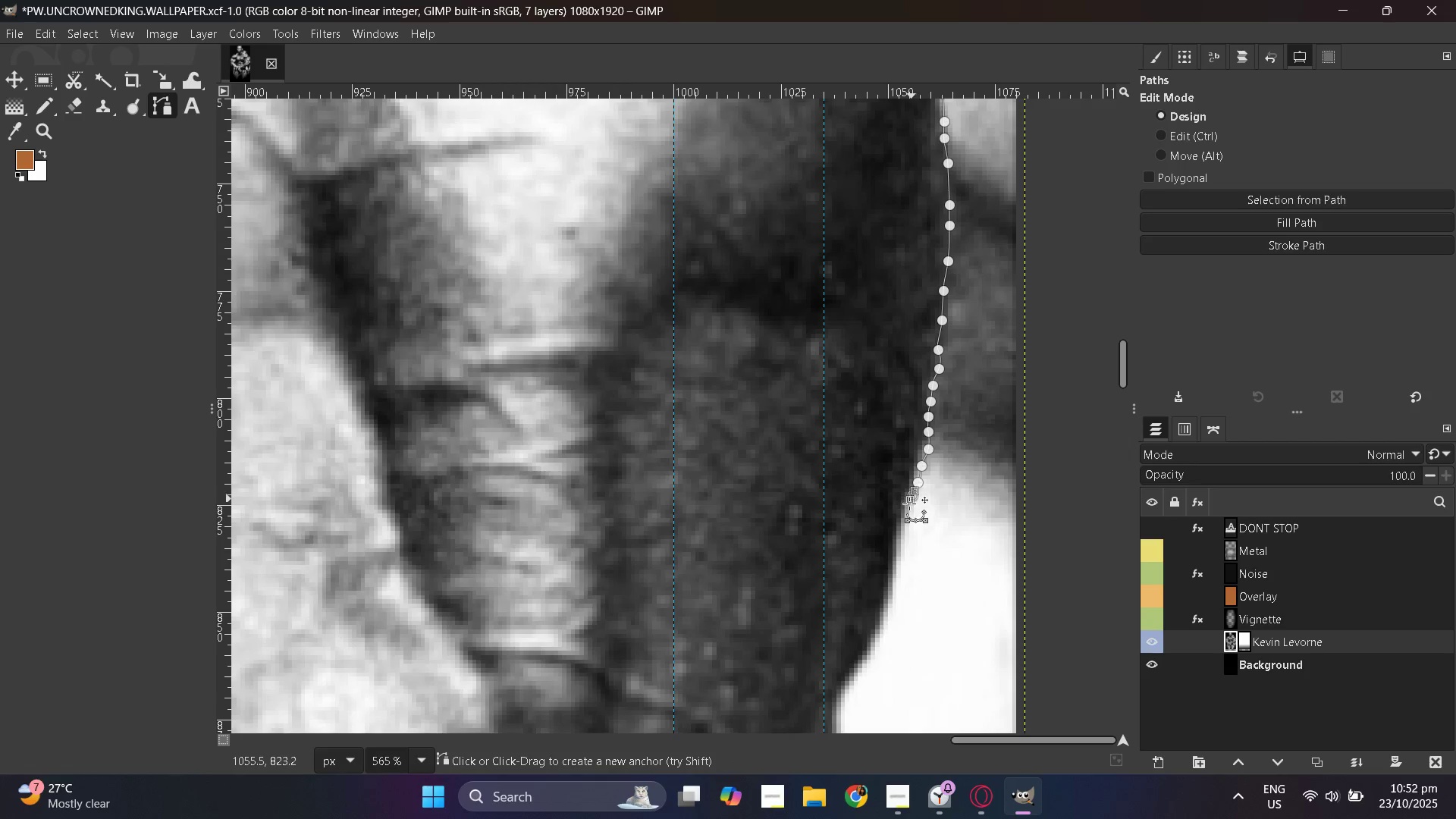 
left_click_drag(start_coordinate=[909, 506], to_coordinate=[908, 510])
 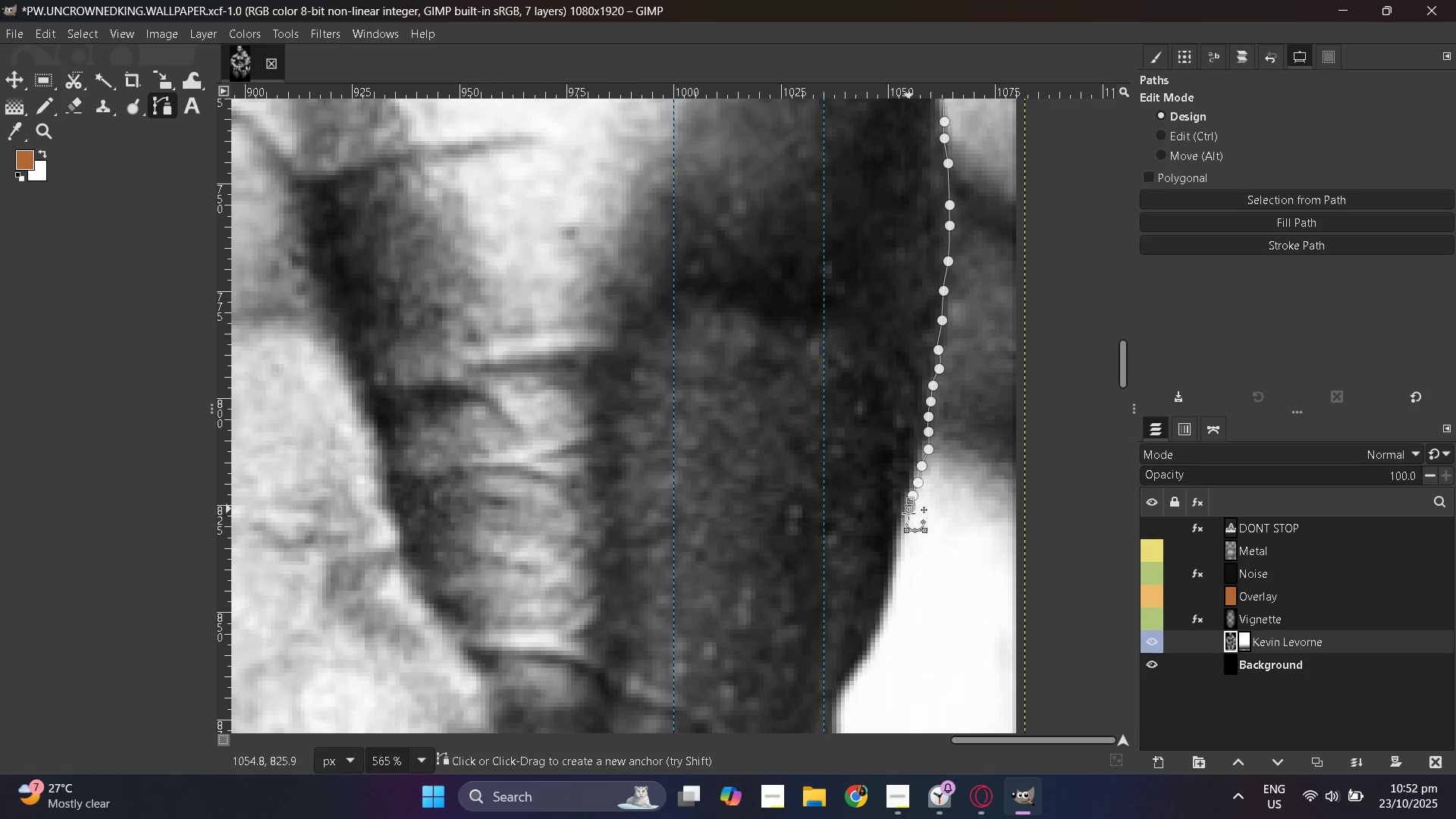 
left_click_drag(start_coordinate=[908, 518], to_coordinate=[904, 529])
 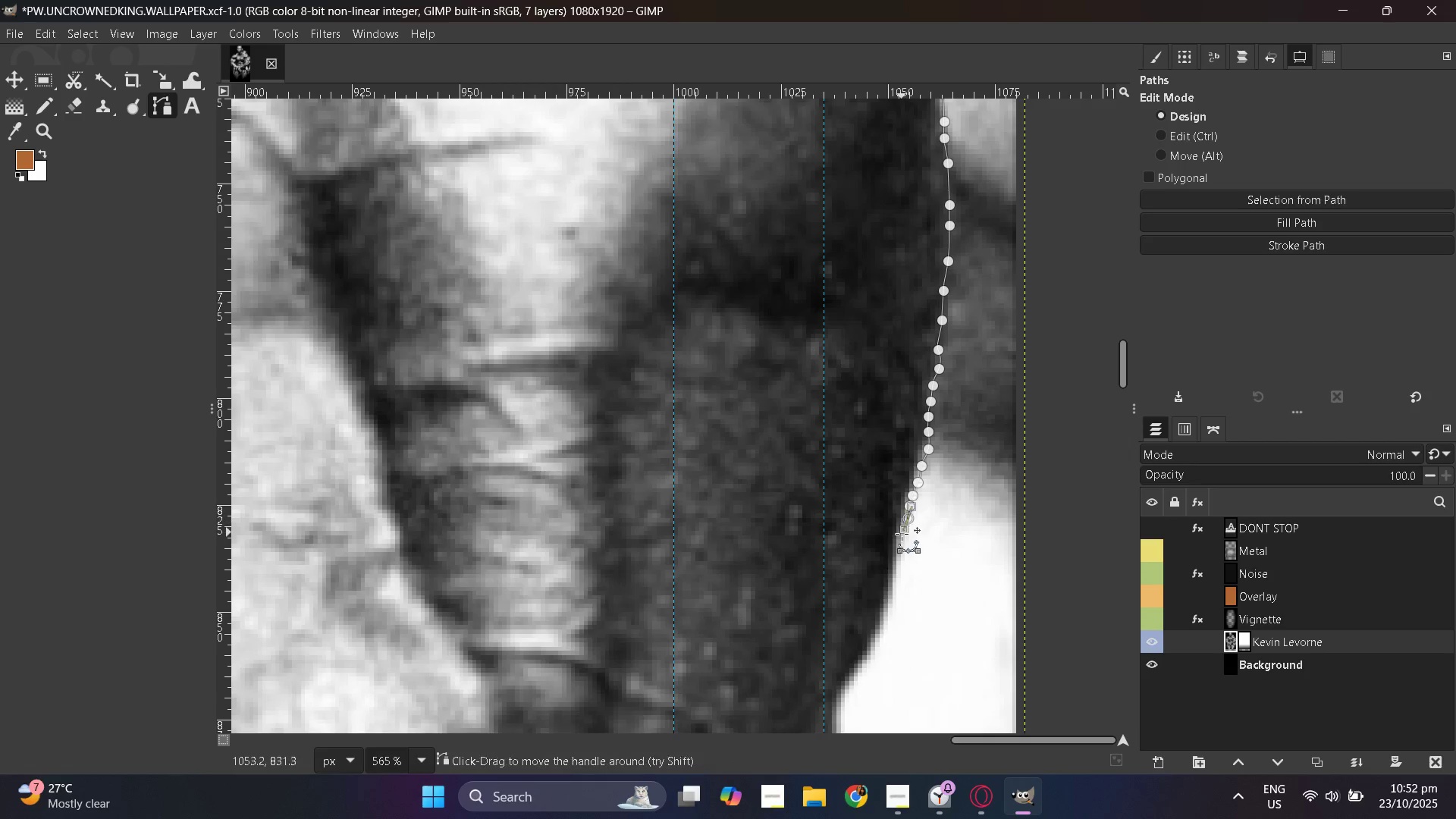 
left_click_drag(start_coordinate=[902, 535], to_coordinate=[901, 541])
 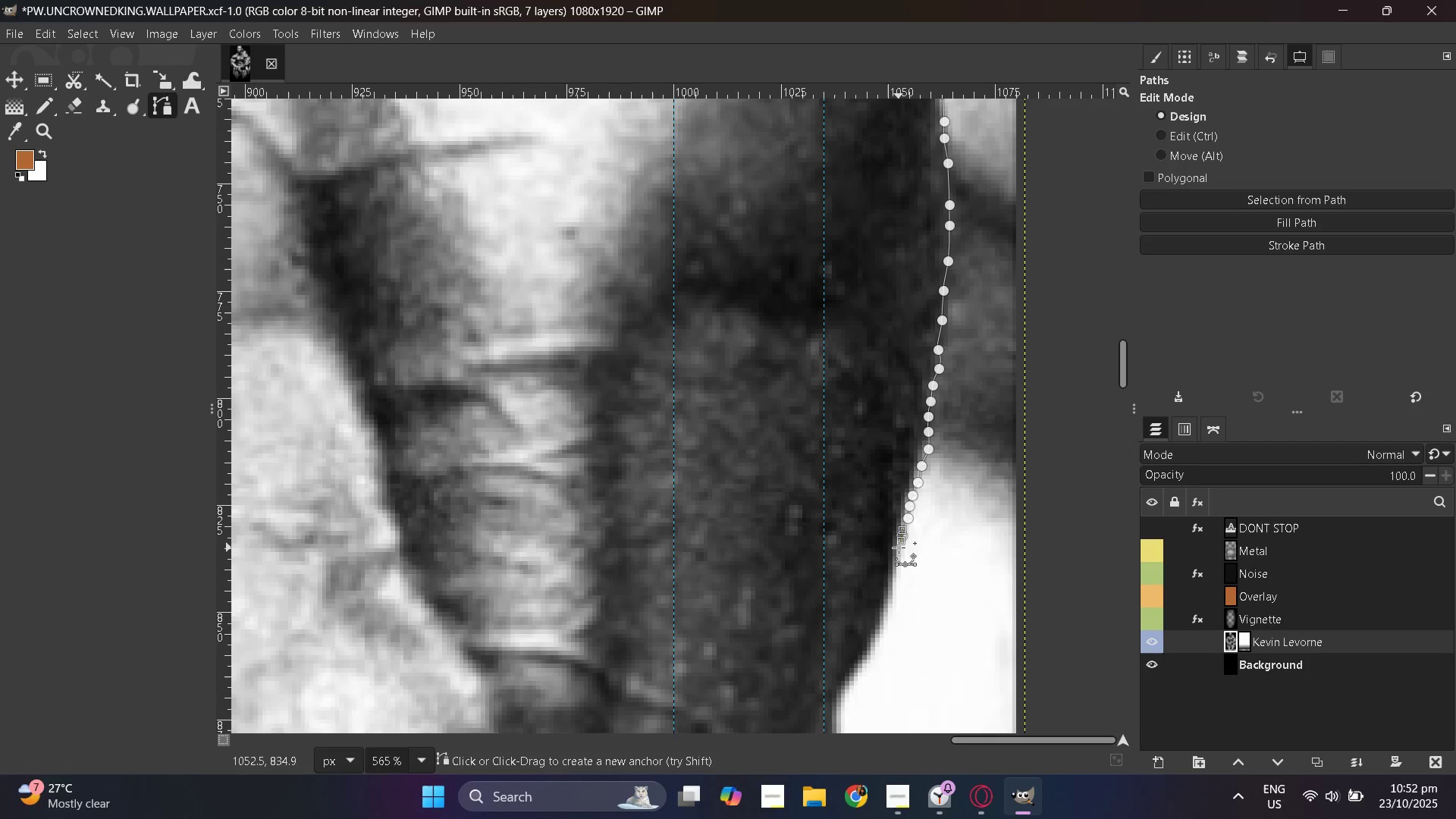 
key(Control+Z)
 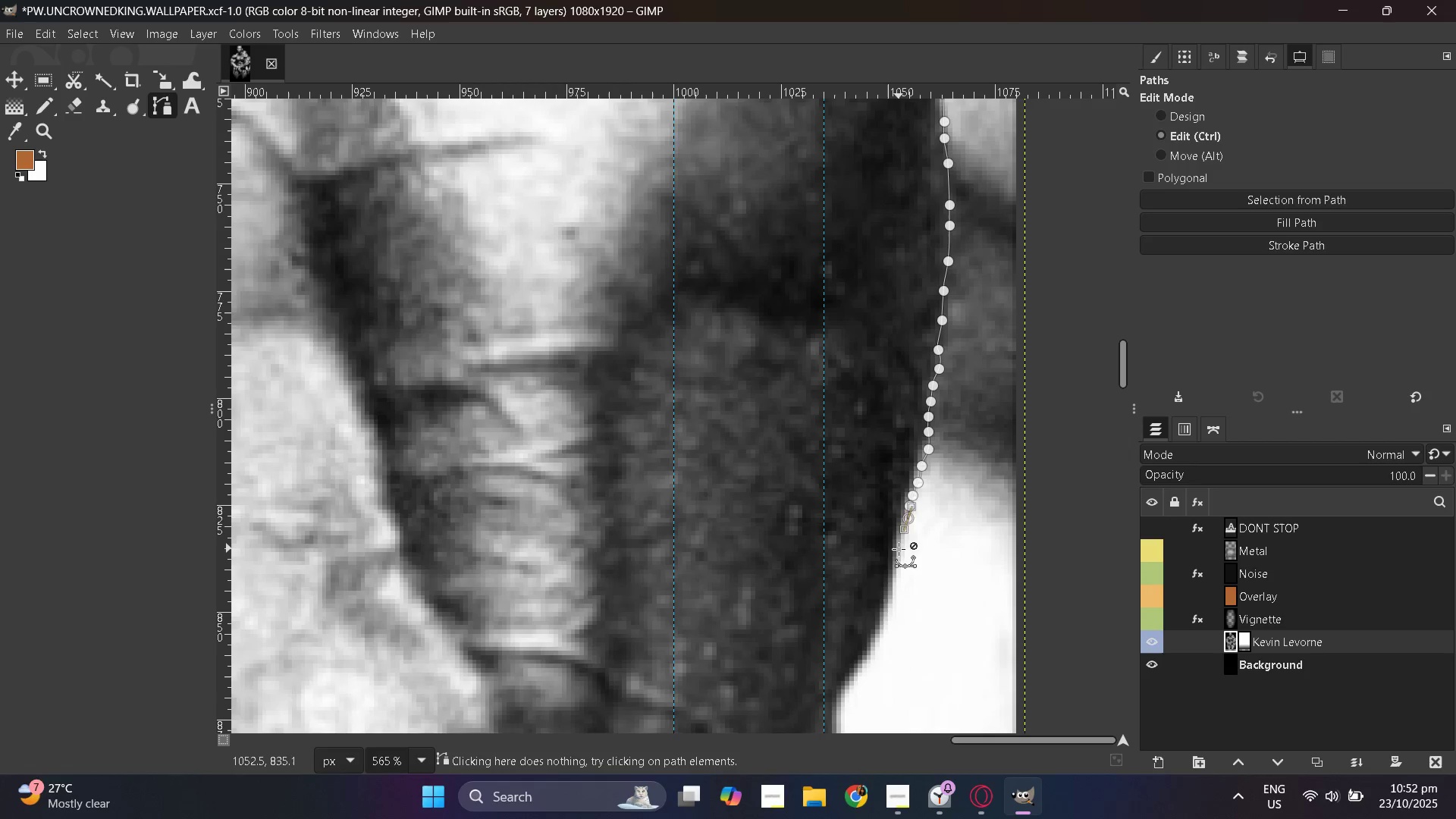 
key(Control+Z)
 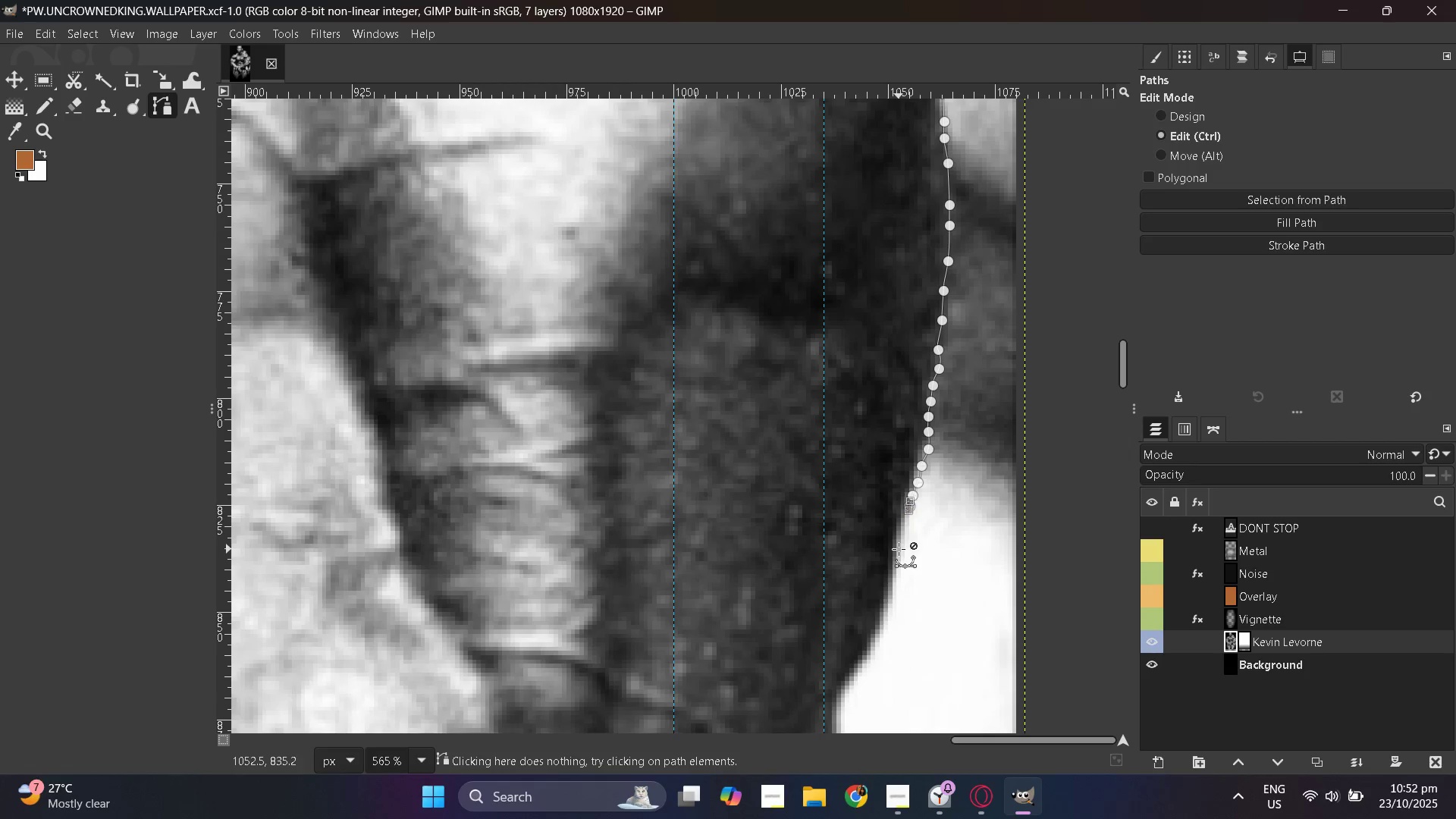 
key(Control+Z)
 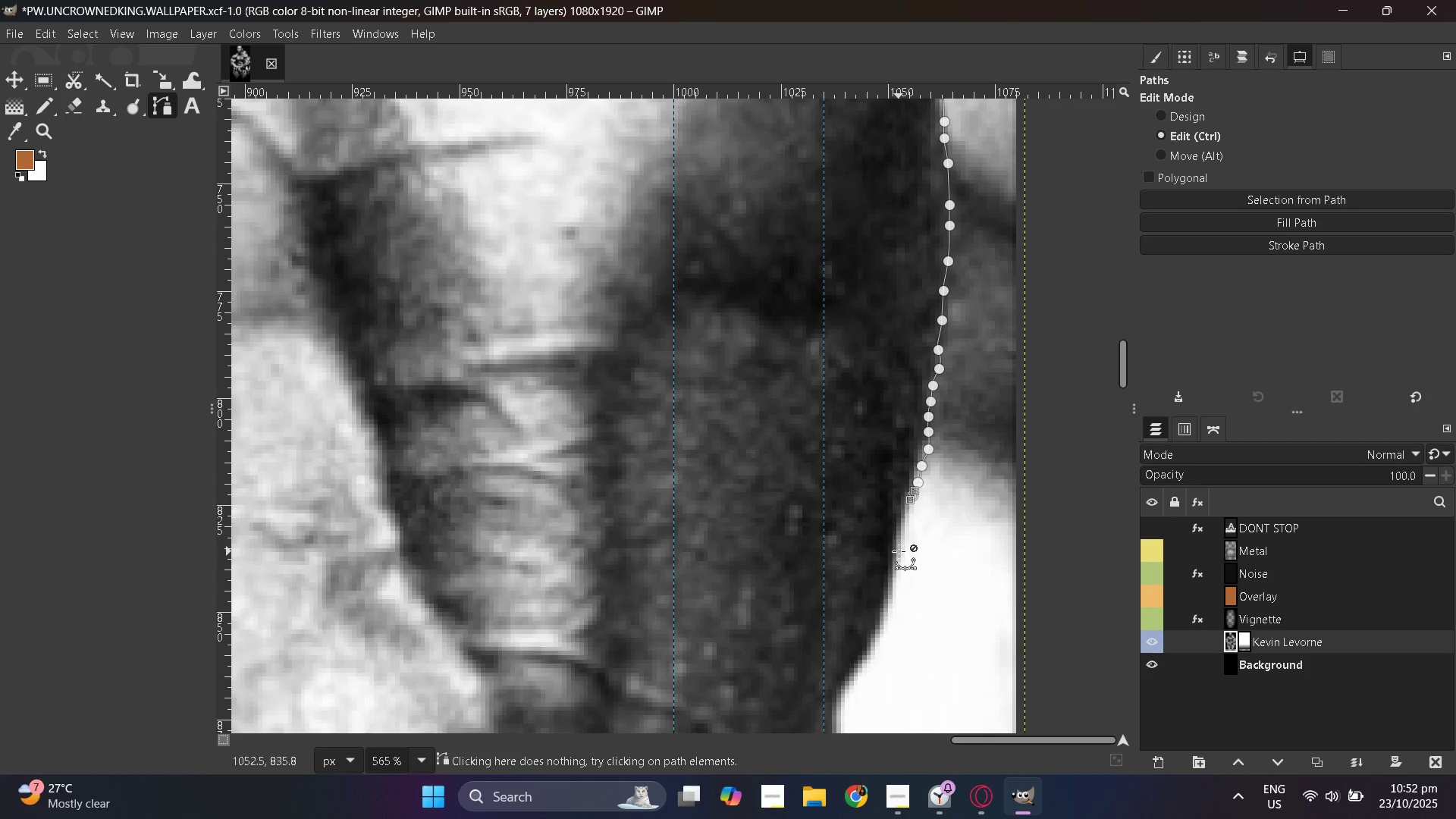 
scroll: coordinate [915, 479], scroll_direction: up, amount: 5.0
 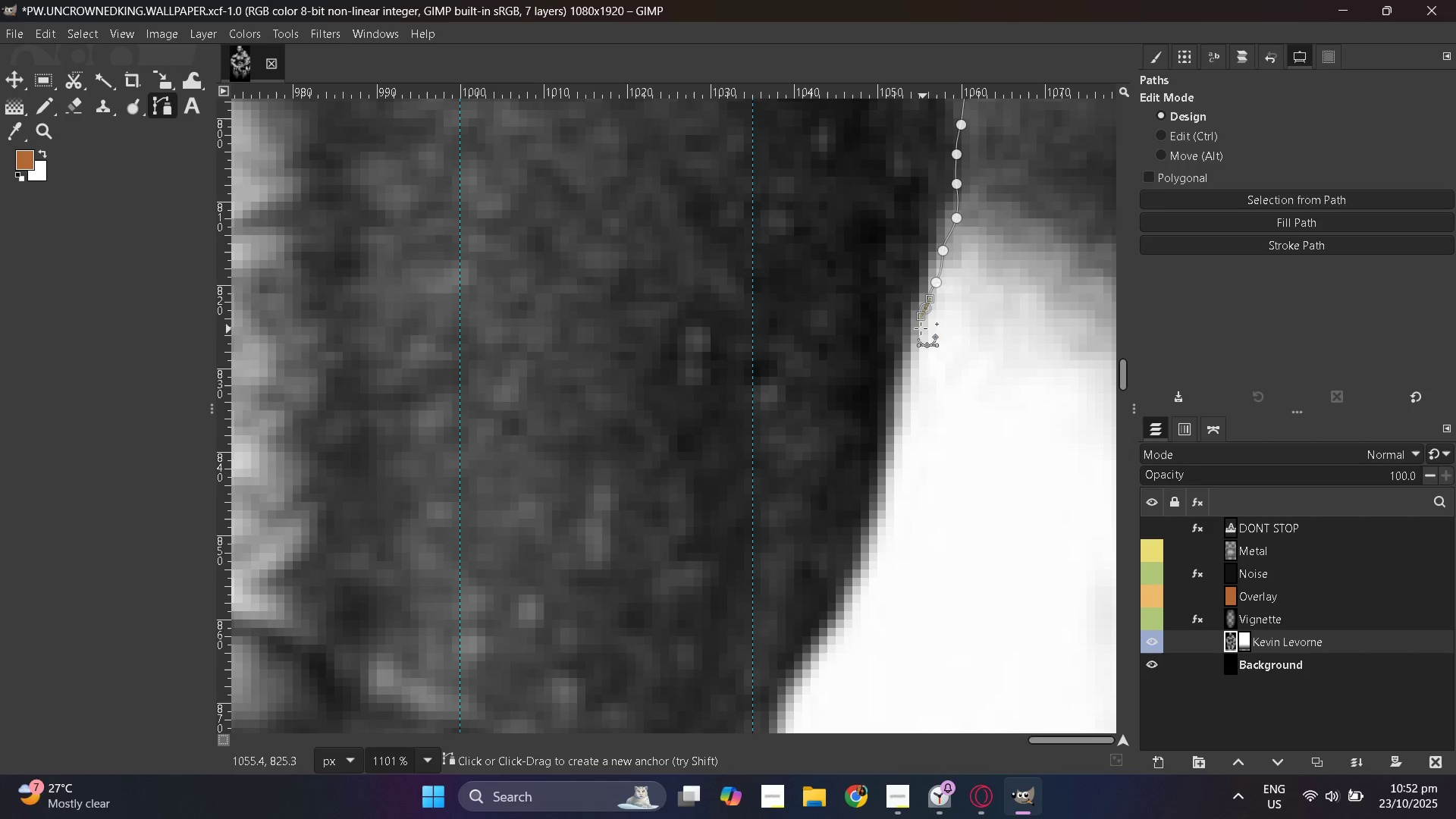 
left_click_drag(start_coordinate=[912, 326], to_coordinate=[908, 335])
 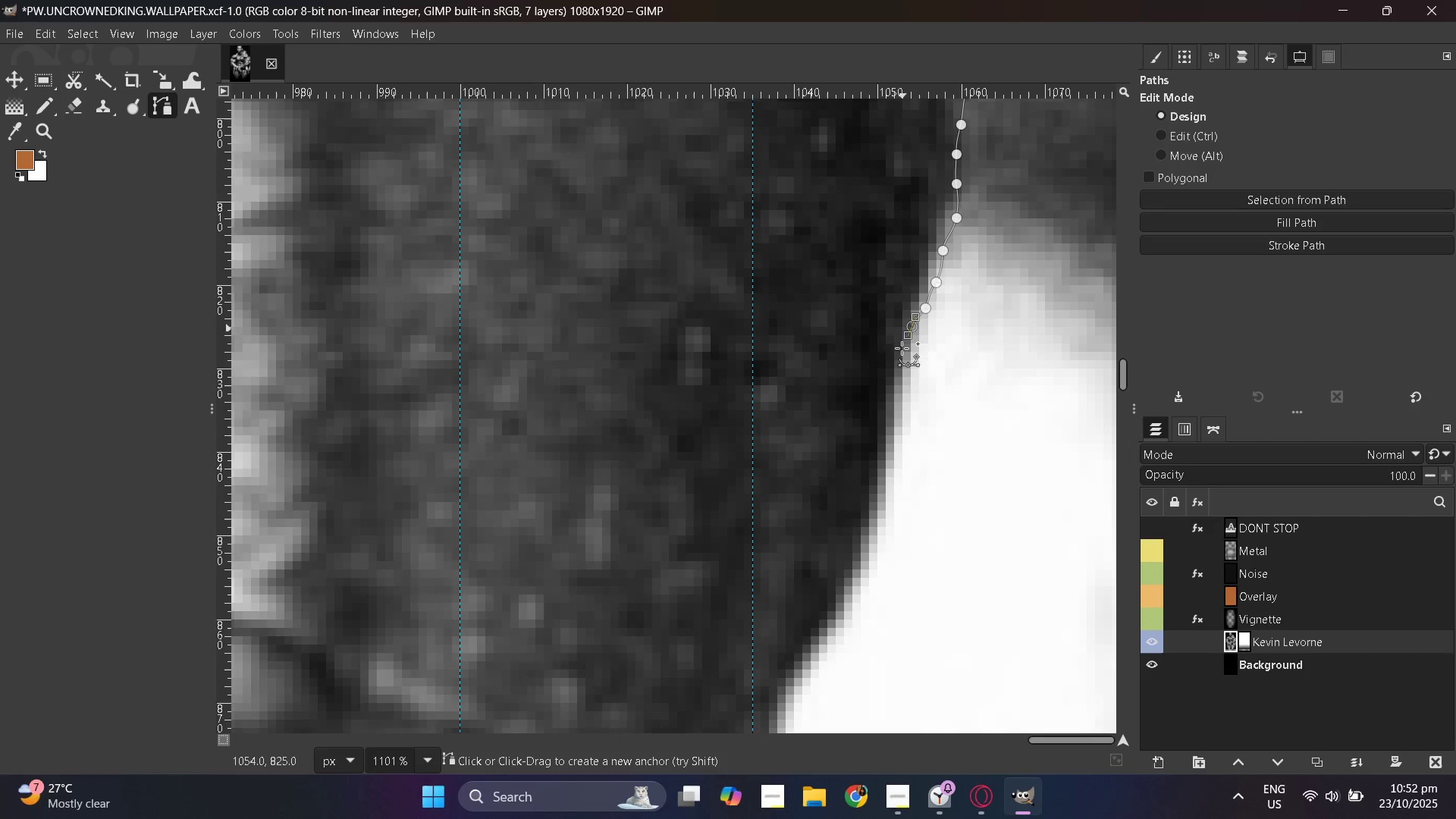 
left_click_drag(start_coordinate=[901, 350], to_coordinate=[896, 366])
 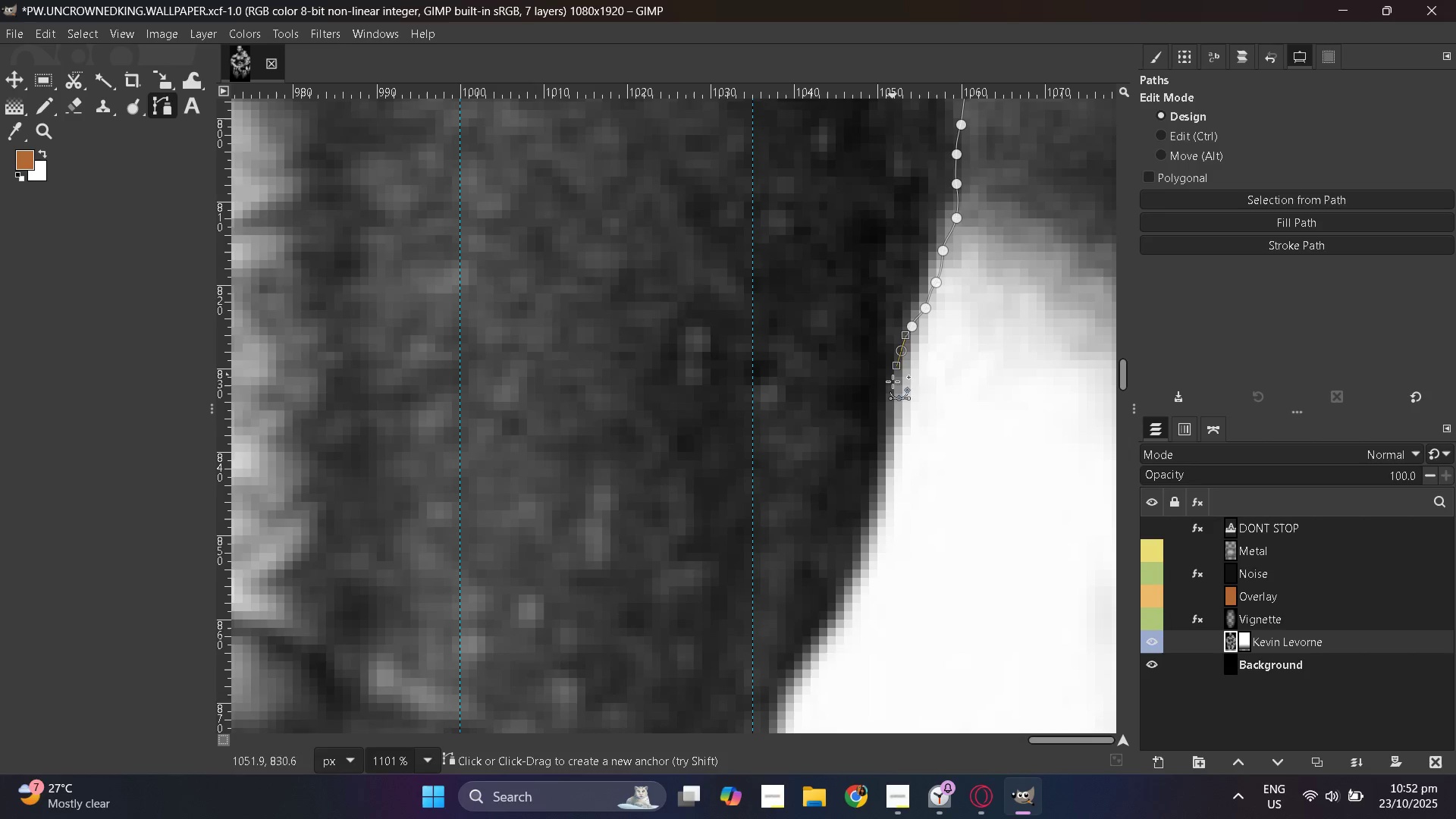 
left_click_drag(start_coordinate=[893, 378], to_coordinate=[890, 393])
 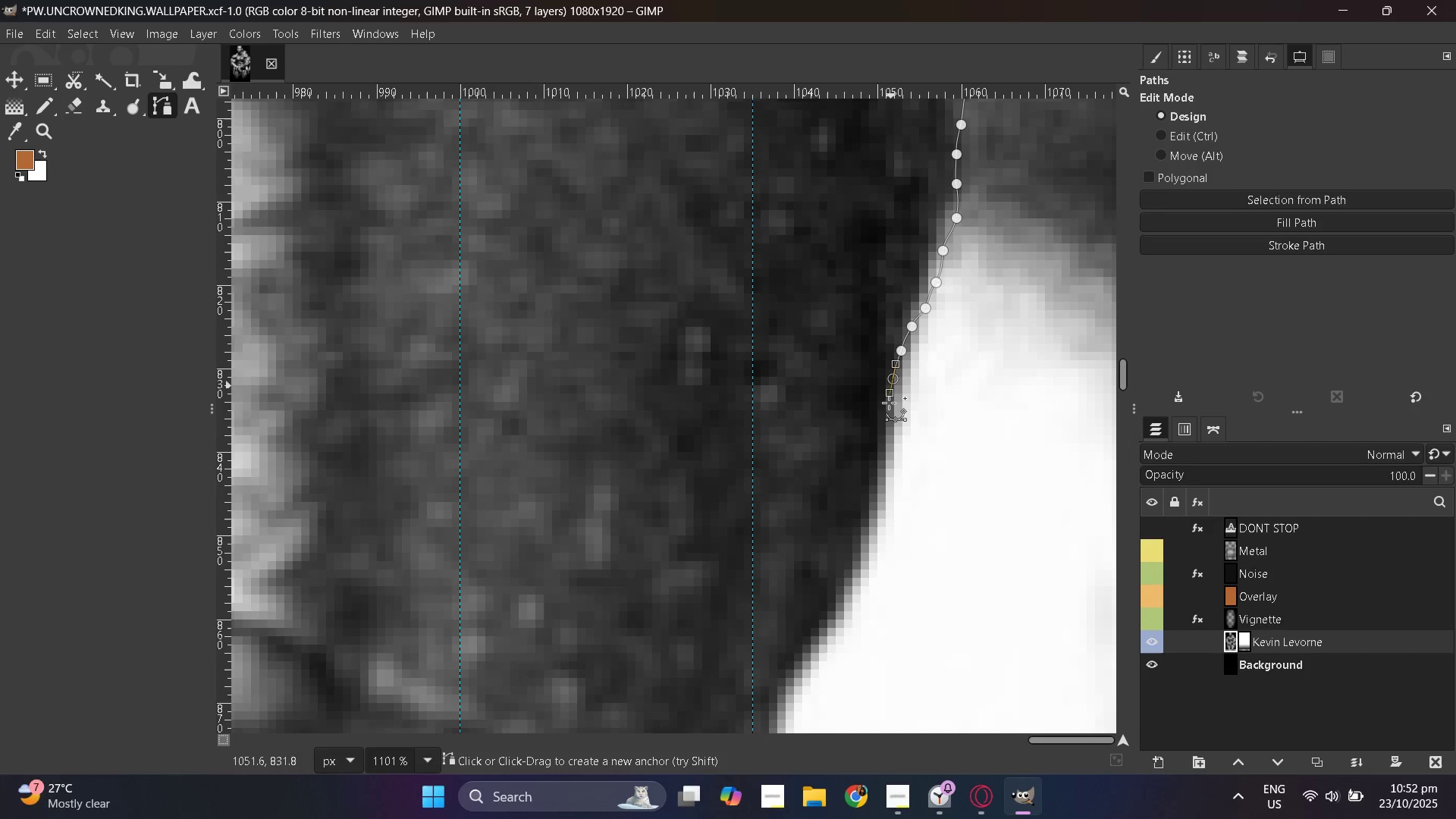 
left_click_drag(start_coordinate=[889, 406], to_coordinate=[889, 420])
 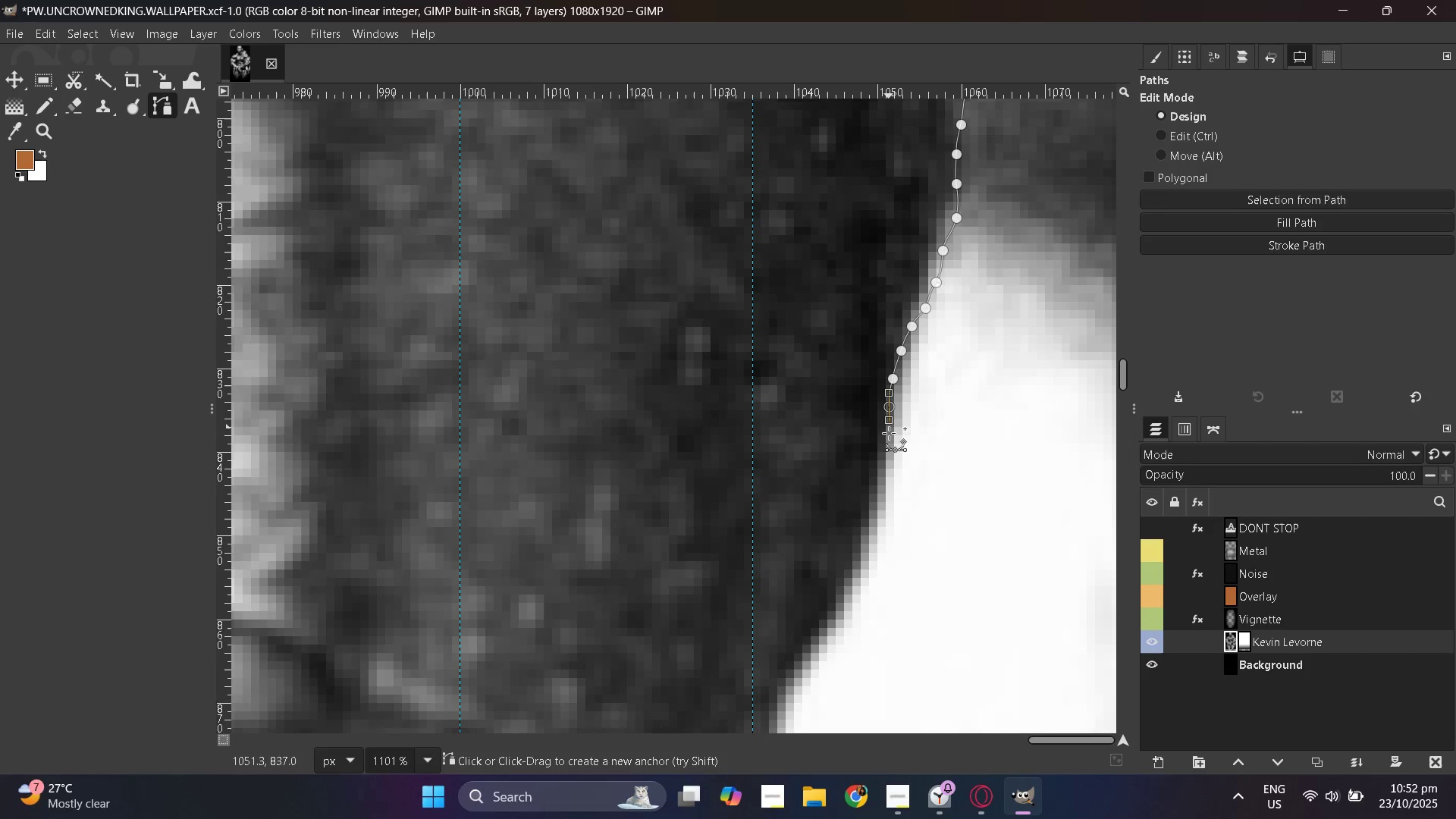 
left_click_drag(start_coordinate=[889, 433], to_coordinate=[889, 441])
 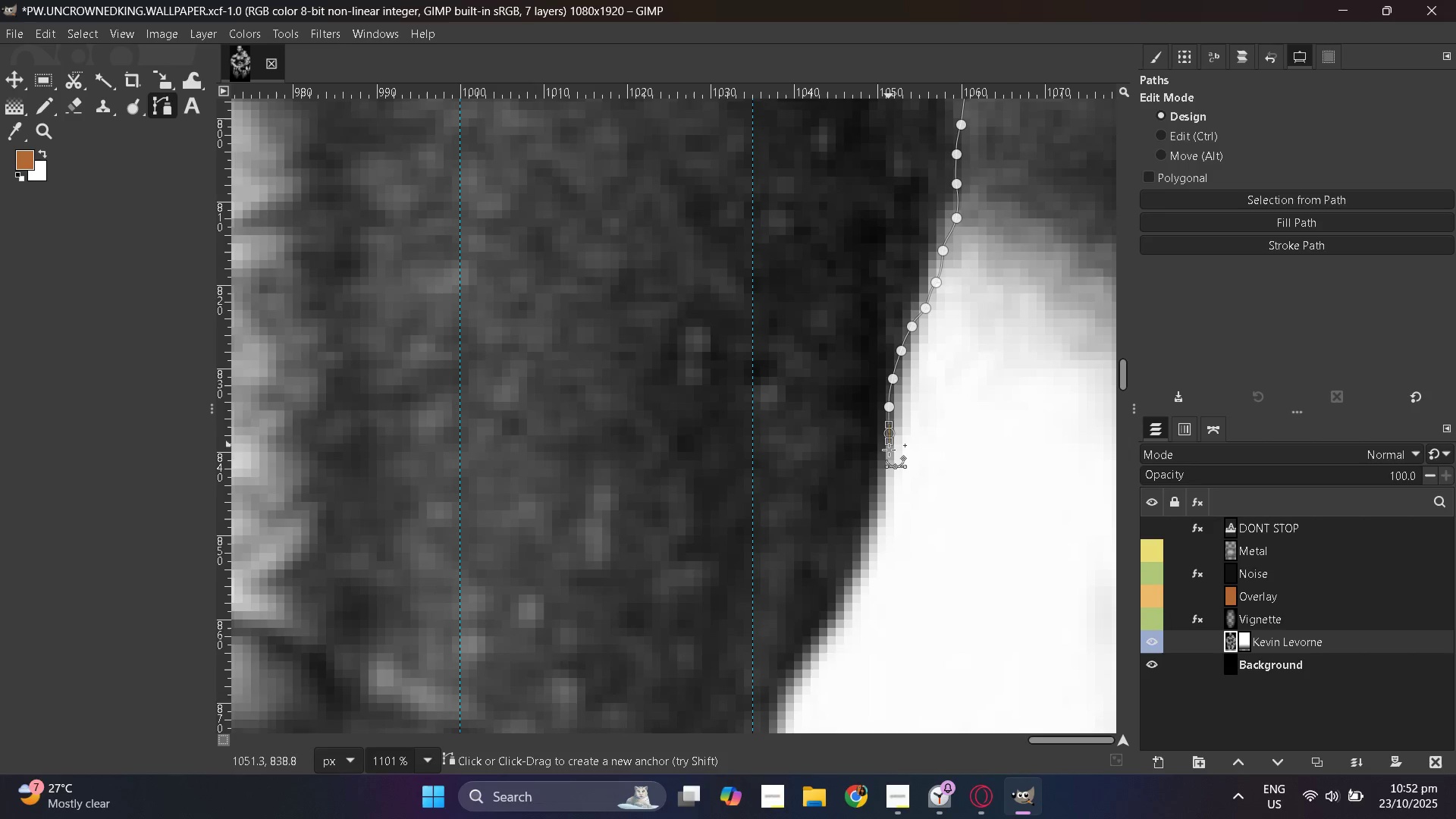 
left_click_drag(start_coordinate=[889, 450], to_coordinate=[889, 460])
 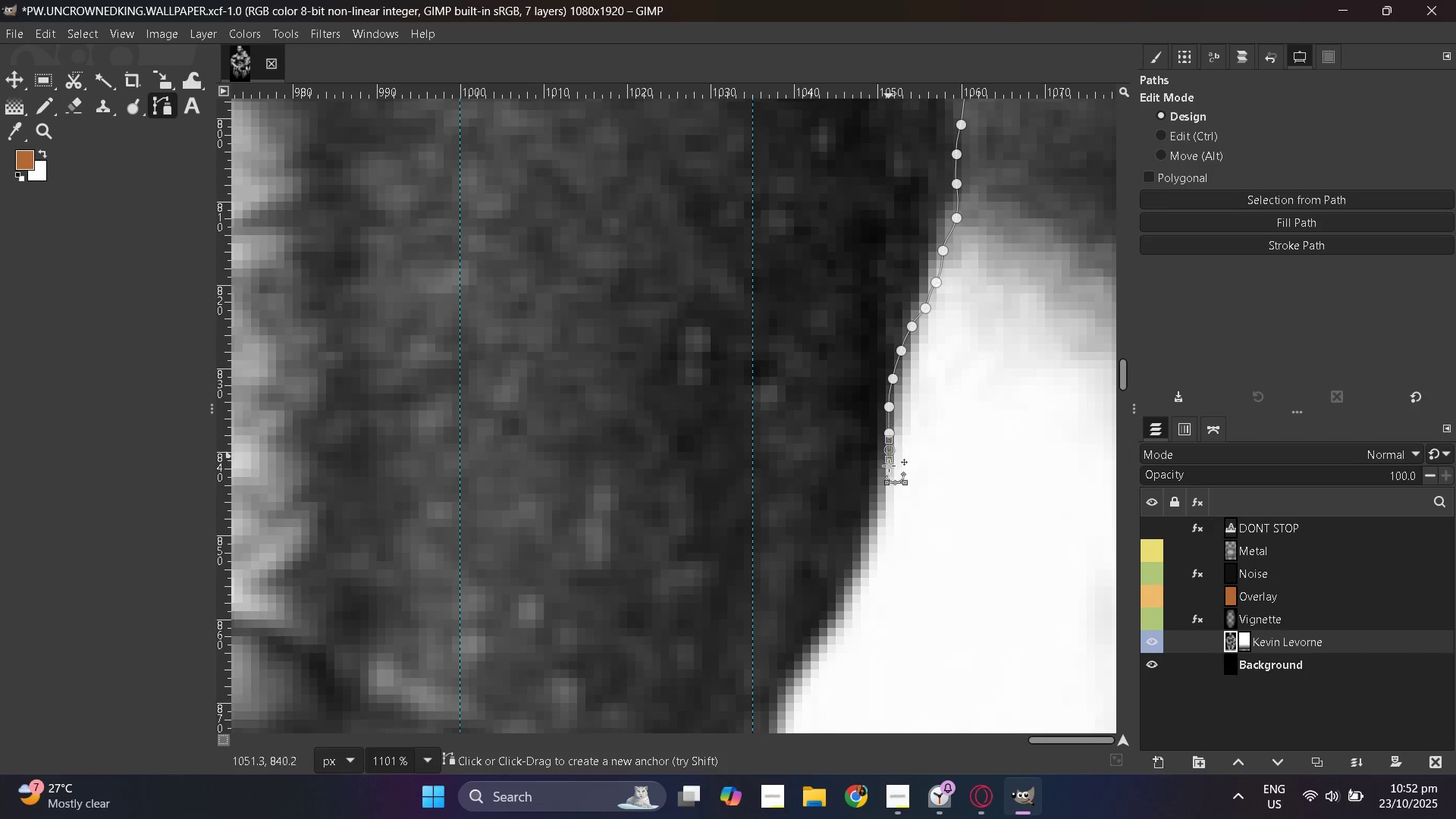 
left_click_drag(start_coordinate=[889, 468], to_coordinate=[889, 479])
 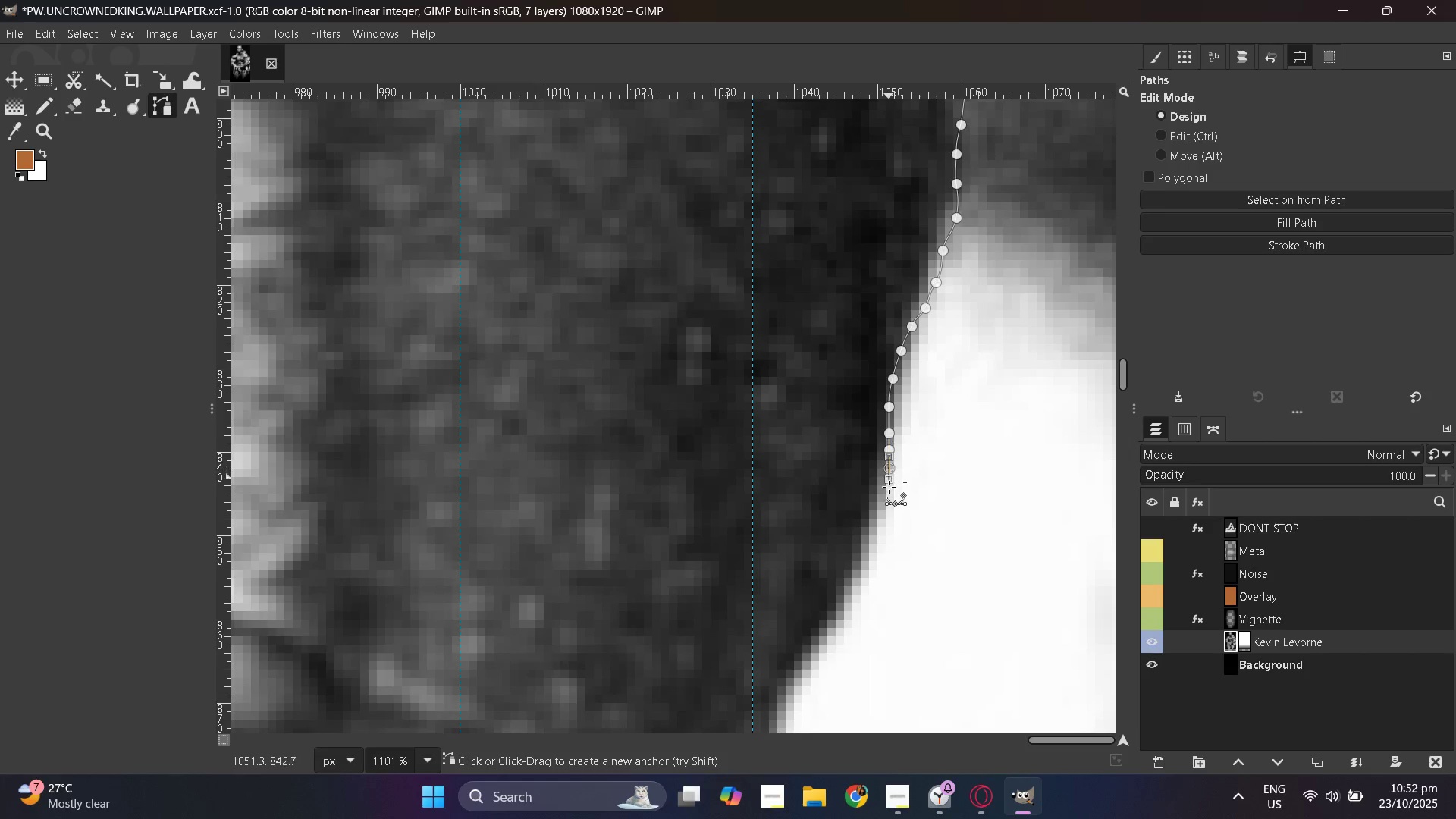 
left_click_drag(start_coordinate=[889, 490], to_coordinate=[886, 499])
 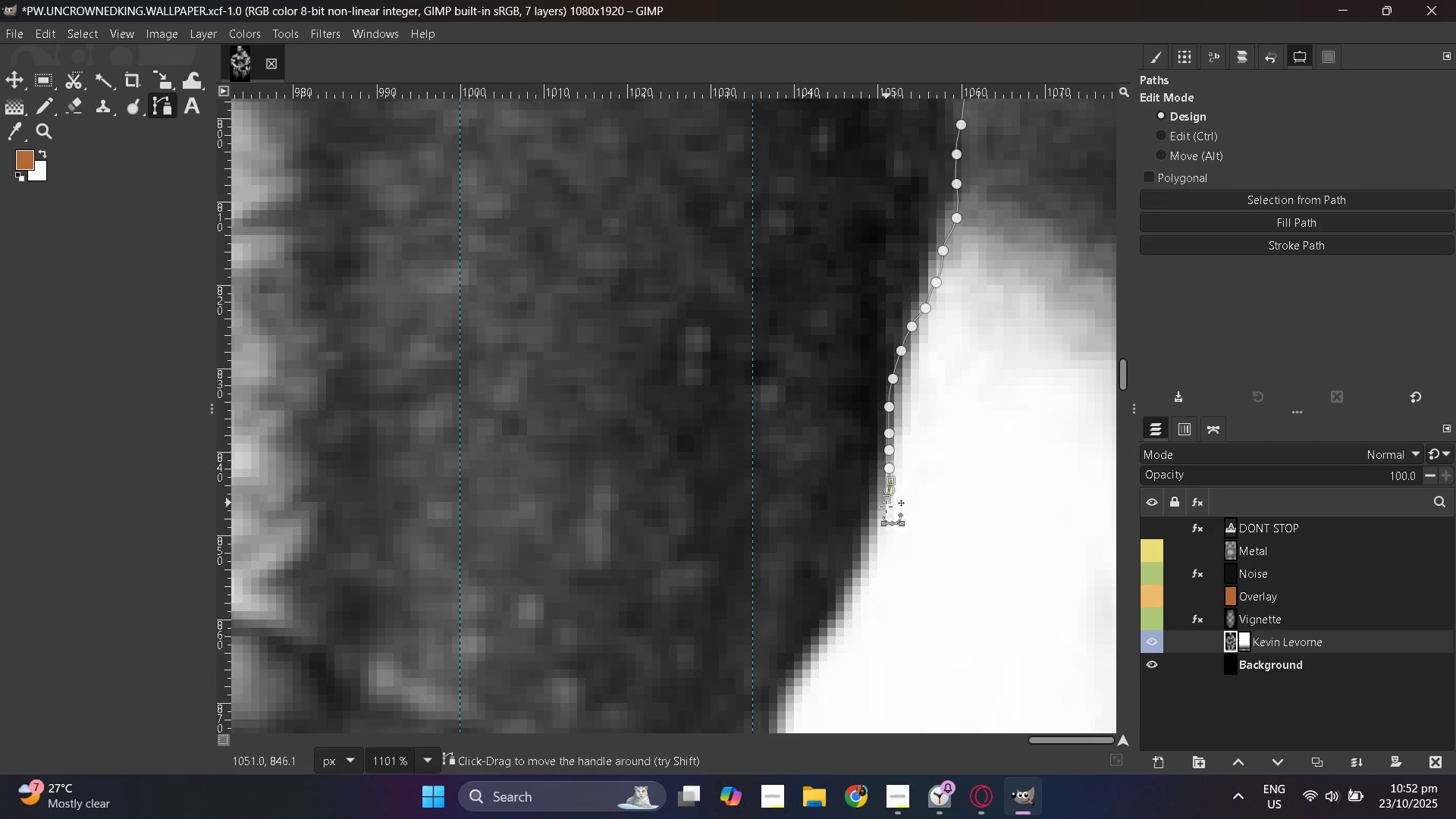 
left_click_drag(start_coordinate=[885, 510], to_coordinate=[882, 519])
 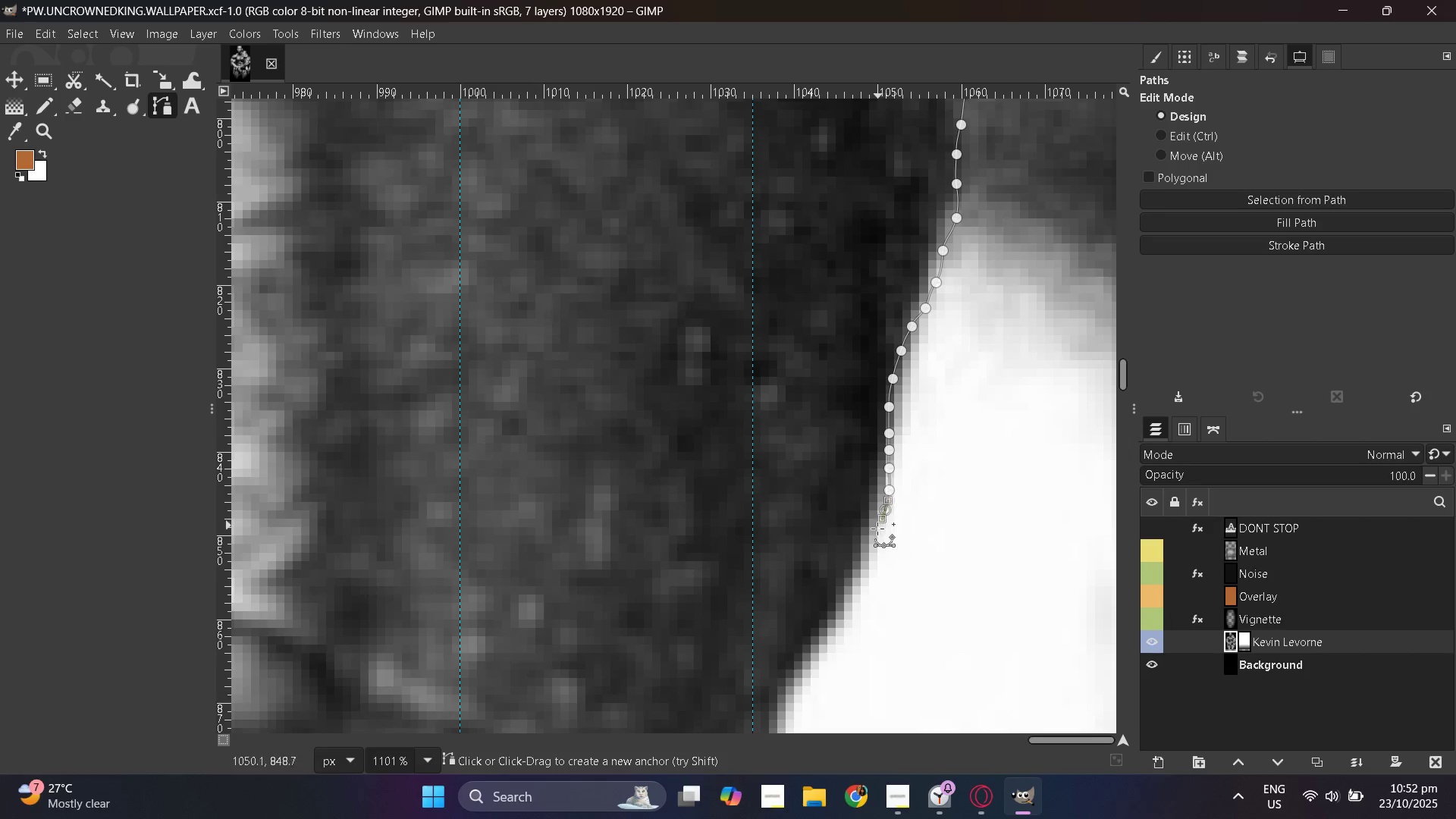 
left_click_drag(start_coordinate=[878, 526], to_coordinate=[868, 545])
 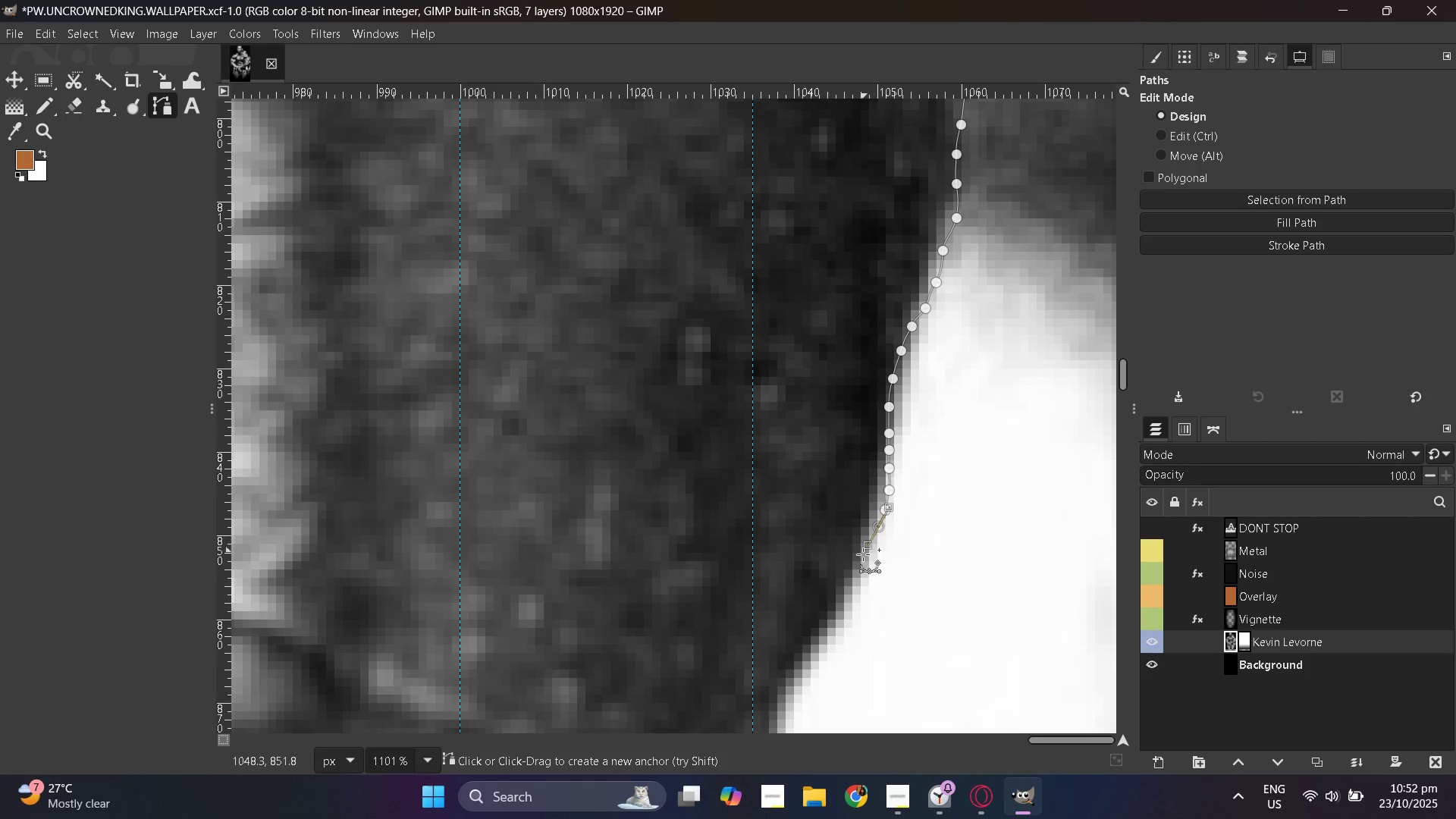 
left_click_drag(start_coordinate=[863, 554], to_coordinate=[861, 560])
 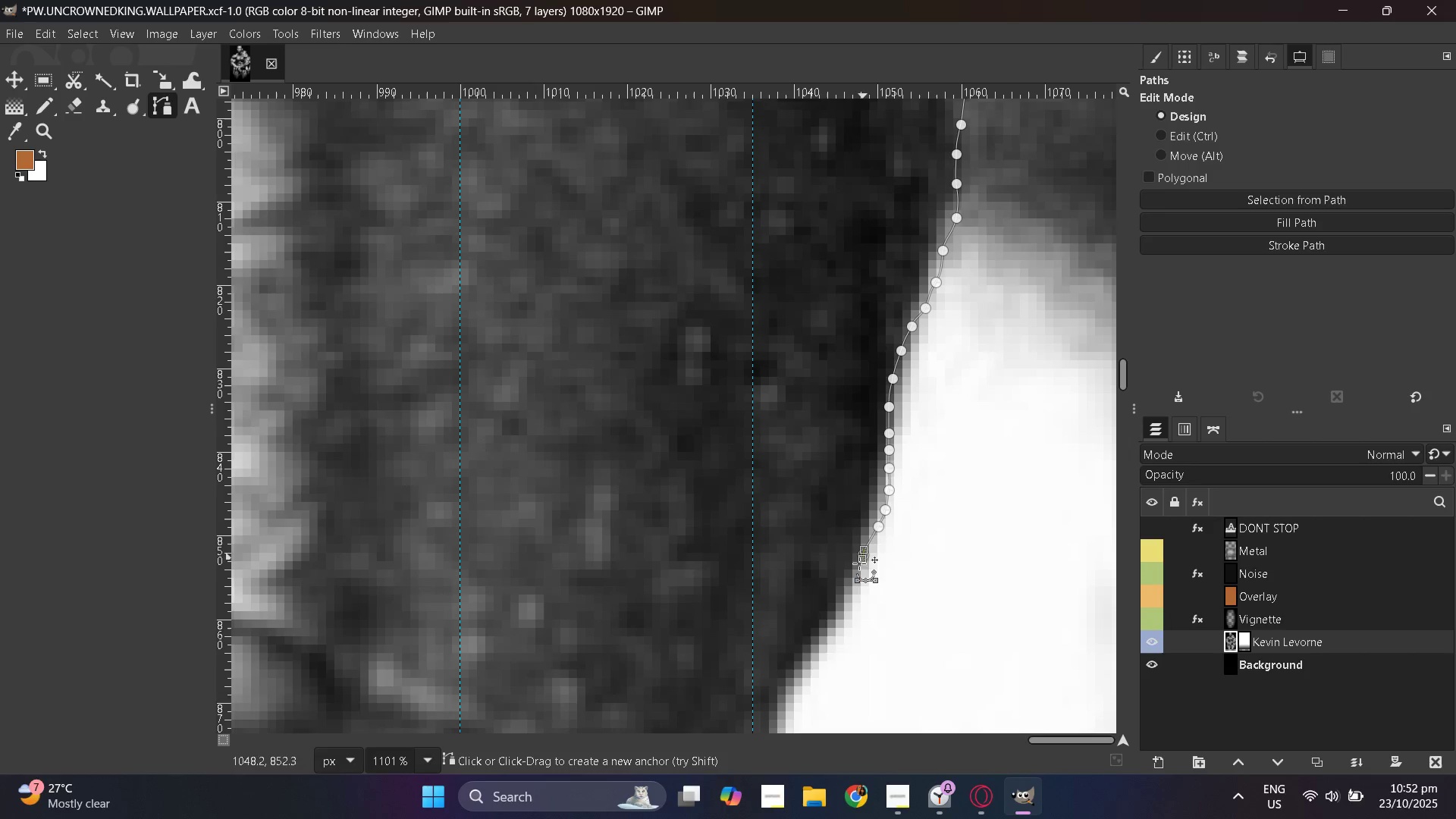 
left_click_drag(start_coordinate=[858, 570], to_coordinate=[855, 576])
 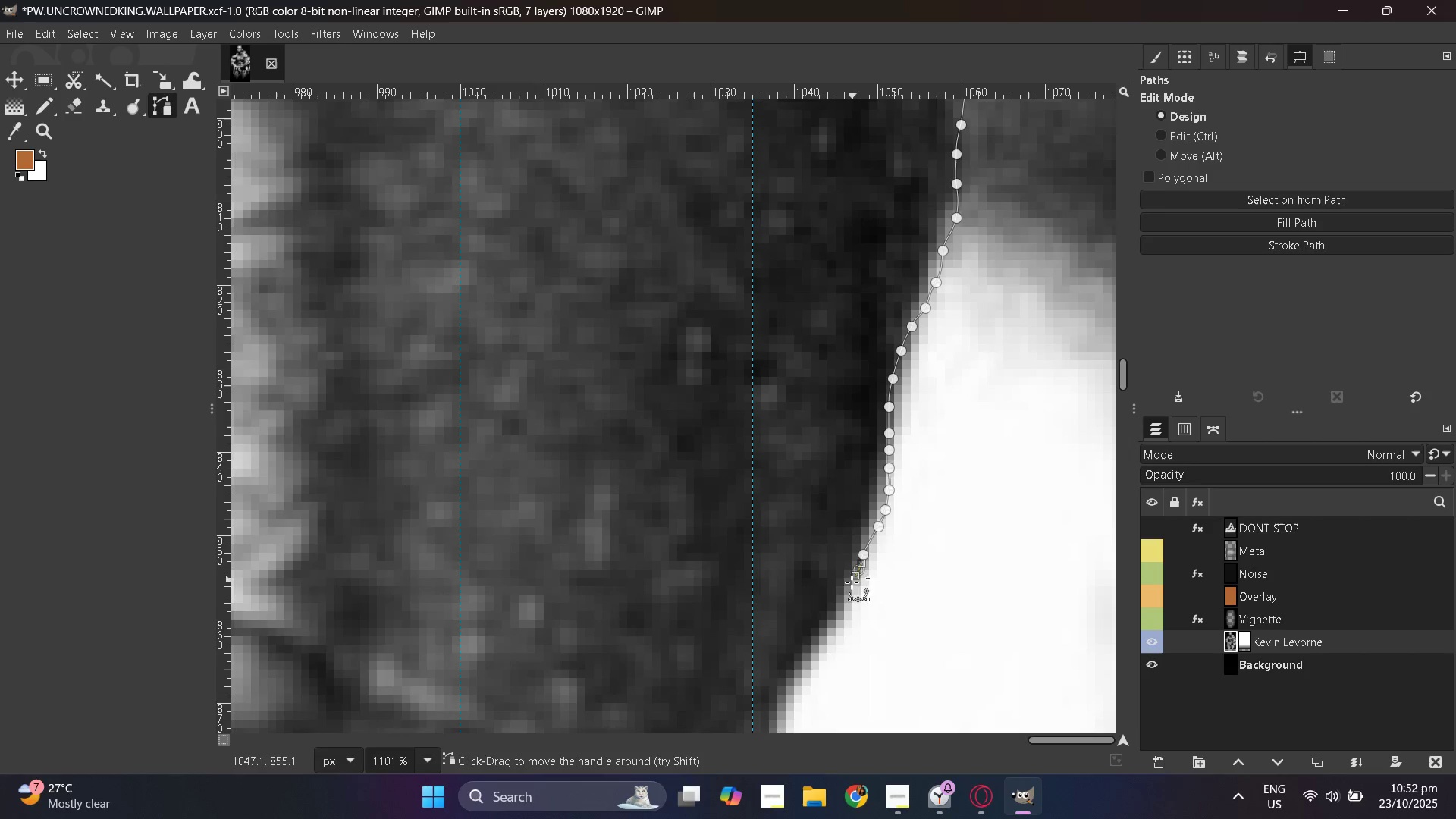 
left_click_drag(start_coordinate=[851, 585], to_coordinate=[845, 593])
 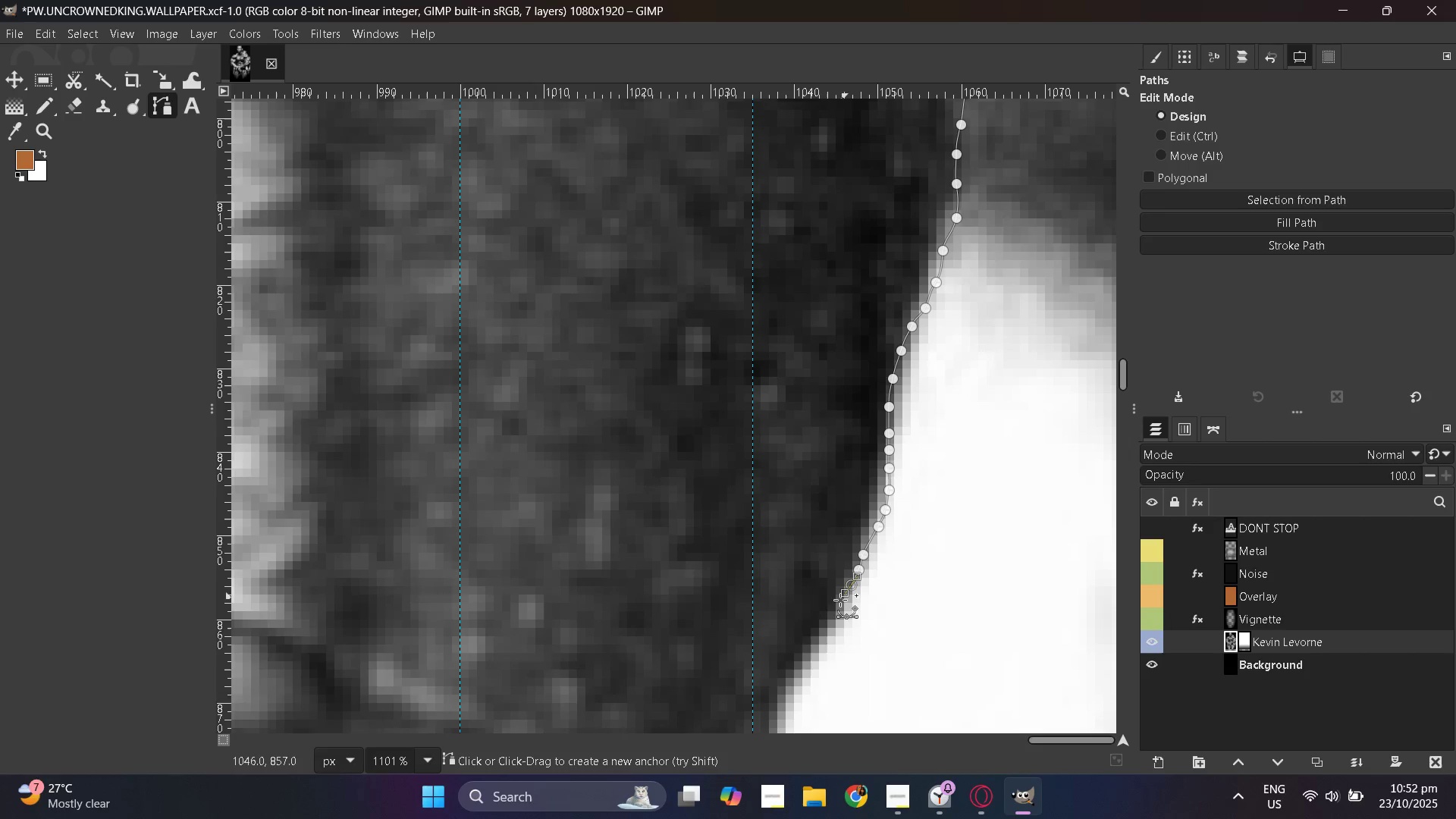 
left_click_drag(start_coordinate=[839, 602], to_coordinate=[833, 612])
 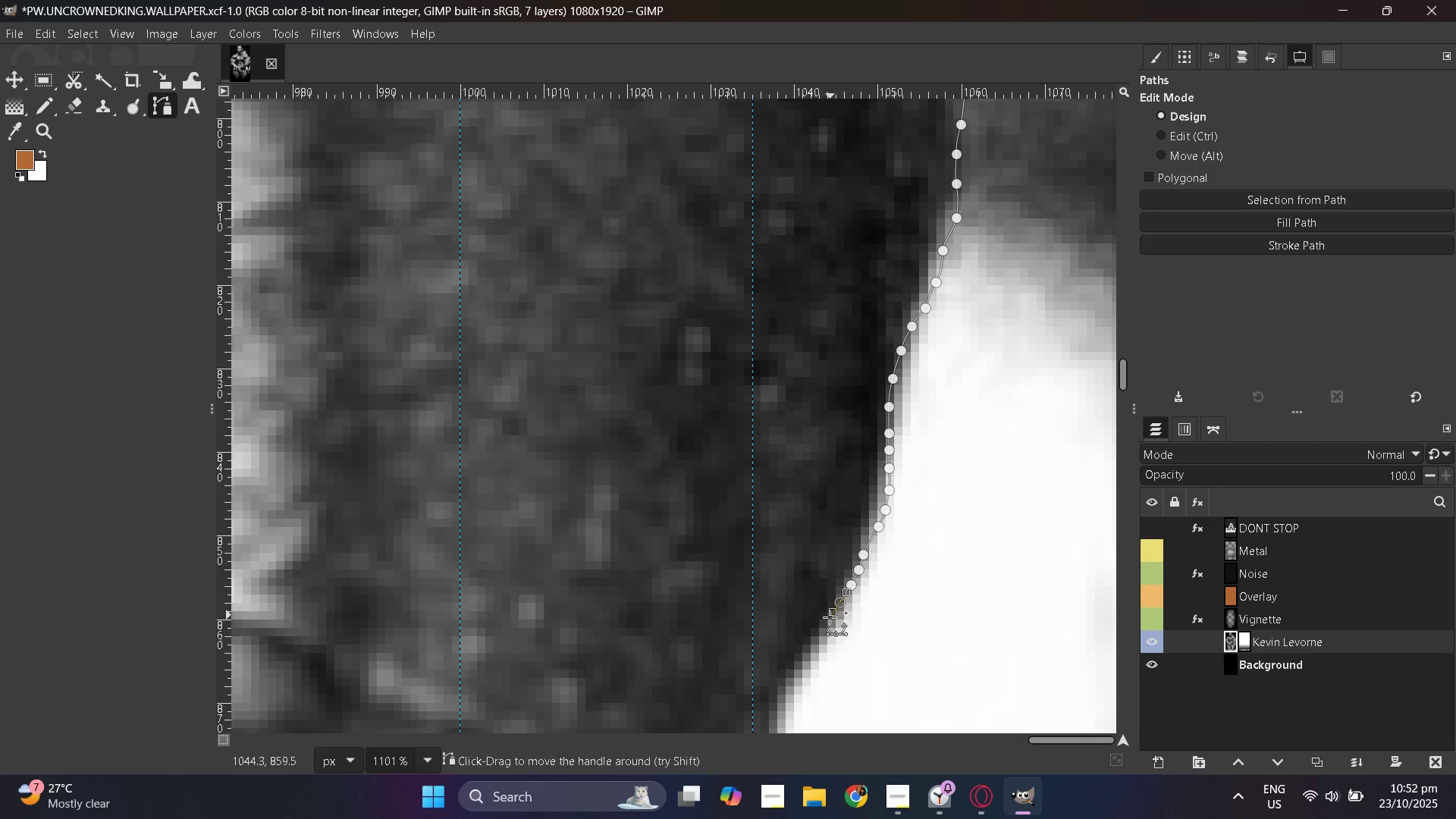 
left_click_drag(start_coordinate=[829, 620], to_coordinate=[824, 627])
 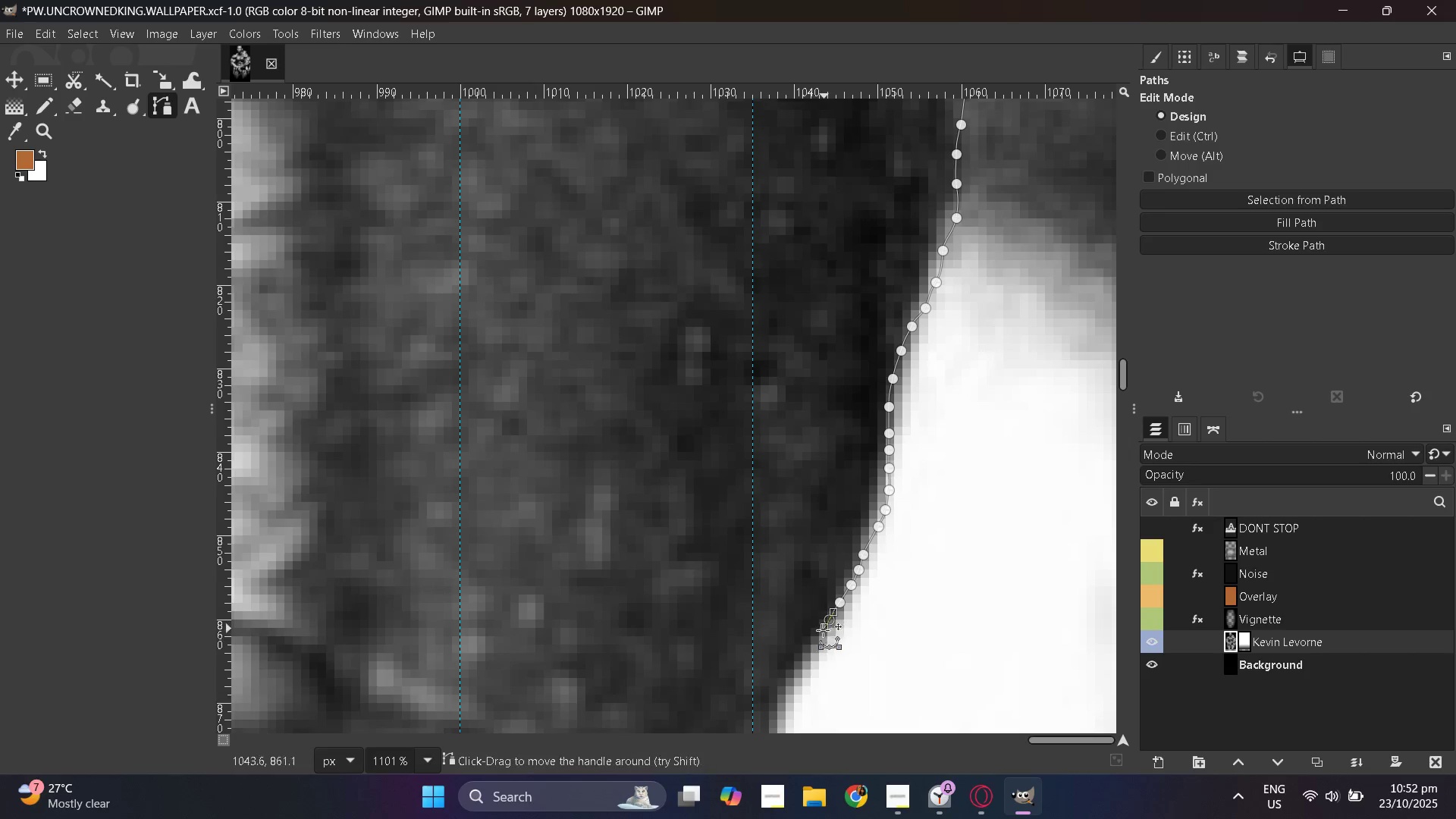 
left_click_drag(start_coordinate=[822, 632], to_coordinate=[821, 638])
 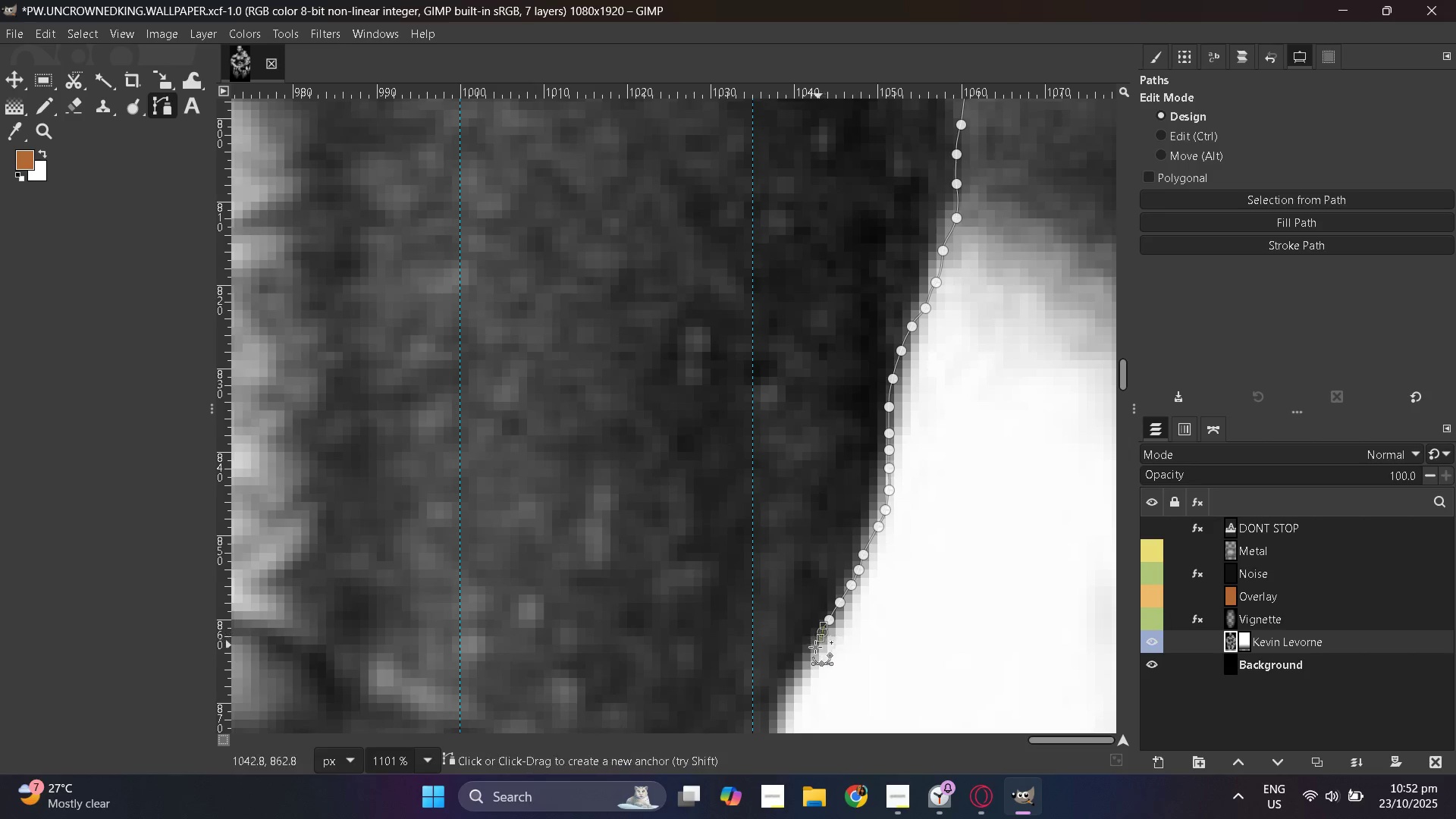 
left_click_drag(start_coordinate=[815, 647], to_coordinate=[807, 654])
 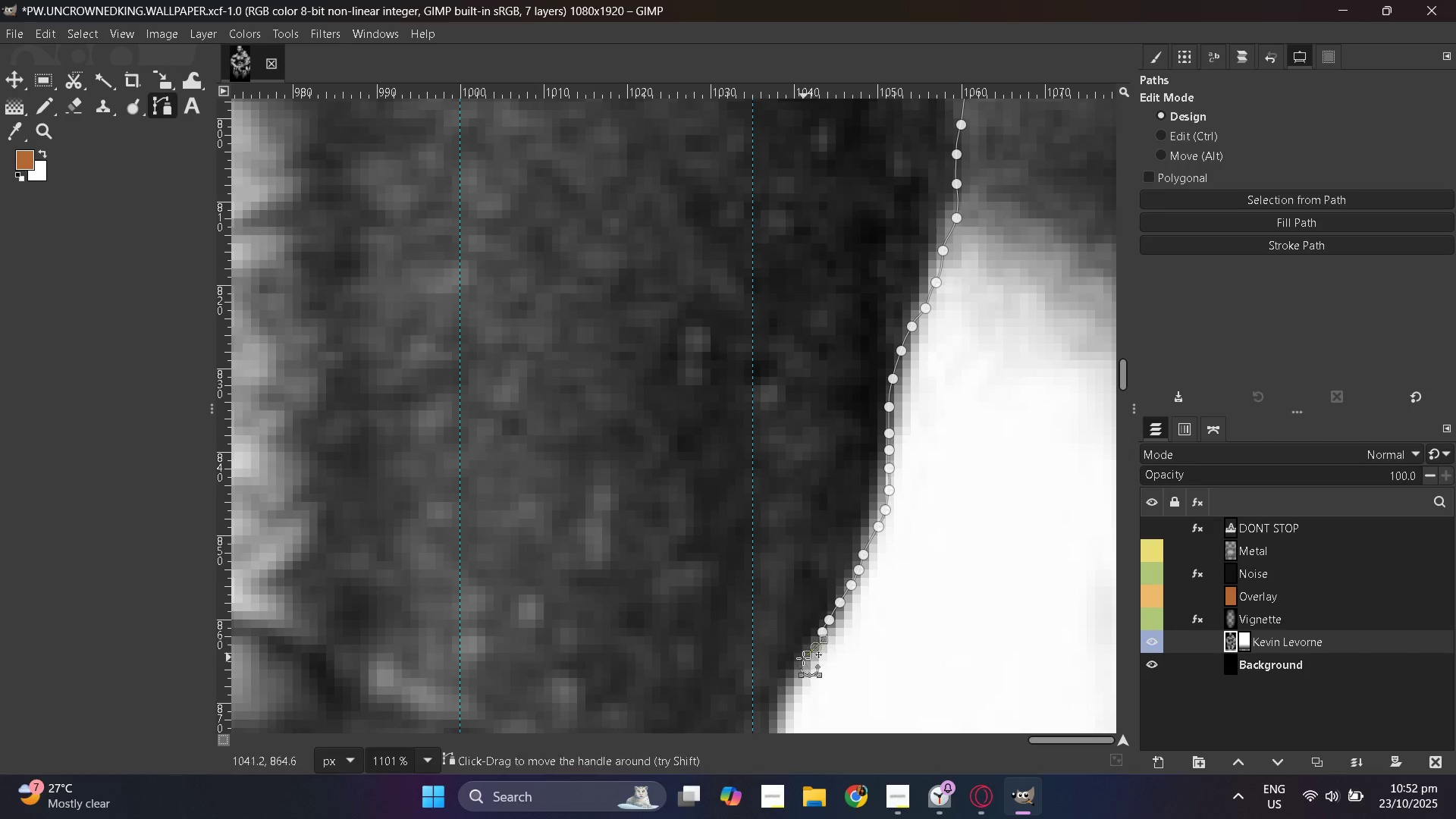 
left_click_drag(start_coordinate=[802, 661], to_coordinate=[795, 667])
 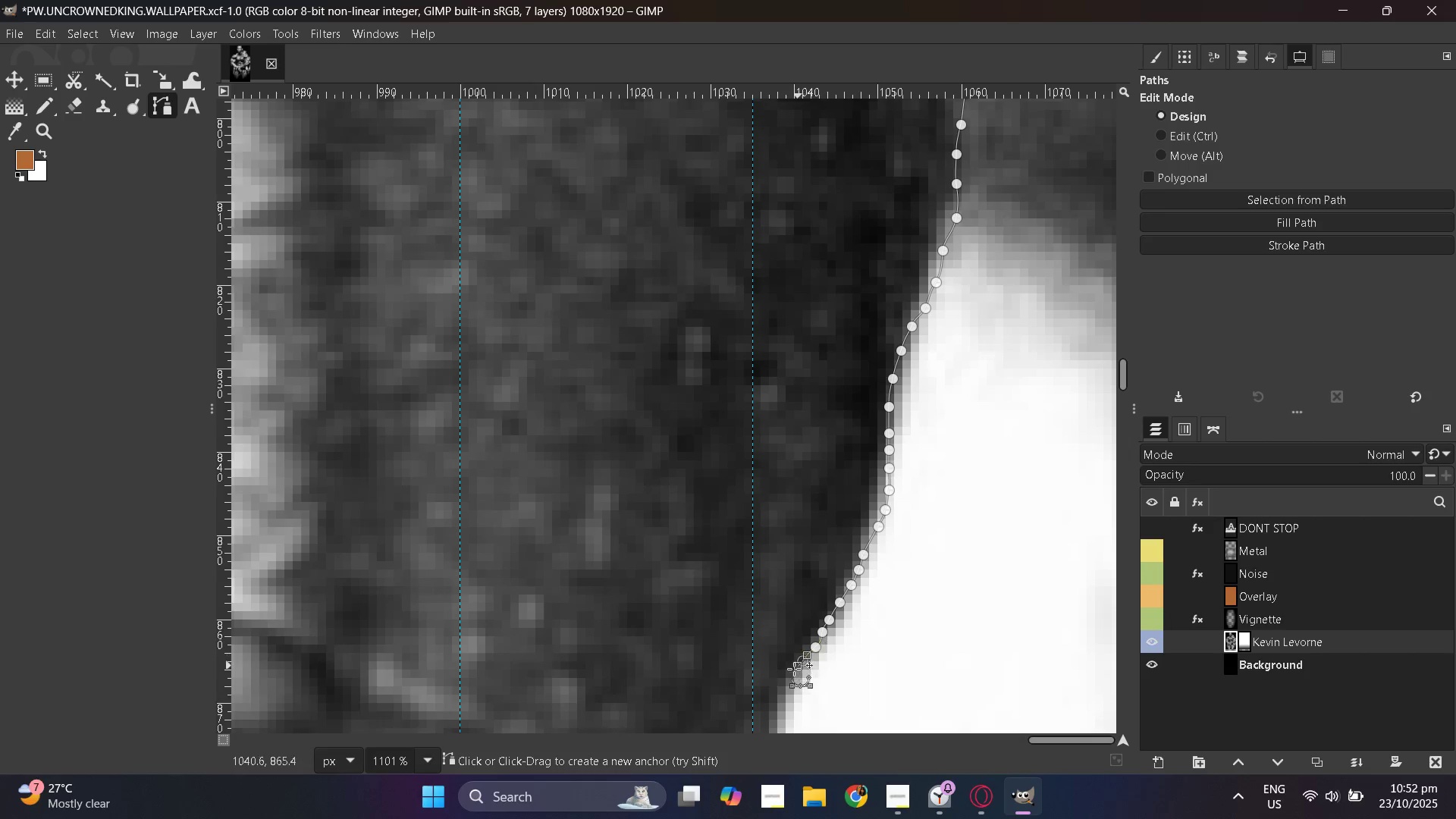 
left_click_drag(start_coordinate=[792, 672], to_coordinate=[786, 679])
 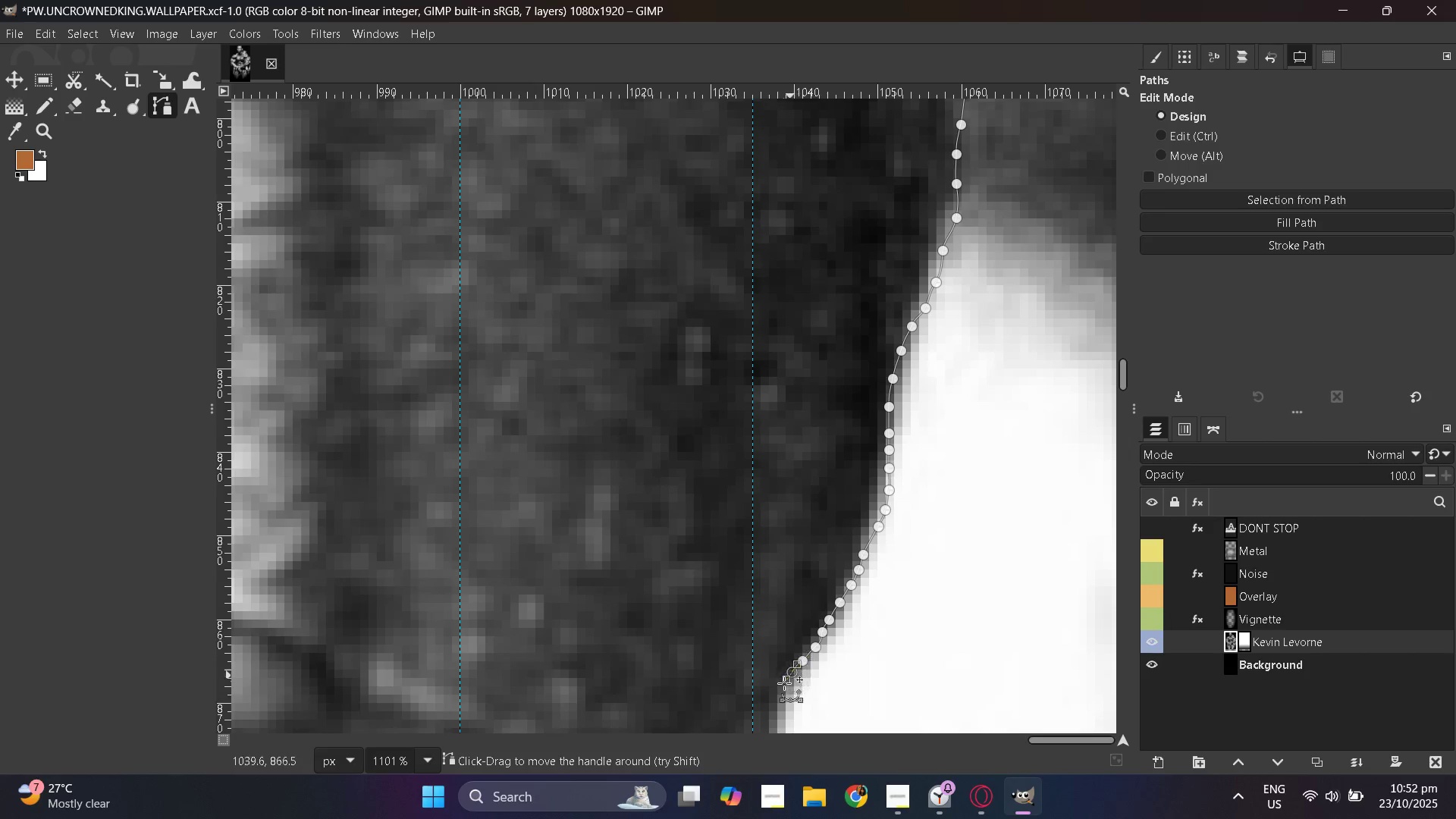 
left_click_drag(start_coordinate=[784, 685], to_coordinate=[781, 691])
 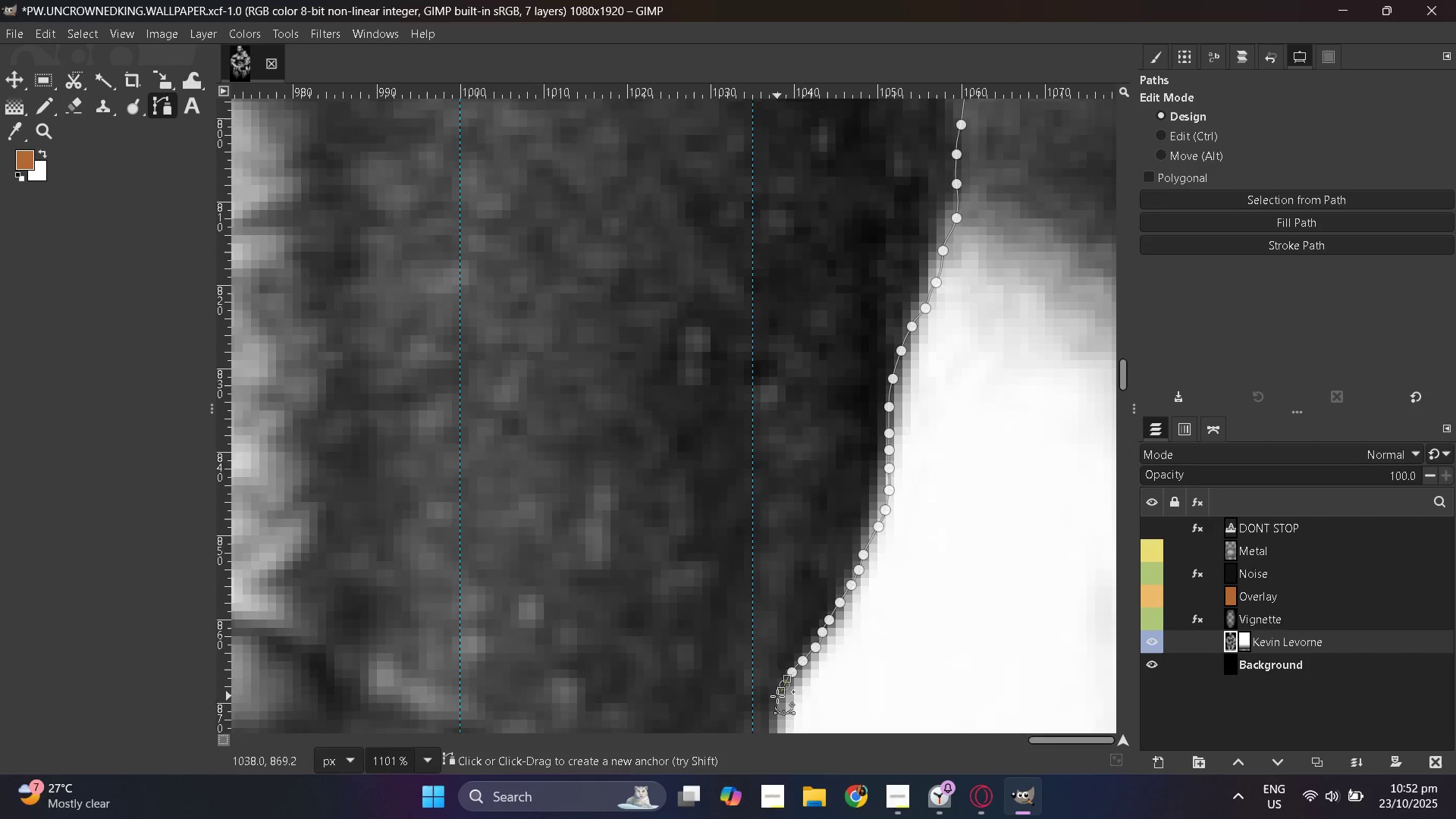 
scroll: coordinate [669, 475], scroll_direction: down, amount: 11.0
 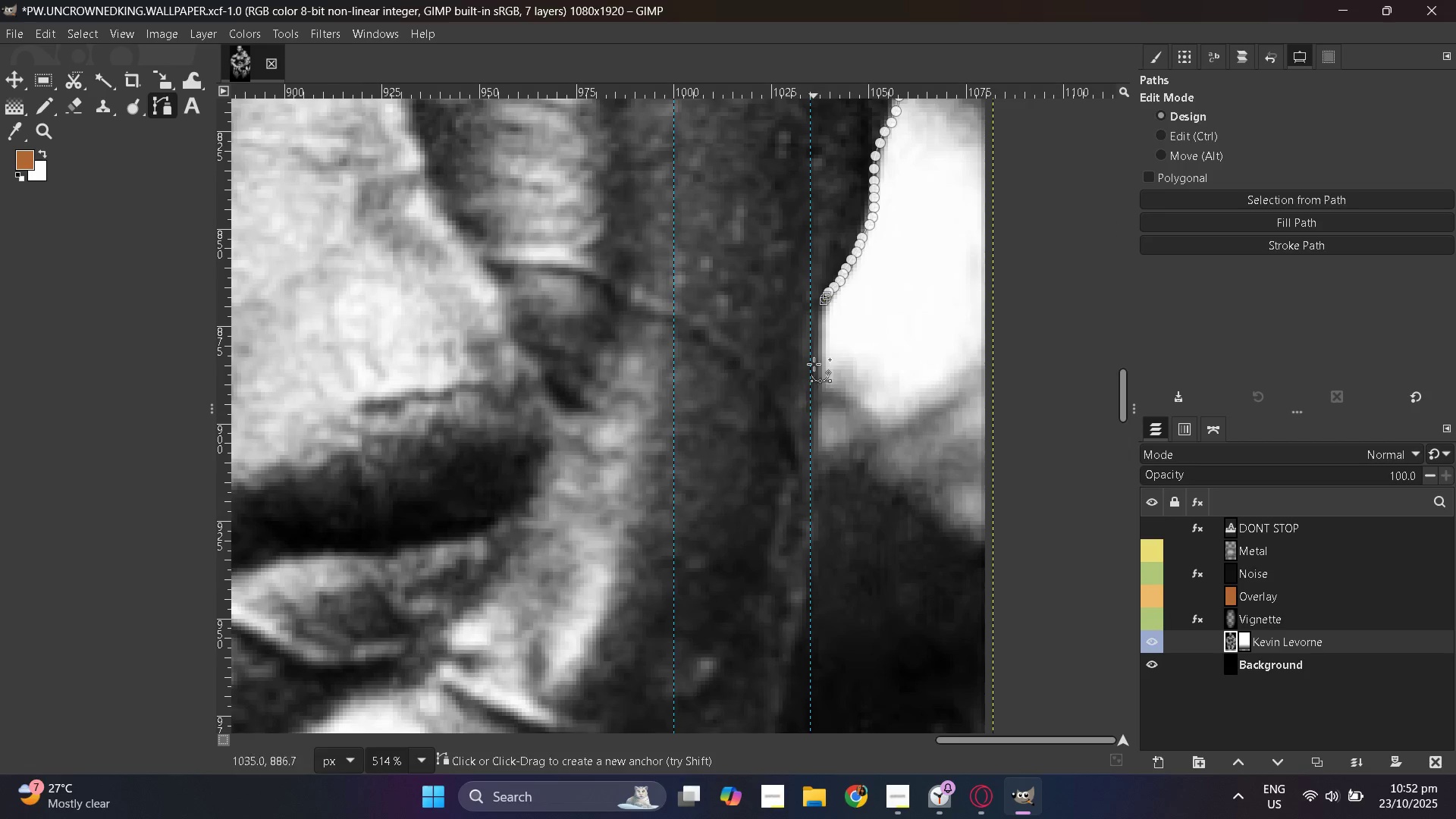 
hold_key(key=ControlLeft, duration=0.45)
 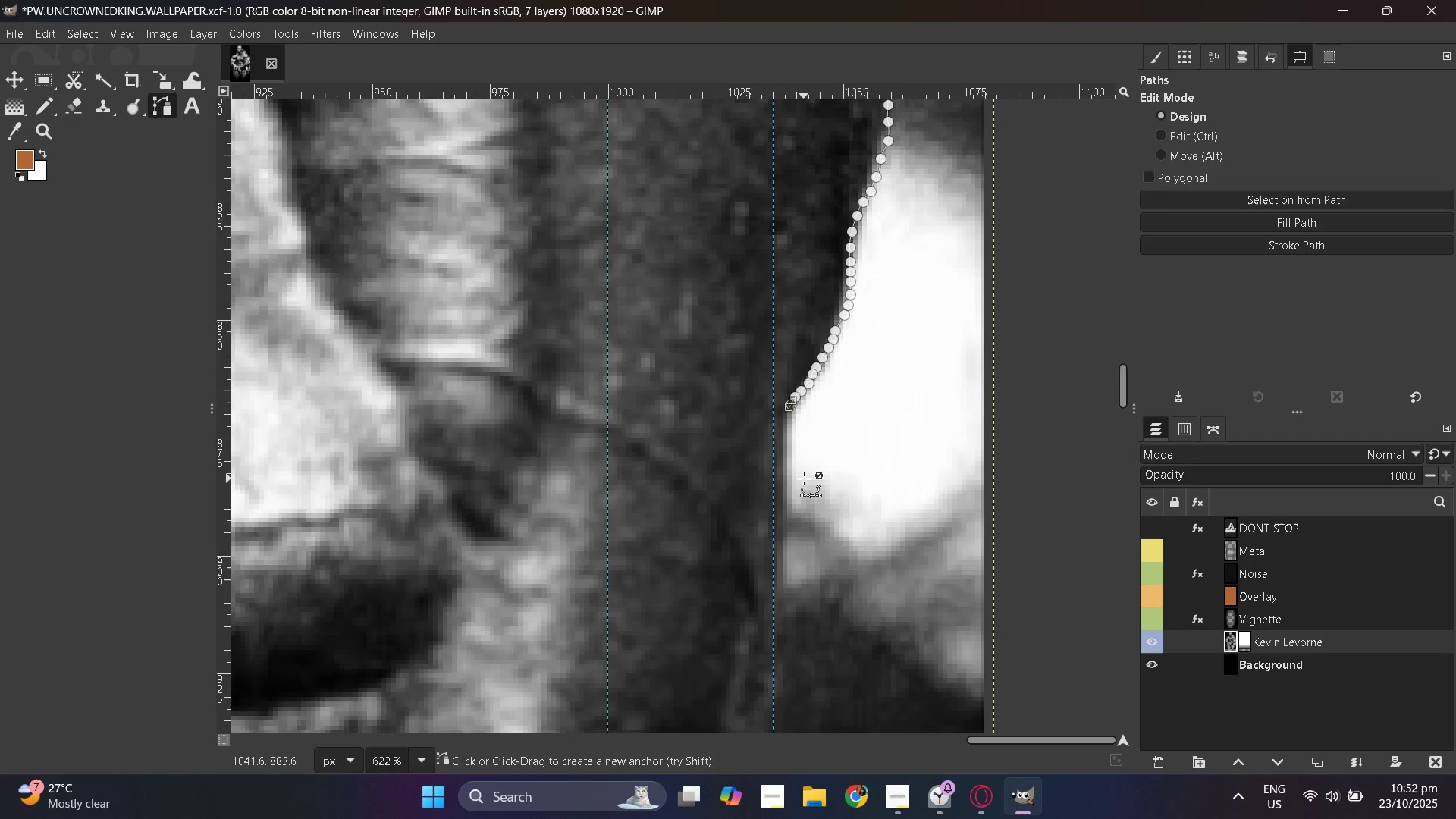 
hold_key(key=ControlLeft, duration=0.66)
 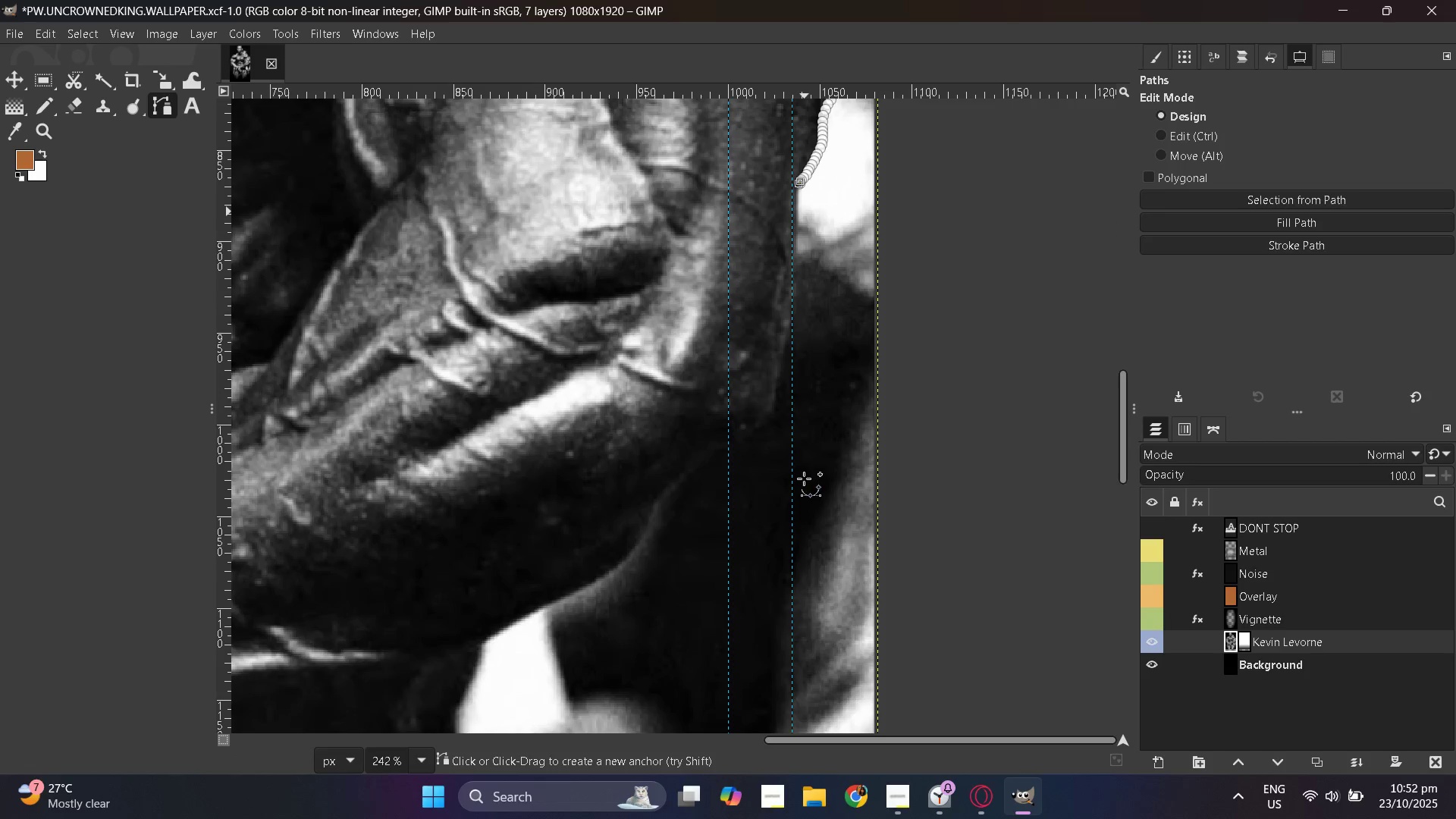 
hold_key(key=ControlLeft, duration=0.35)
 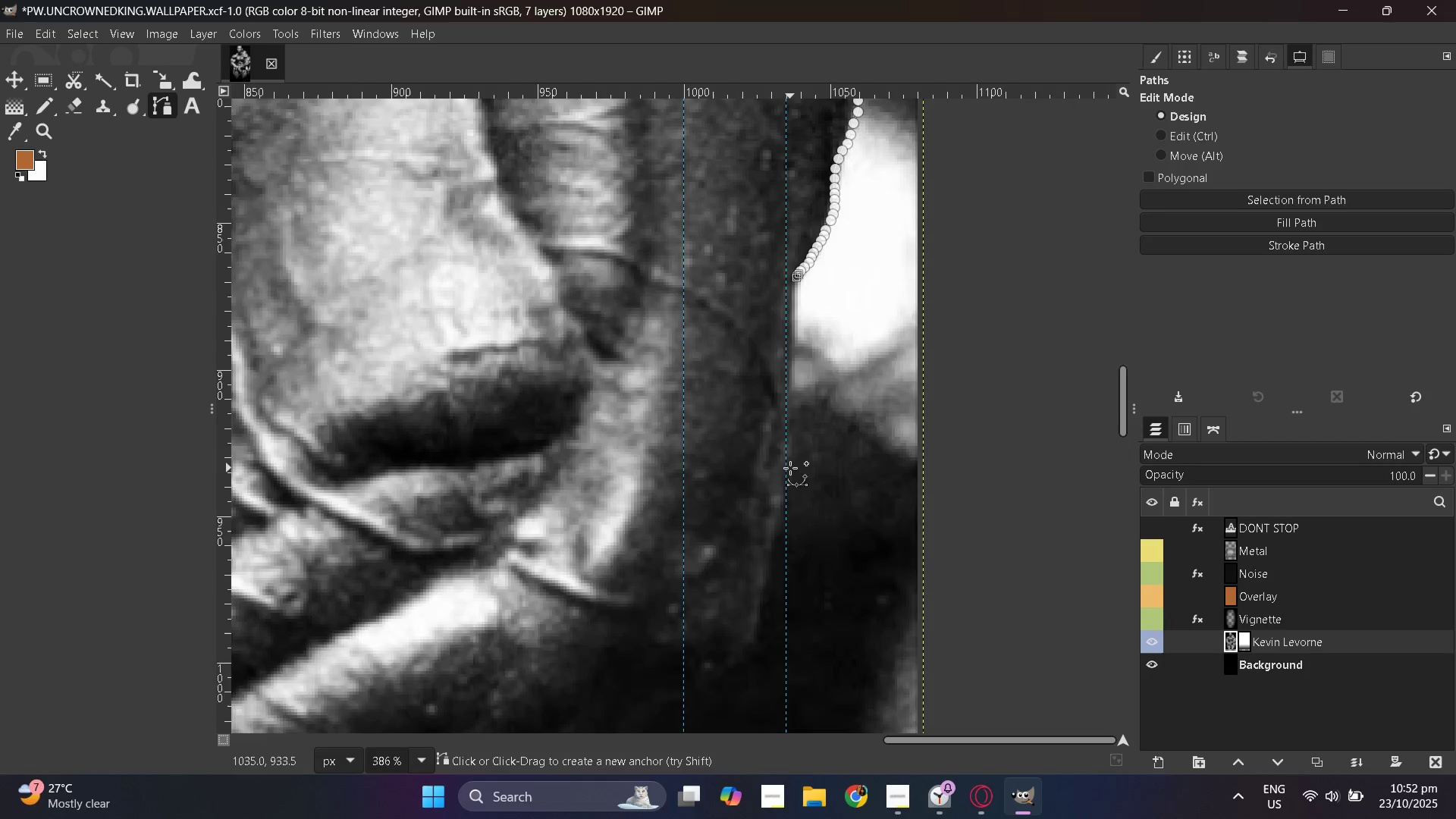 
hold_key(key=ControlLeft, duration=0.56)
 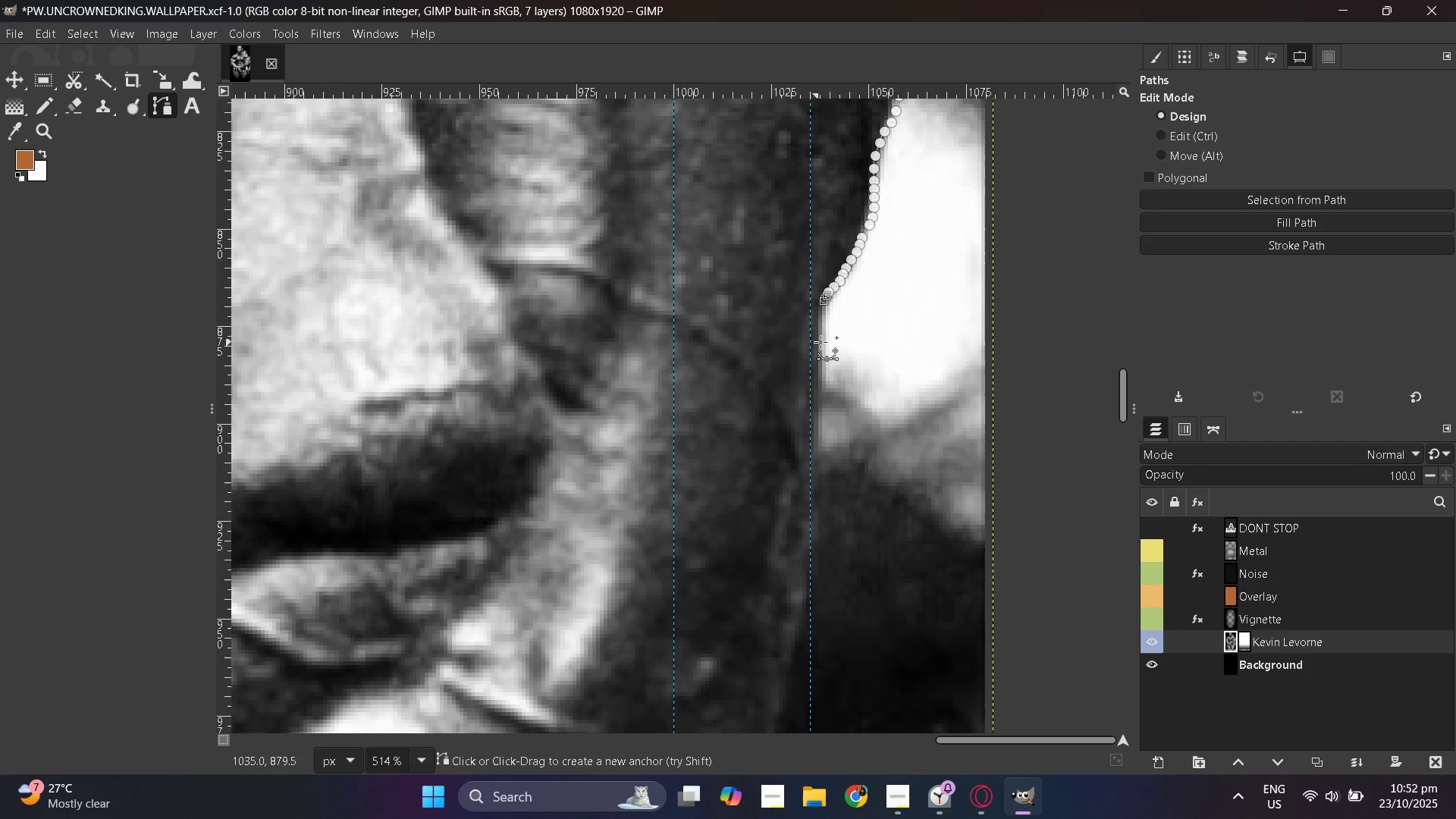 
hold_key(key=ControlLeft, duration=0.32)
scroll: coordinate [829, 381], scroll_direction: up, amount: 2.0
 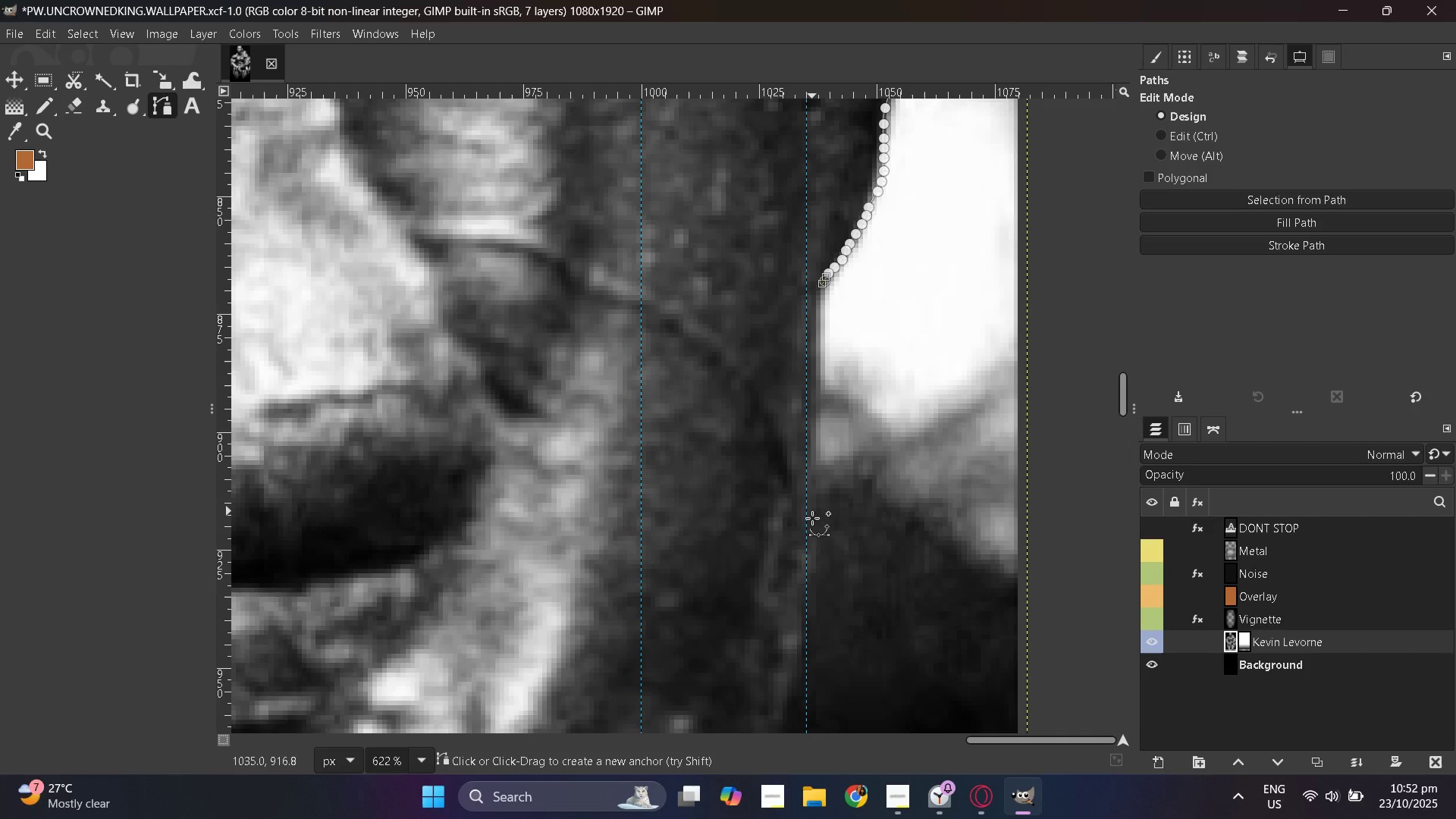 
left_click_drag(start_coordinate=[811, 544], to_coordinate=[811, 548])
 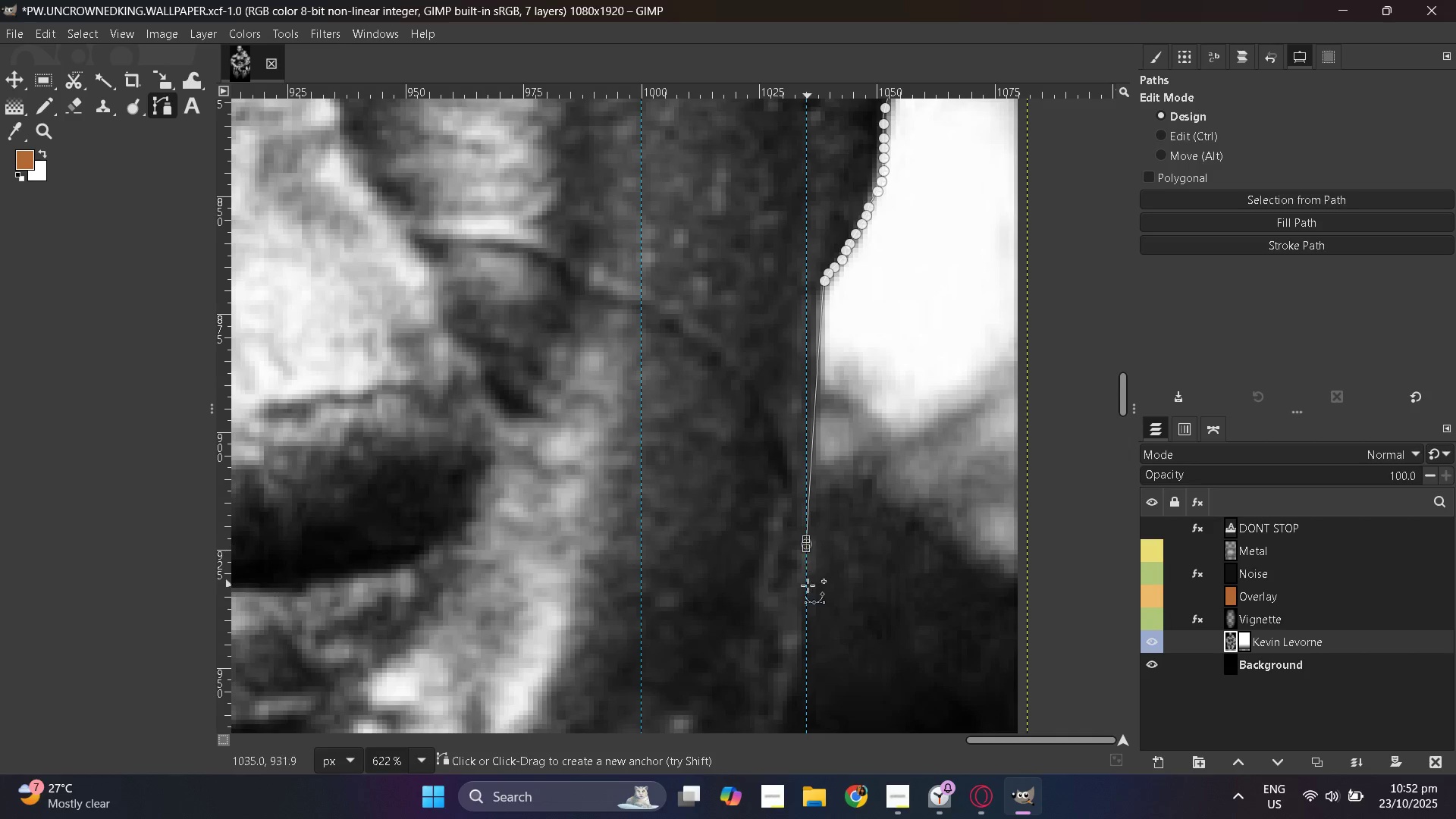 
scroll: coordinate [808, 585], scroll_direction: down, amount: 3.0
 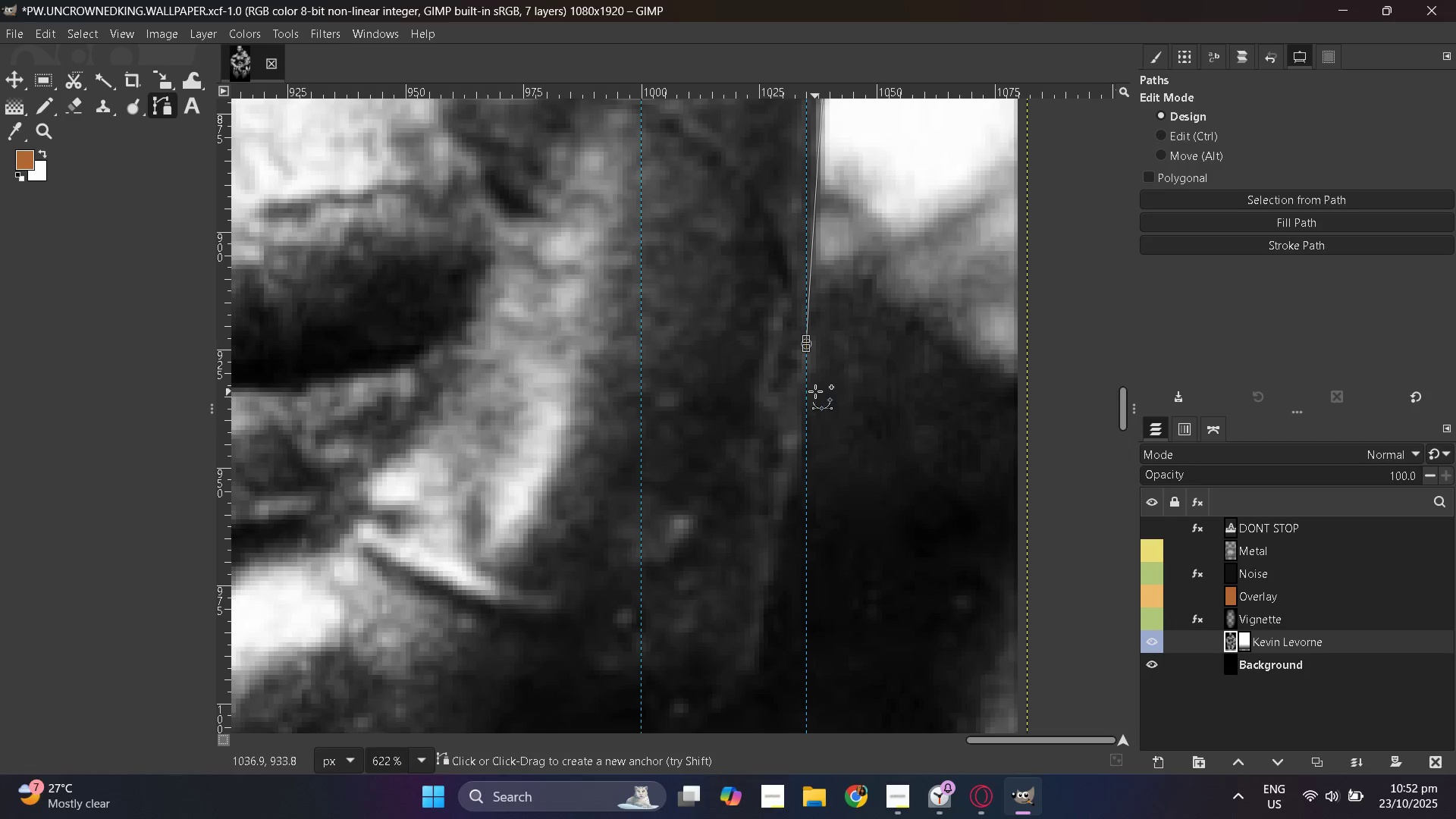 
key(Control+Z)
 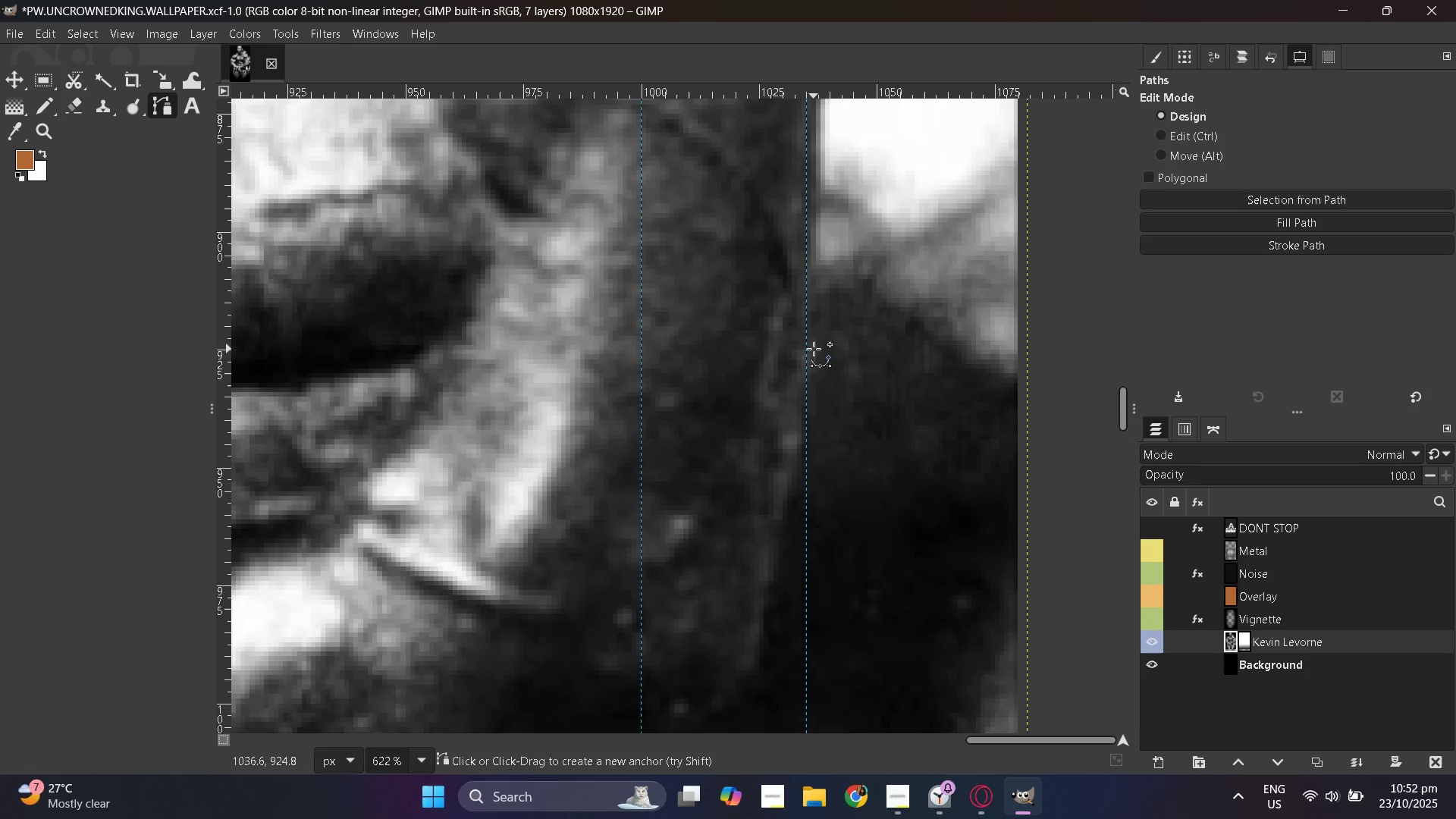 
left_click([814, 347])
 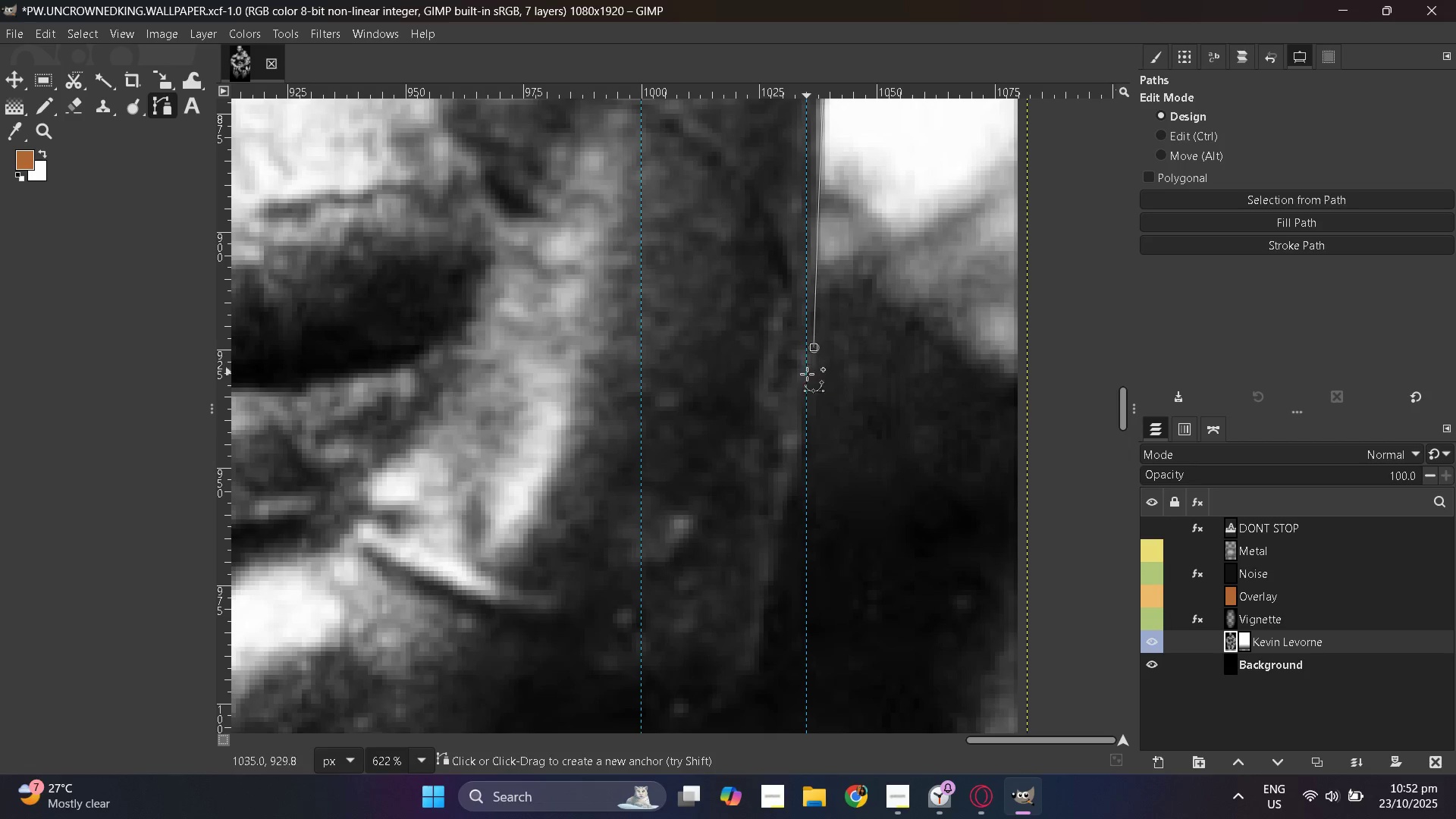 
left_click_drag(start_coordinate=[807, 381], to_coordinate=[806, 391])
 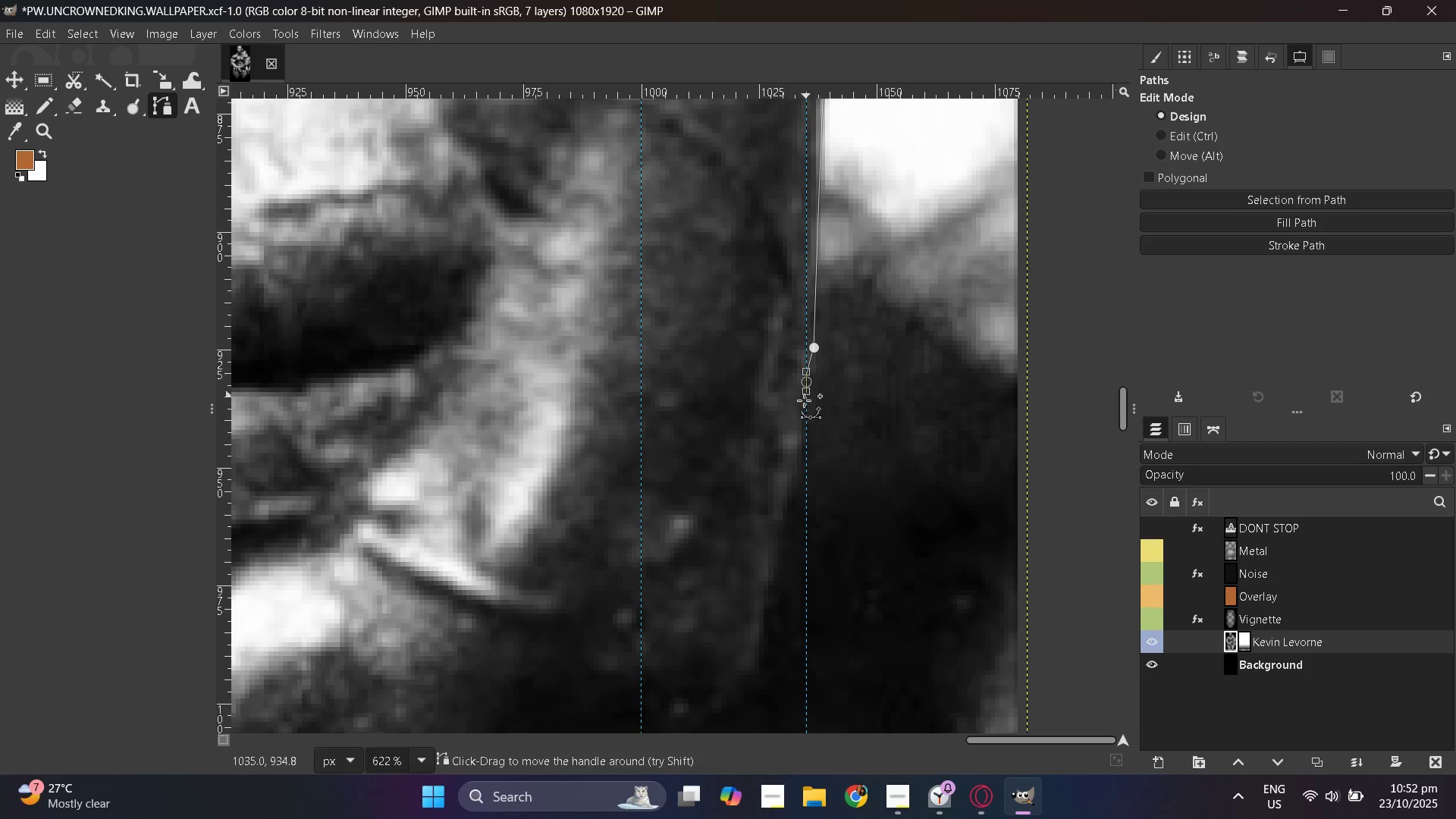 
left_click_drag(start_coordinate=[803, 403], to_coordinate=[800, 411])
 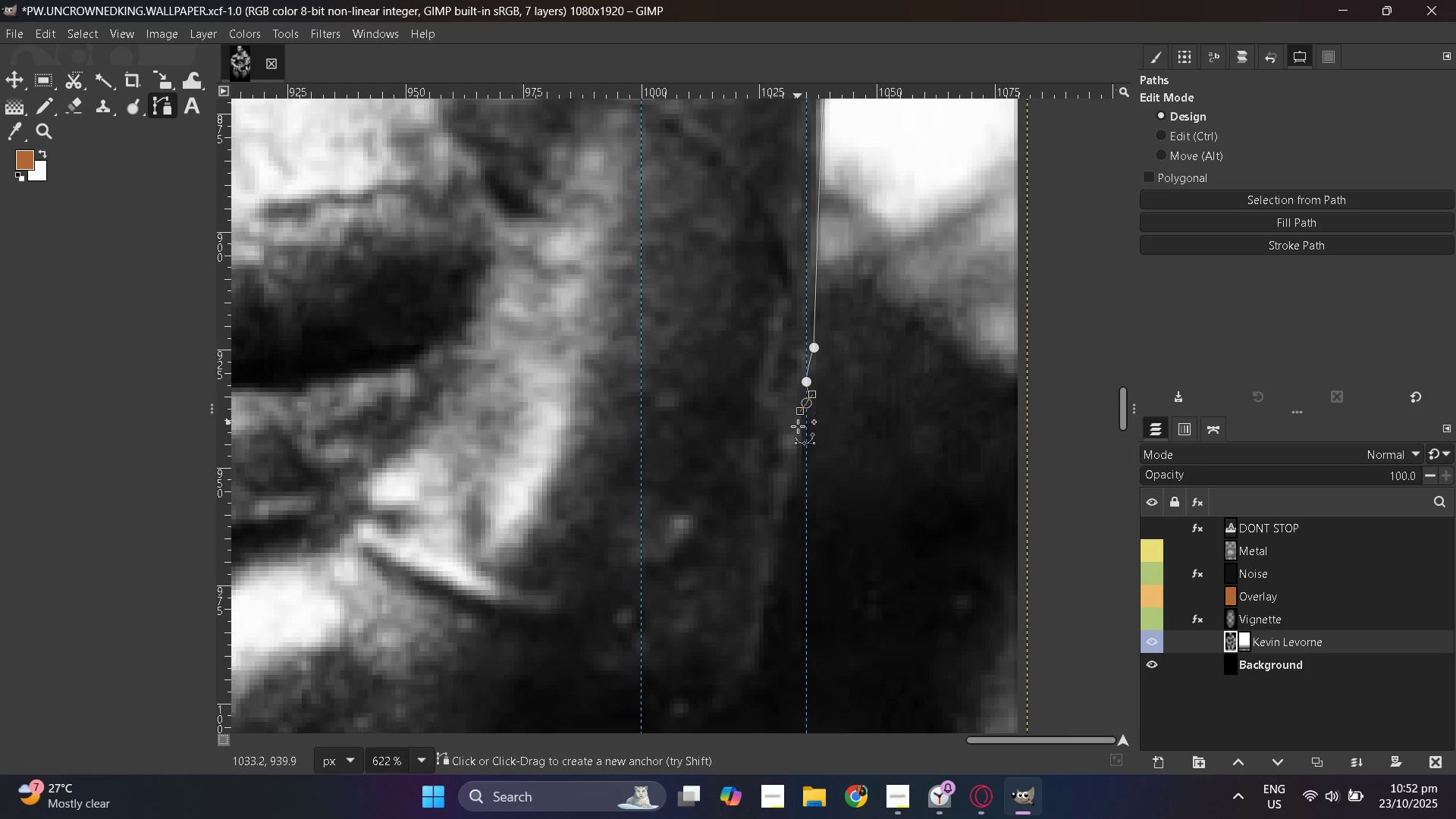 
left_click_drag(start_coordinate=[798, 424], to_coordinate=[796, 433])
 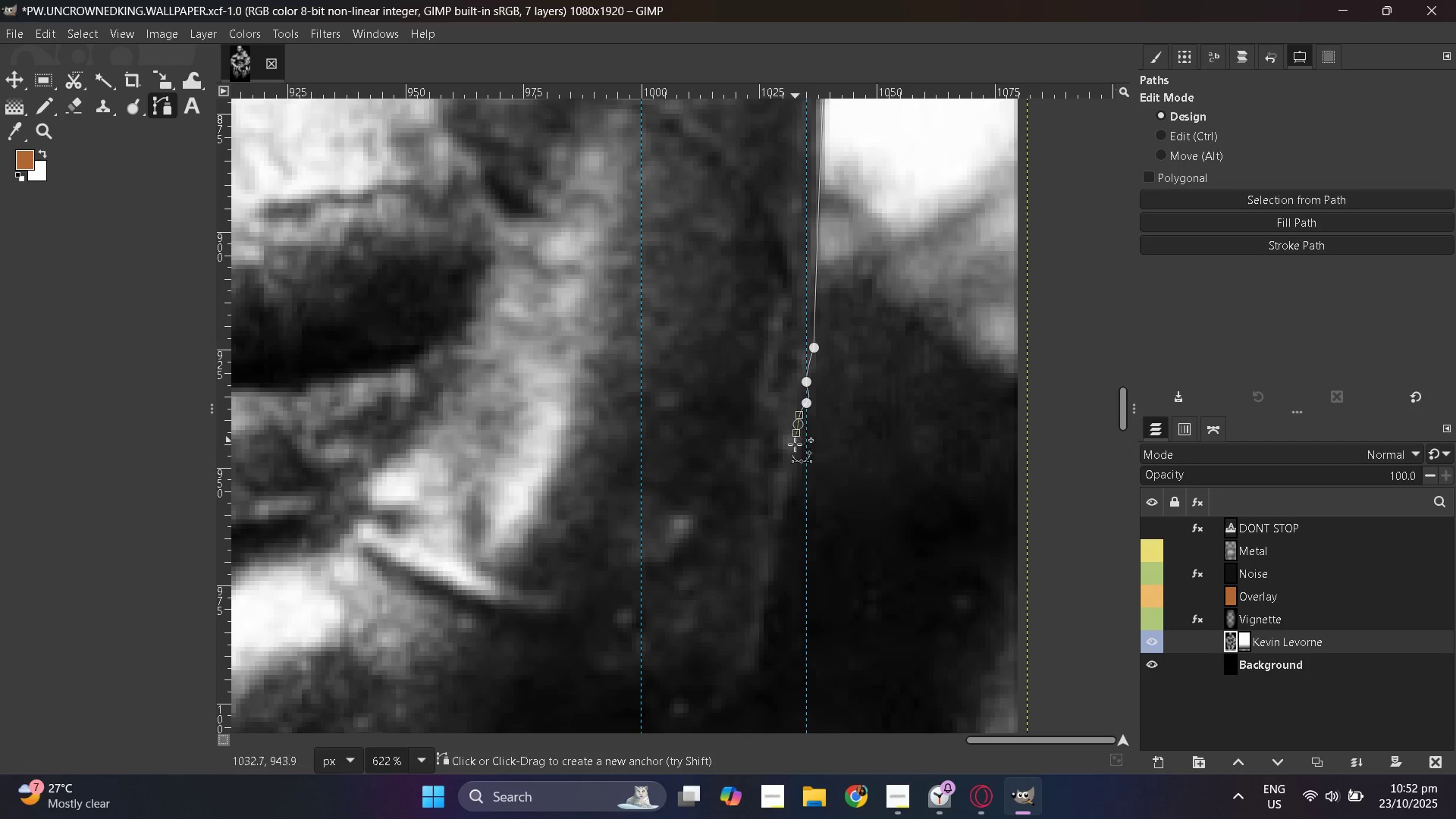 
left_click_drag(start_coordinate=[795, 444], to_coordinate=[794, 457])
 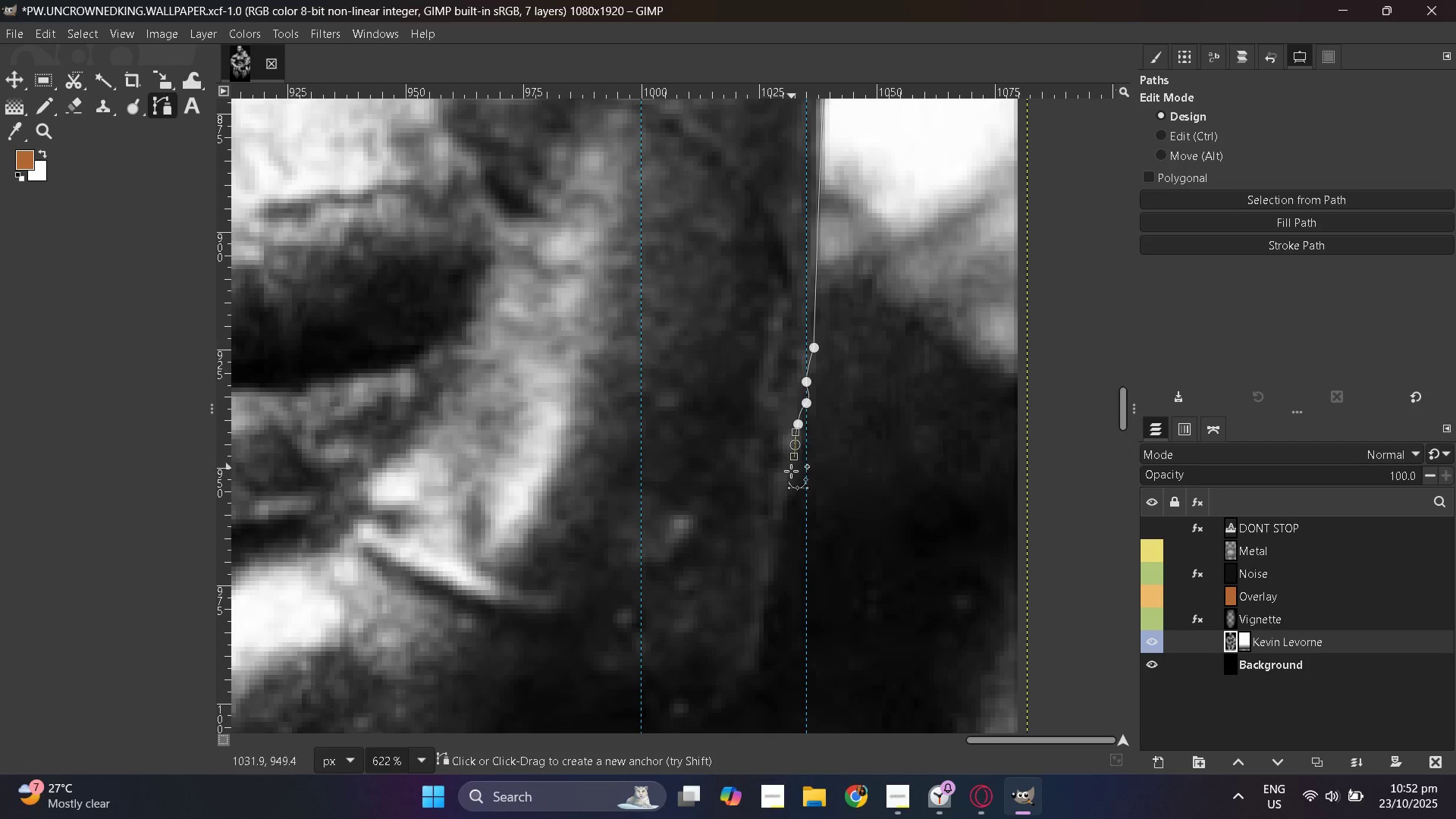 
left_click_drag(start_coordinate=[791, 469], to_coordinate=[788, 483])
 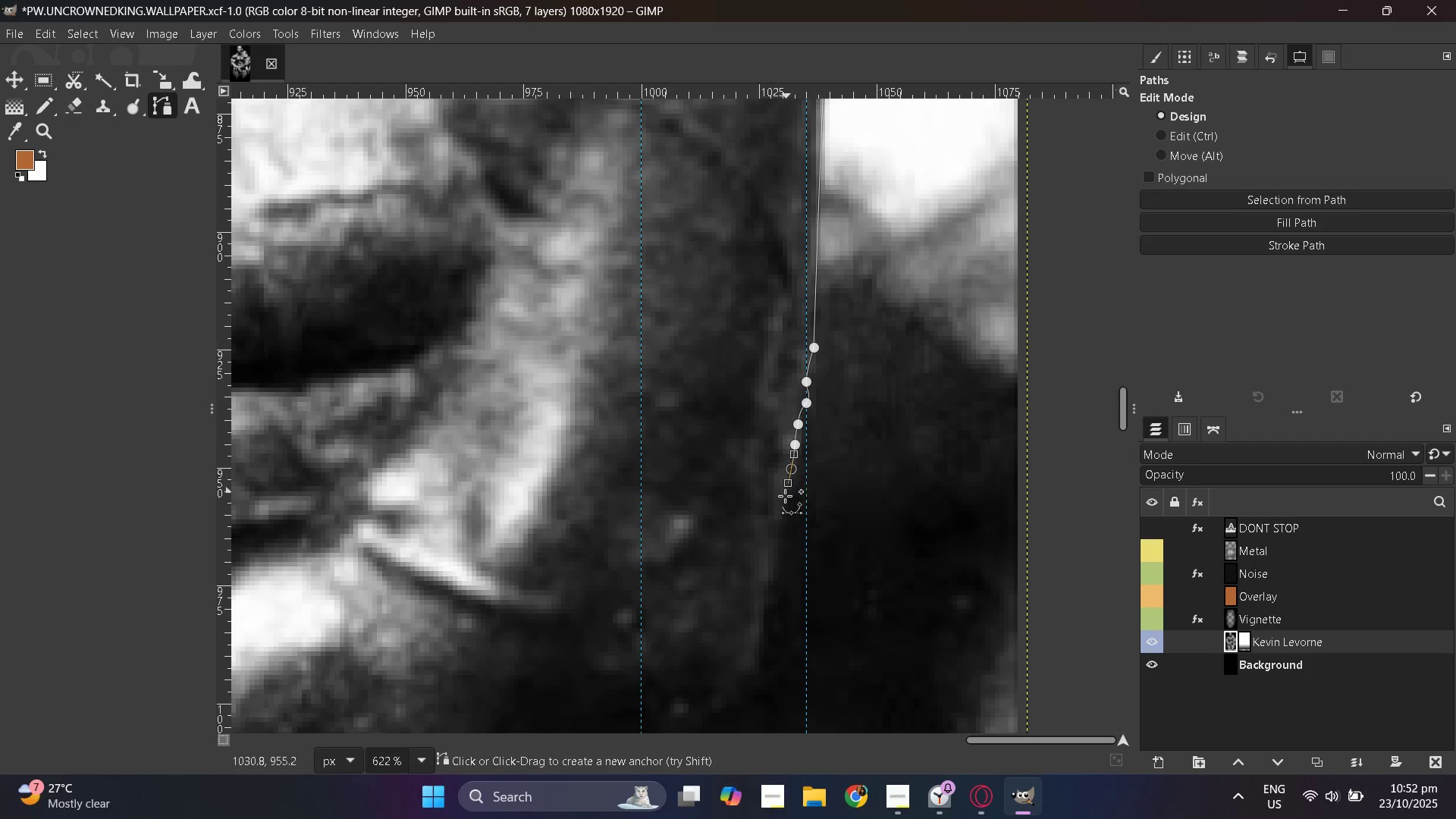 
left_click_drag(start_coordinate=[785, 498], to_coordinate=[784, 513])
 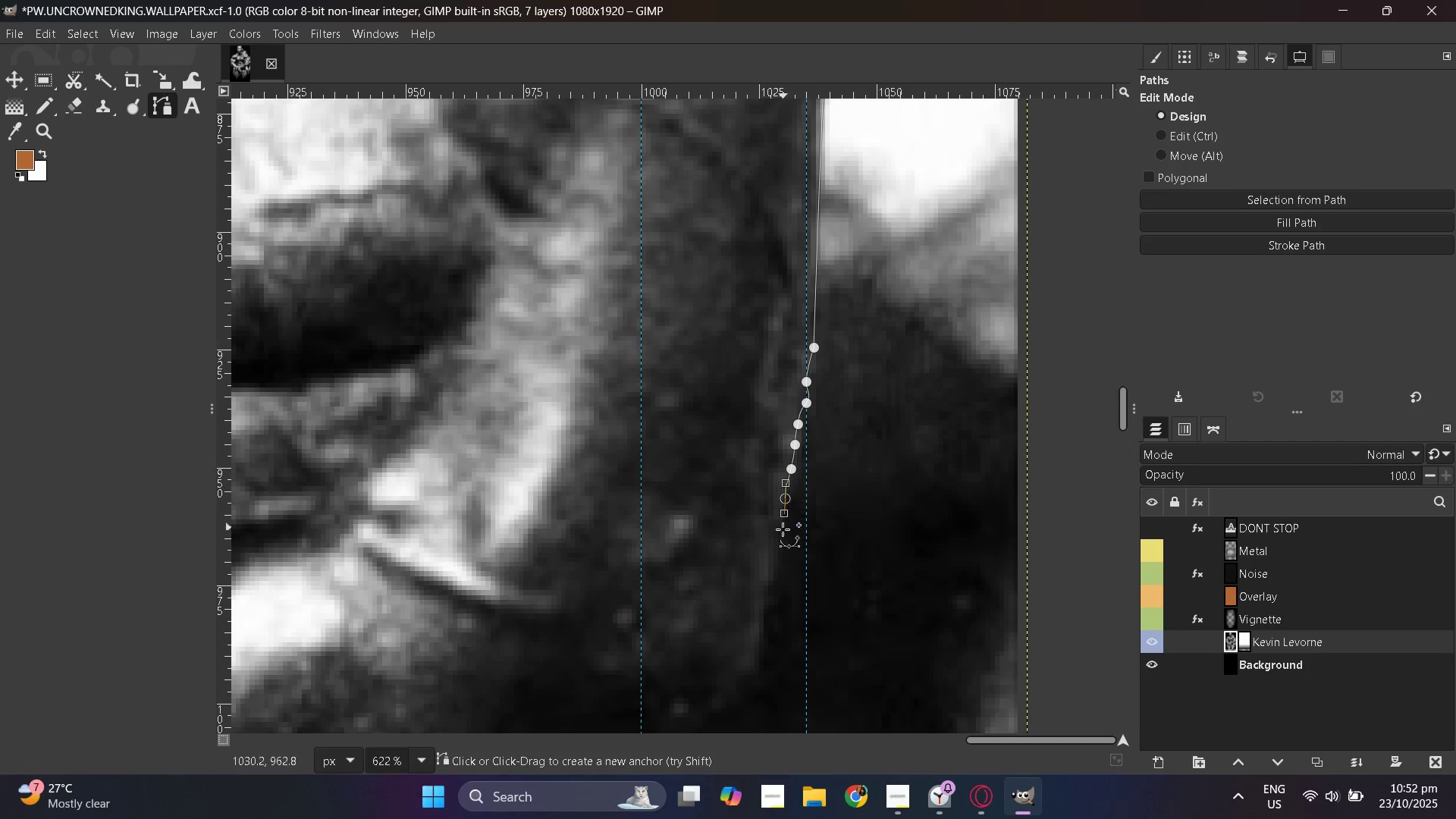 
left_click_drag(start_coordinate=[783, 529], to_coordinate=[781, 541])
 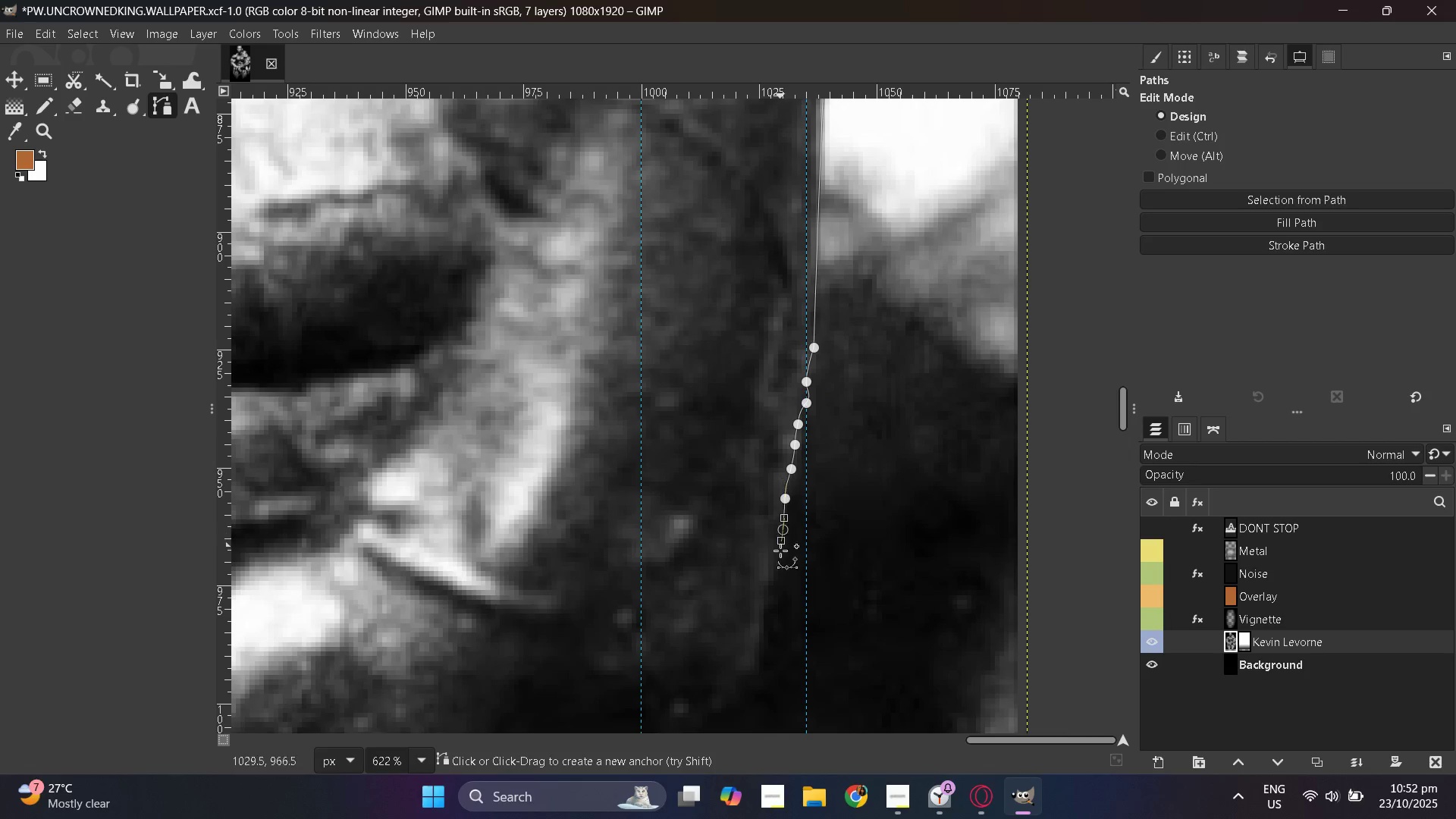 
left_click_drag(start_coordinate=[780, 553], to_coordinate=[779, 563])
 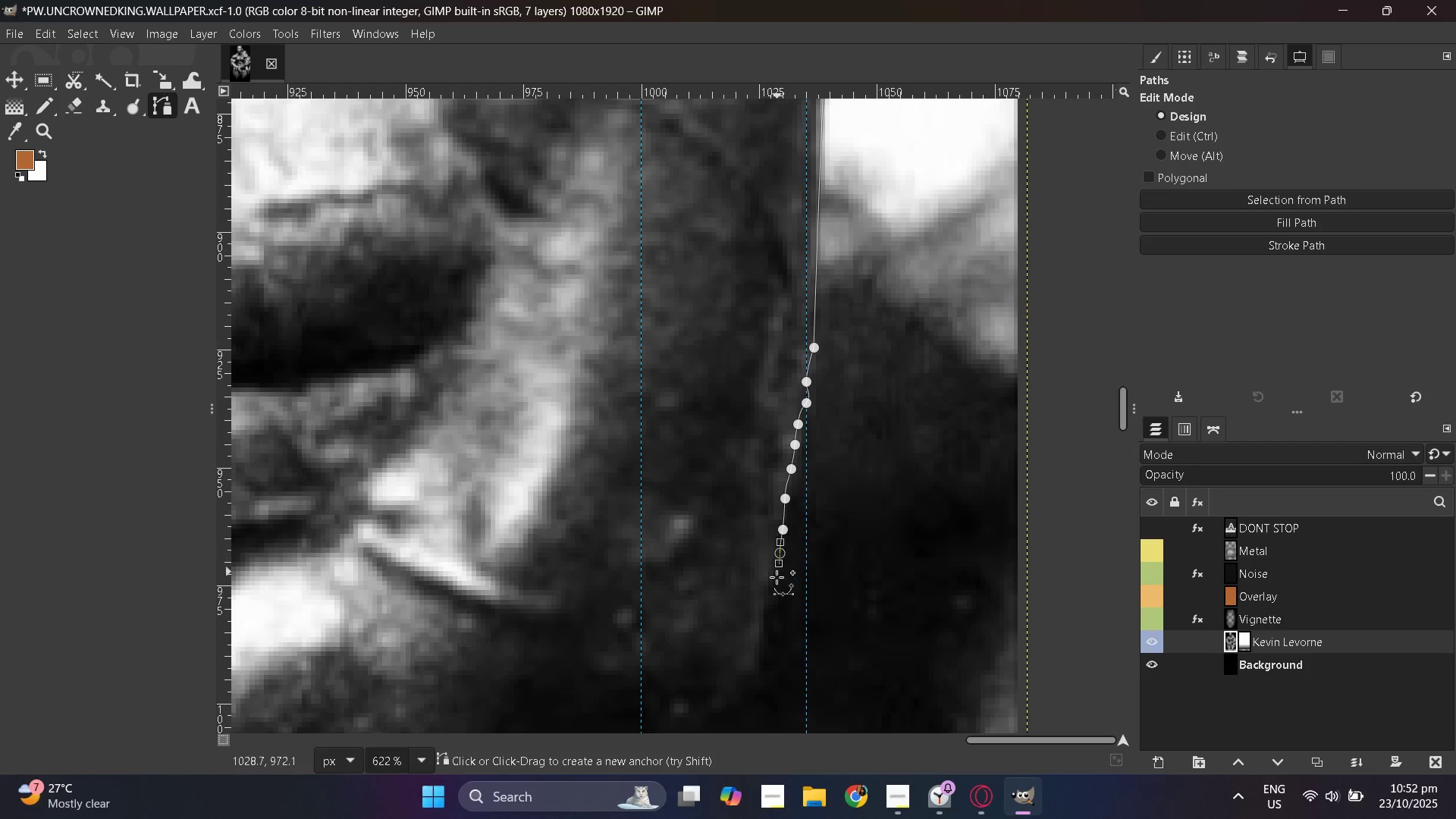 
left_click_drag(start_coordinate=[776, 579], to_coordinate=[773, 591])
 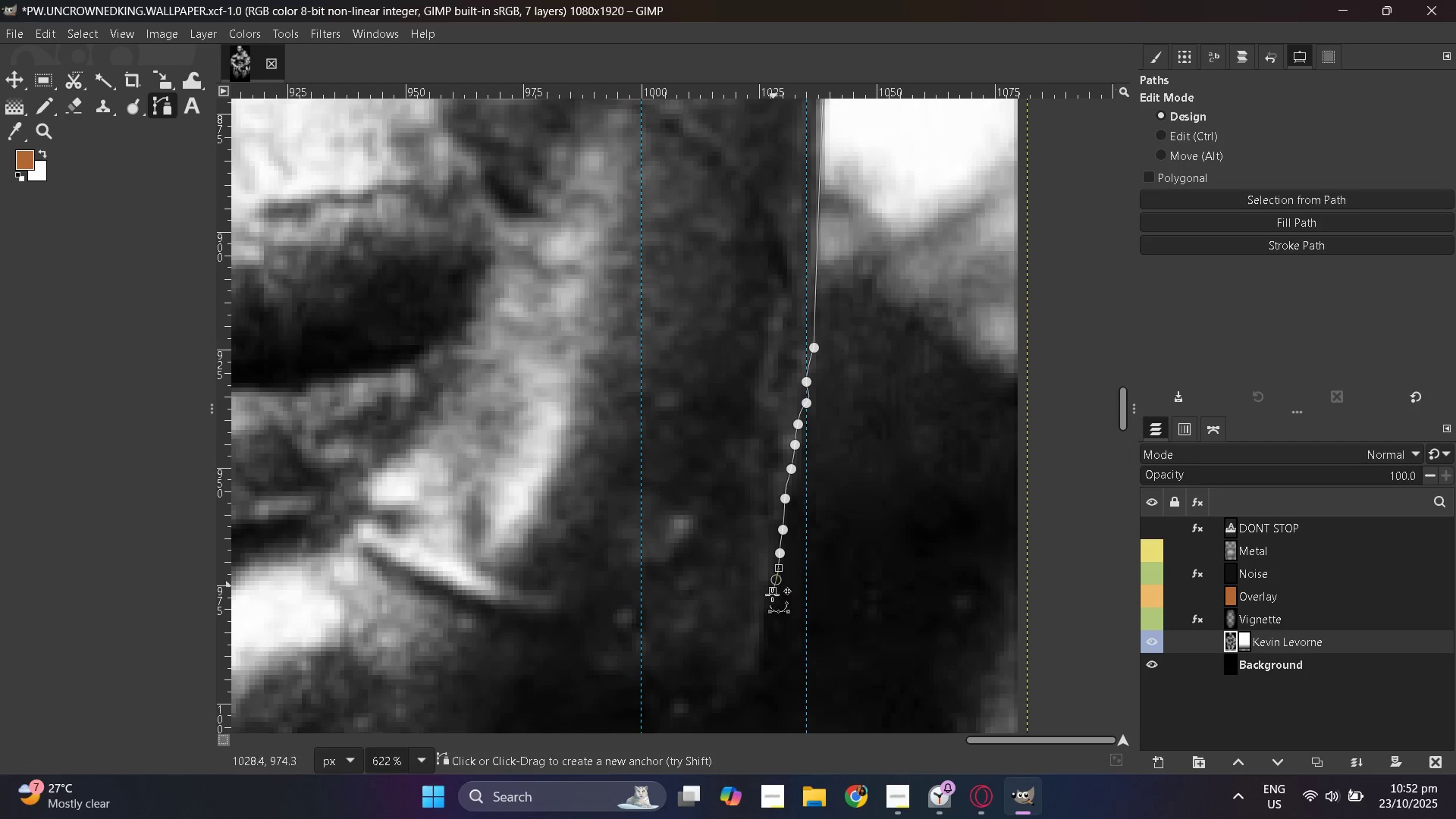 
left_click_drag(start_coordinate=[770, 601], to_coordinate=[767, 611])
 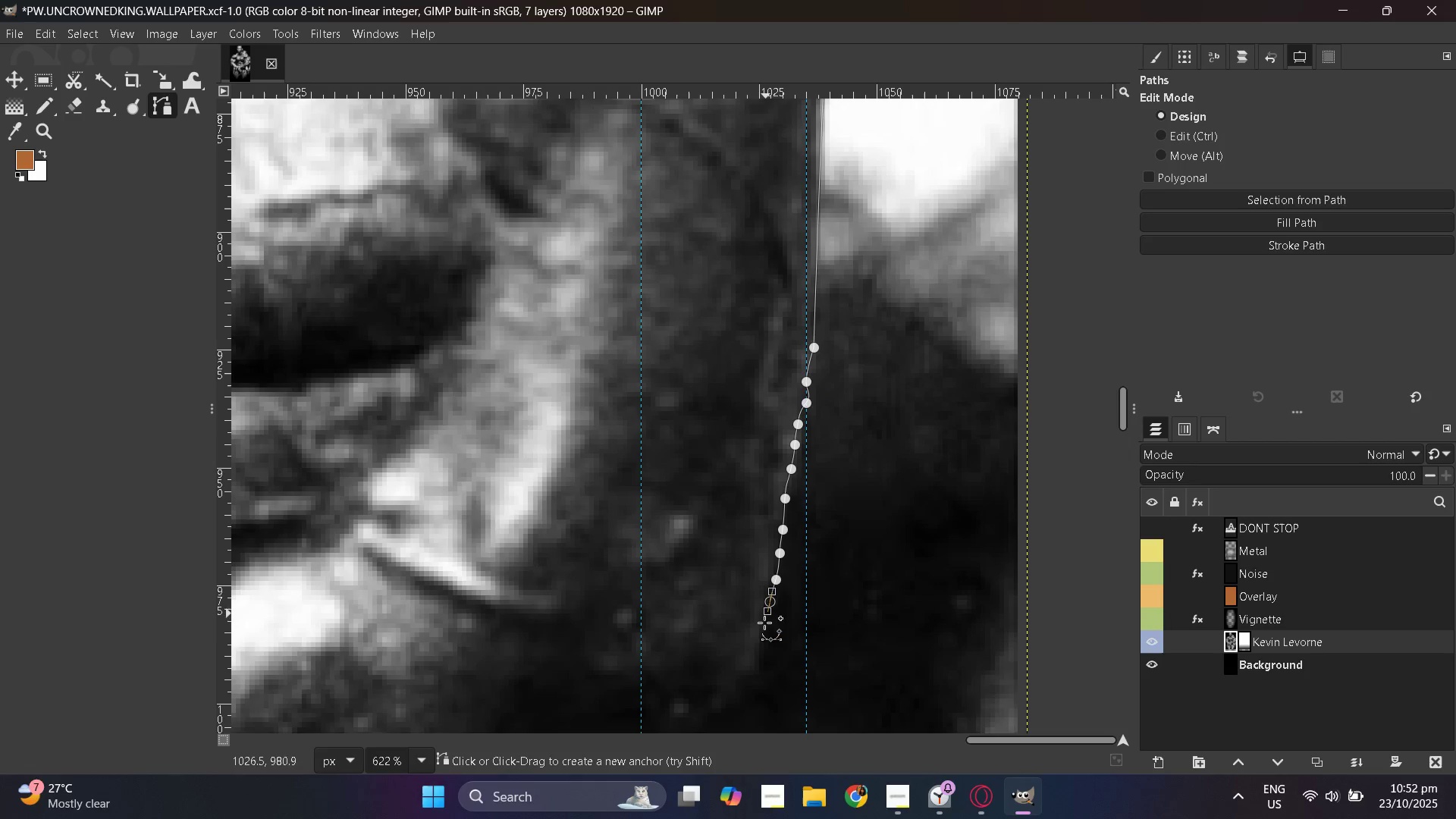 
left_click_drag(start_coordinate=[764, 623], to_coordinate=[761, 634])
 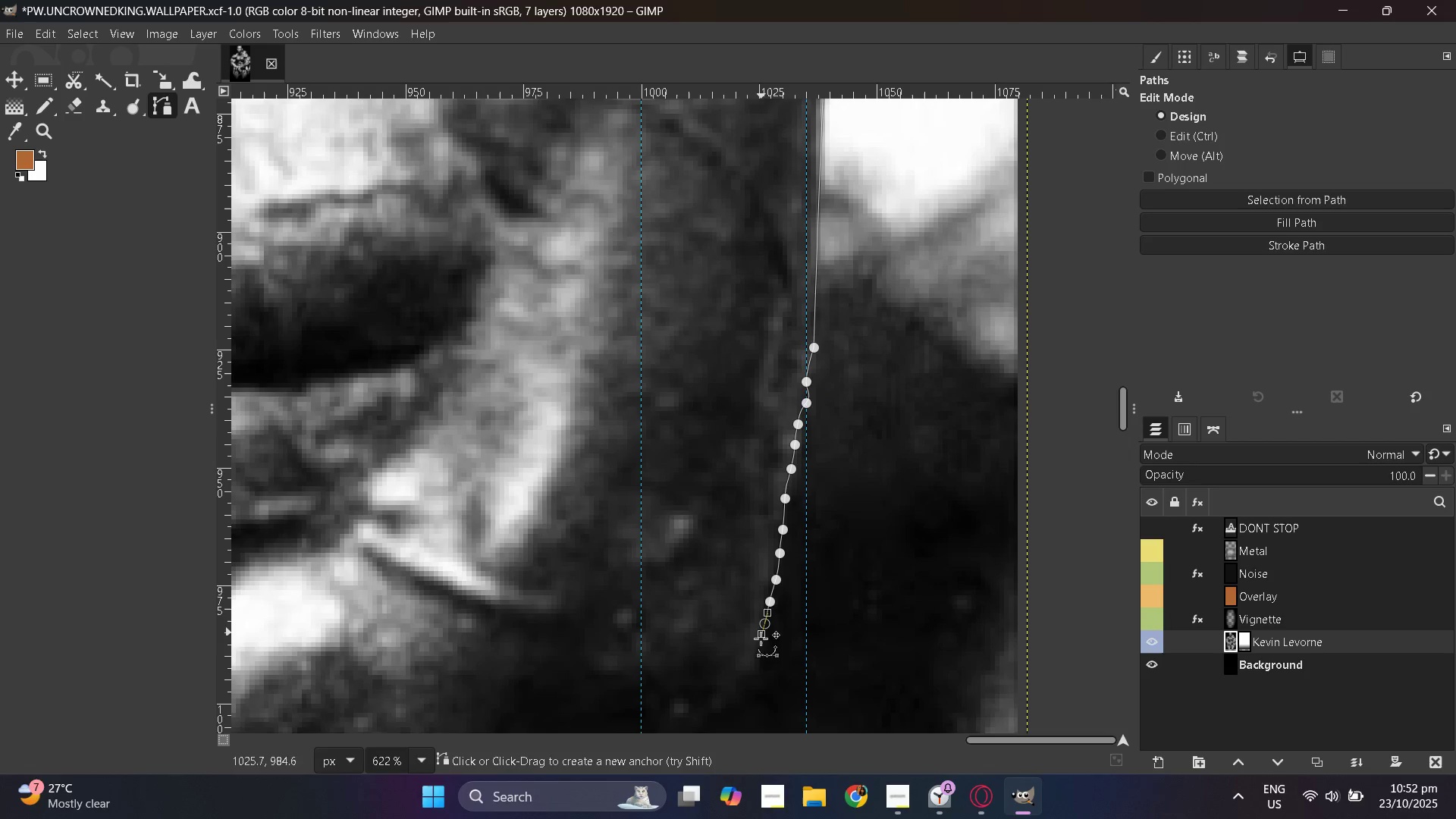 
left_click_drag(start_coordinate=[760, 642], to_coordinate=[757, 653])
 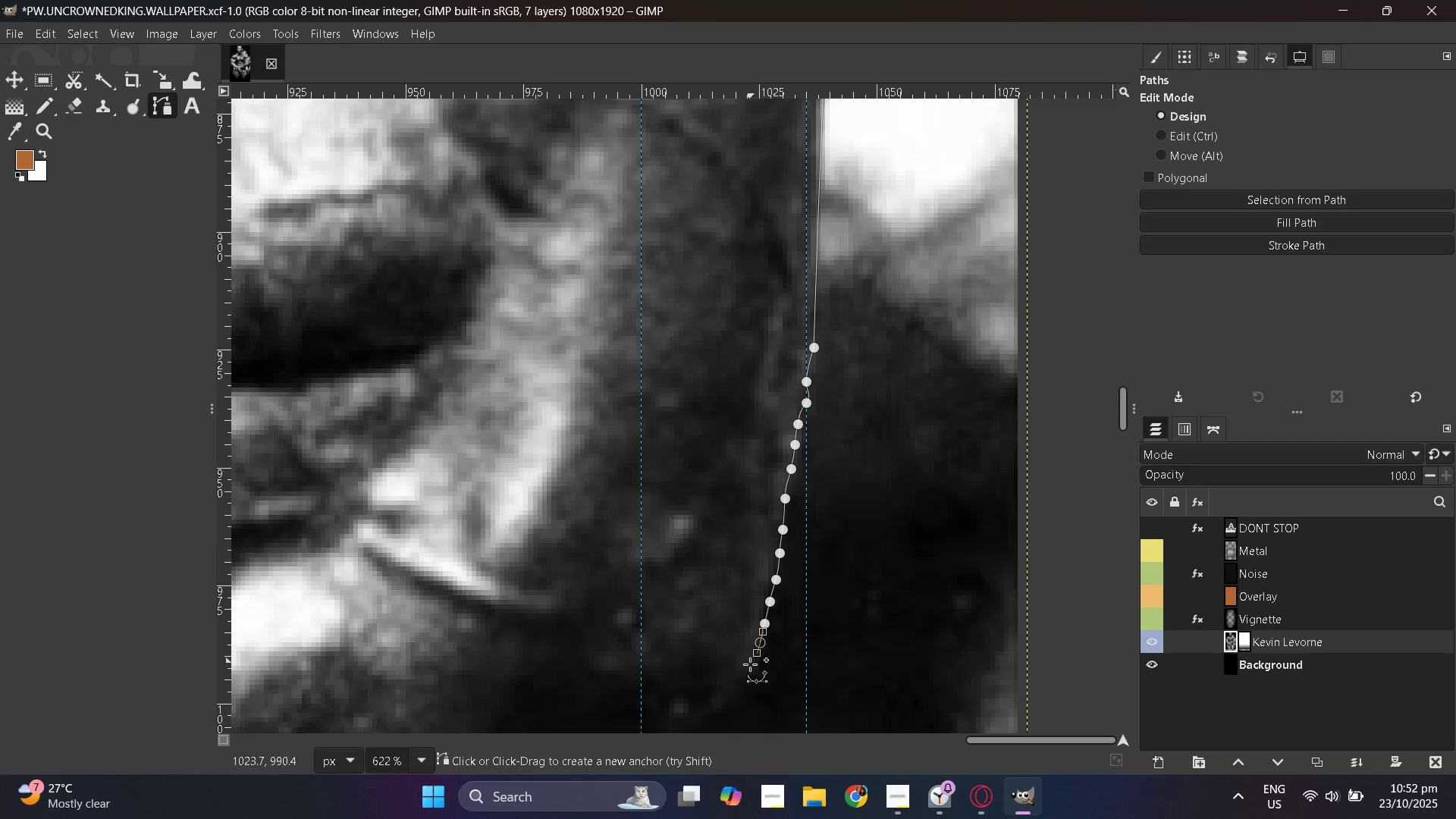 
scroll: coordinate [582, 519], scroll_direction: down, amount: 2.0
 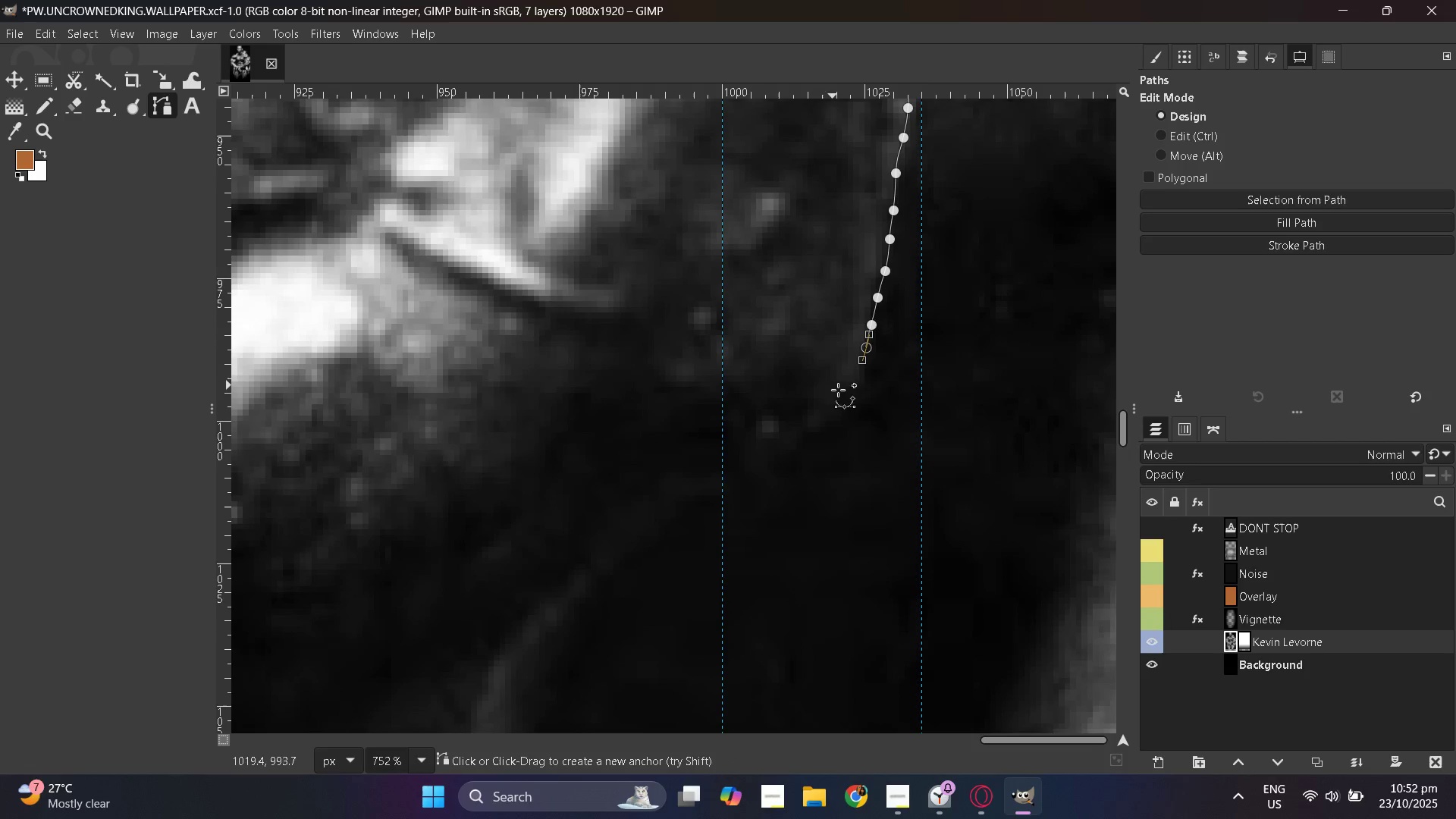 
hold_key(key=ControlLeft, duration=1.53)
 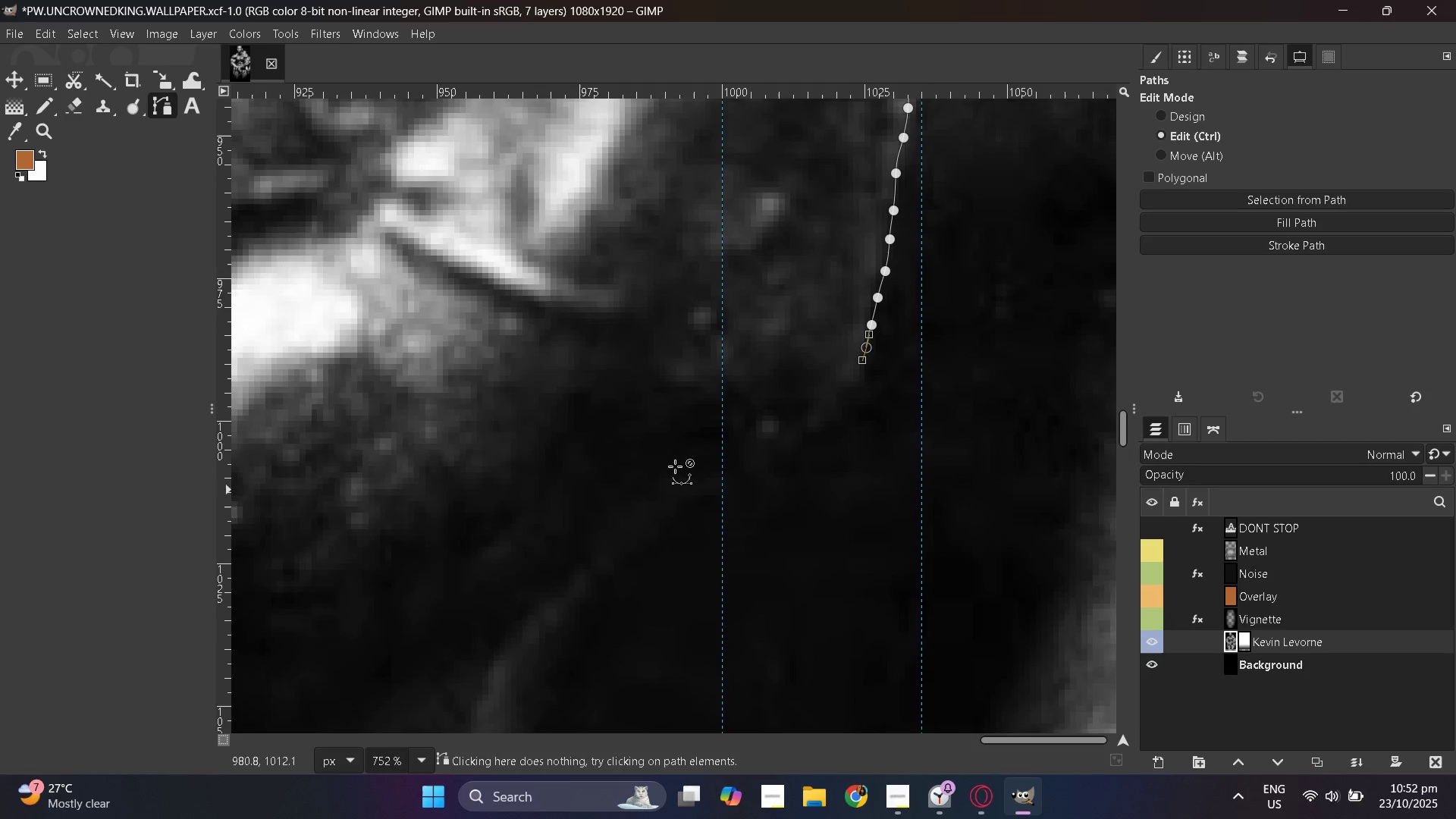 
hold_key(key=ControlLeft, duration=0.56)
 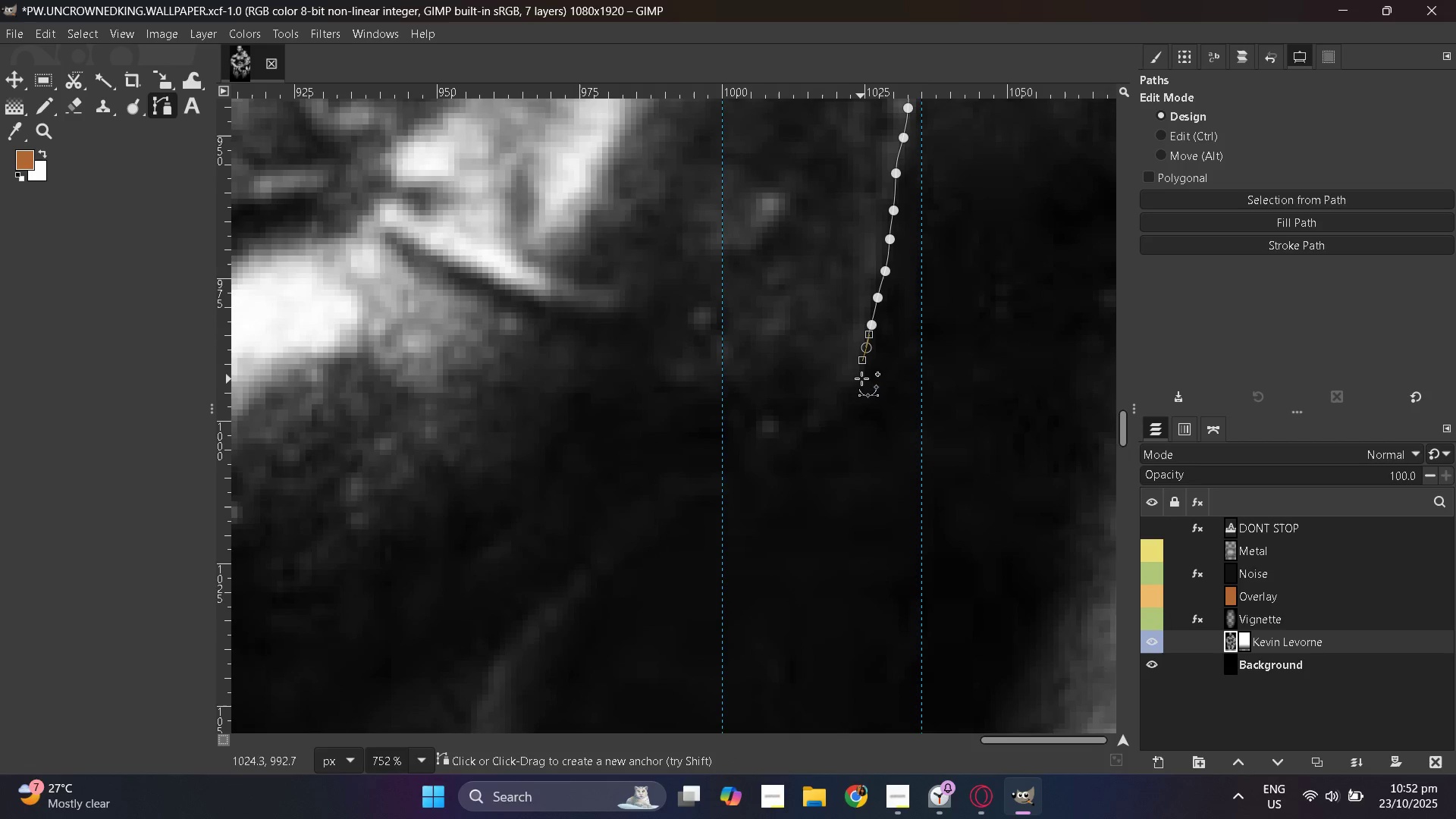 
left_click_drag(start_coordinate=[858, 394], to_coordinate=[855, 400])
 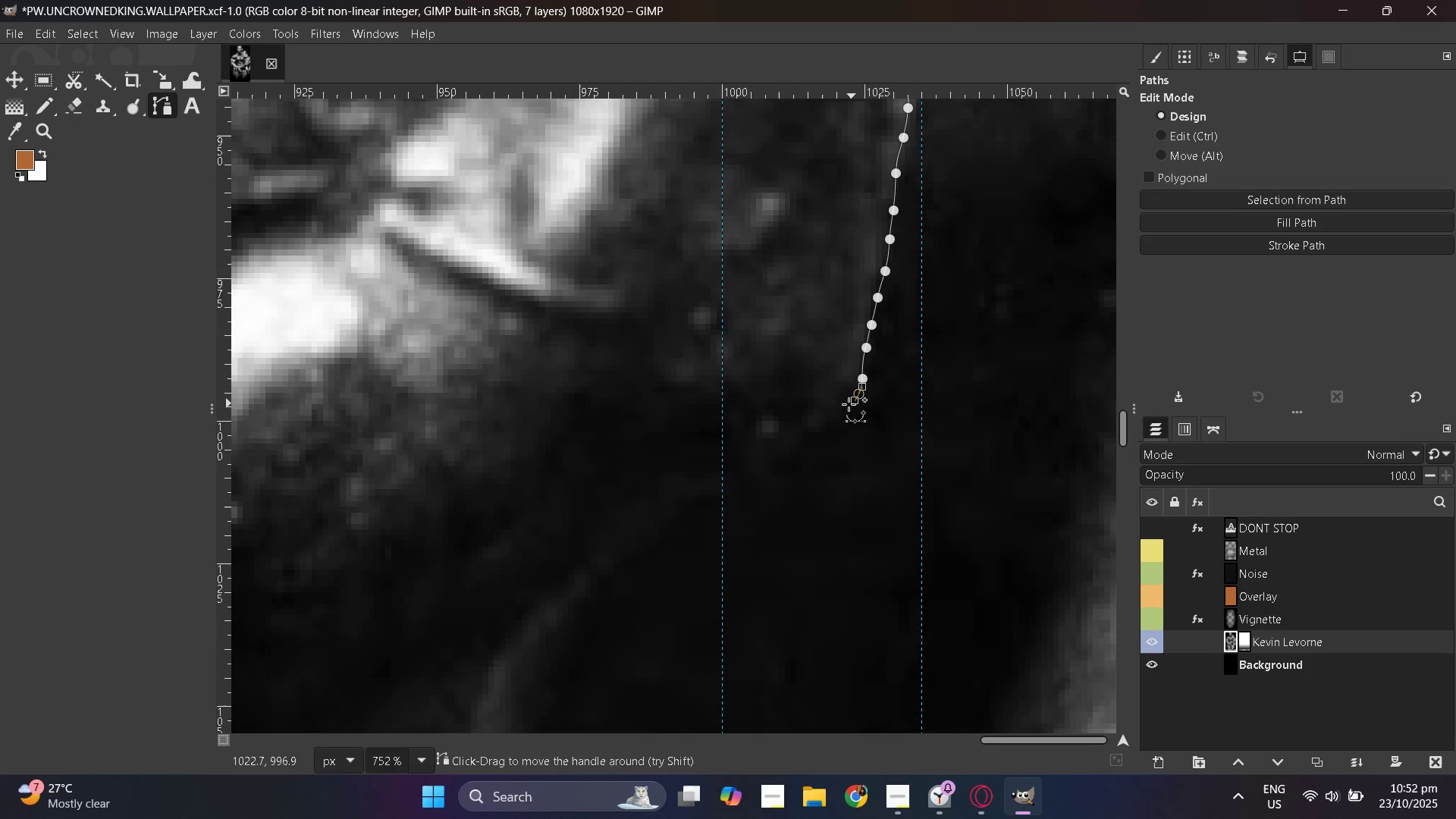 
left_click_drag(start_coordinate=[849, 405], to_coordinate=[838, 414])
 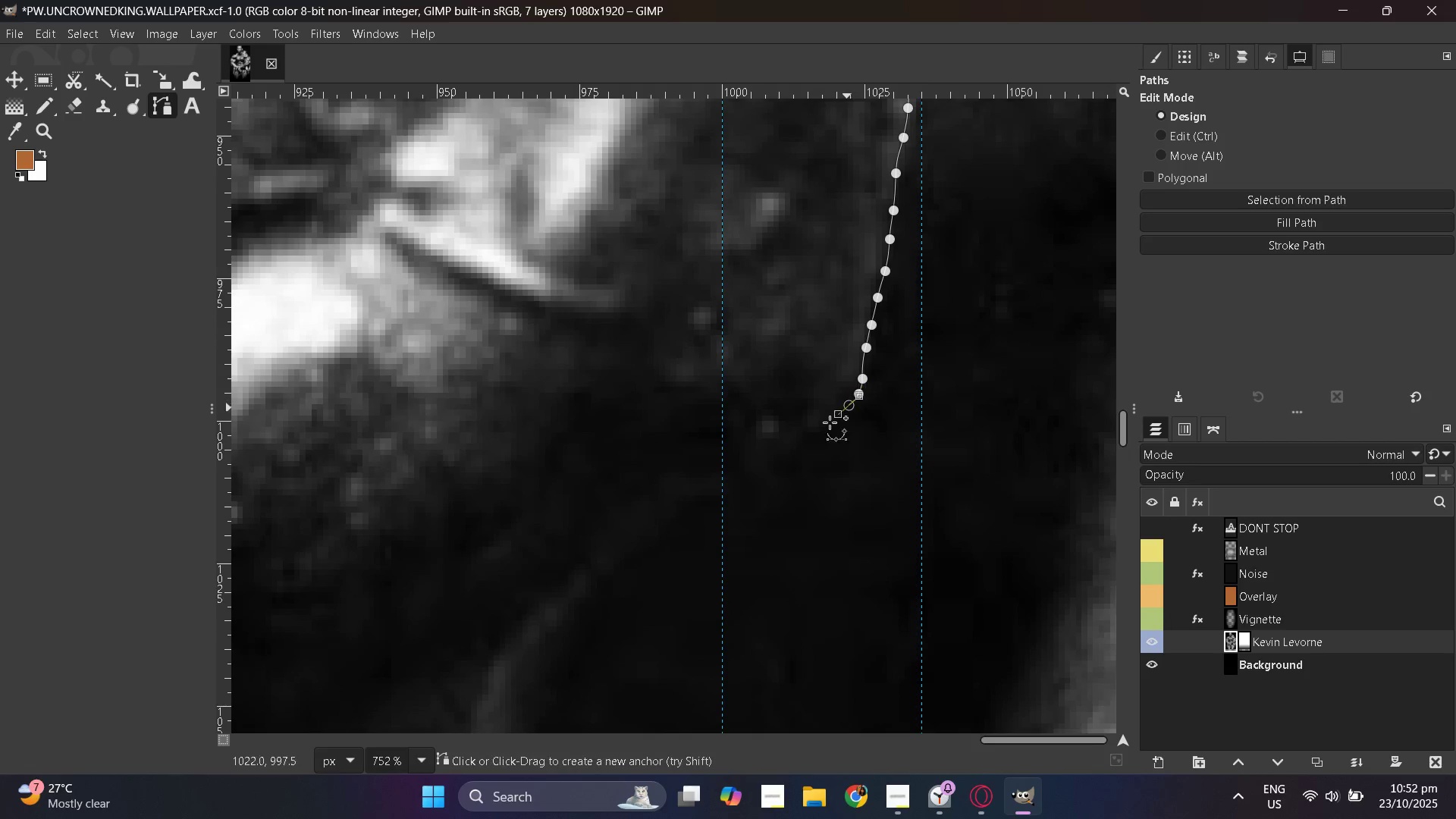 
left_click_drag(start_coordinate=[830, 422], to_coordinate=[821, 429])
 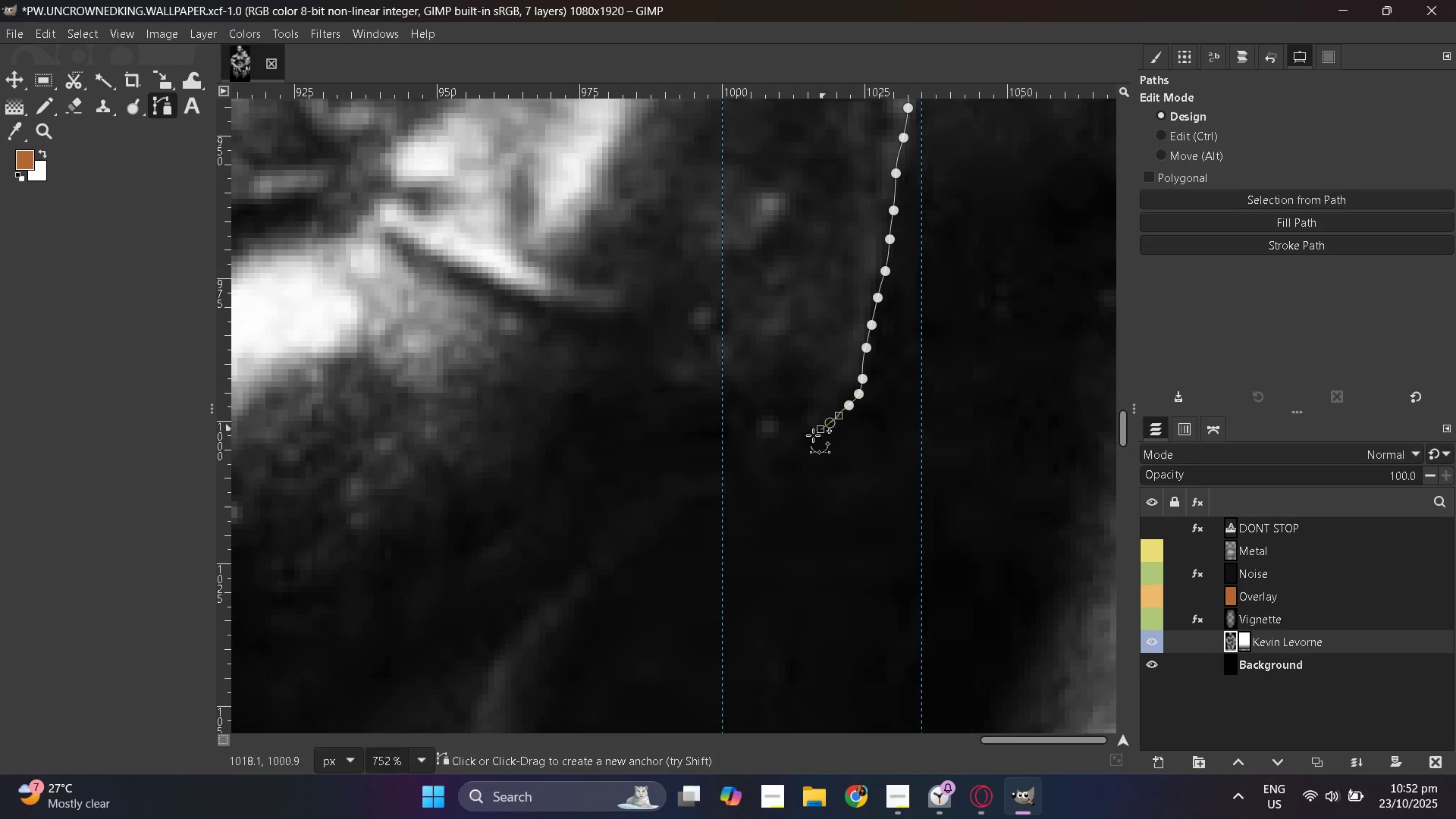 
left_click_drag(start_coordinate=[811, 438], to_coordinate=[799, 449])
 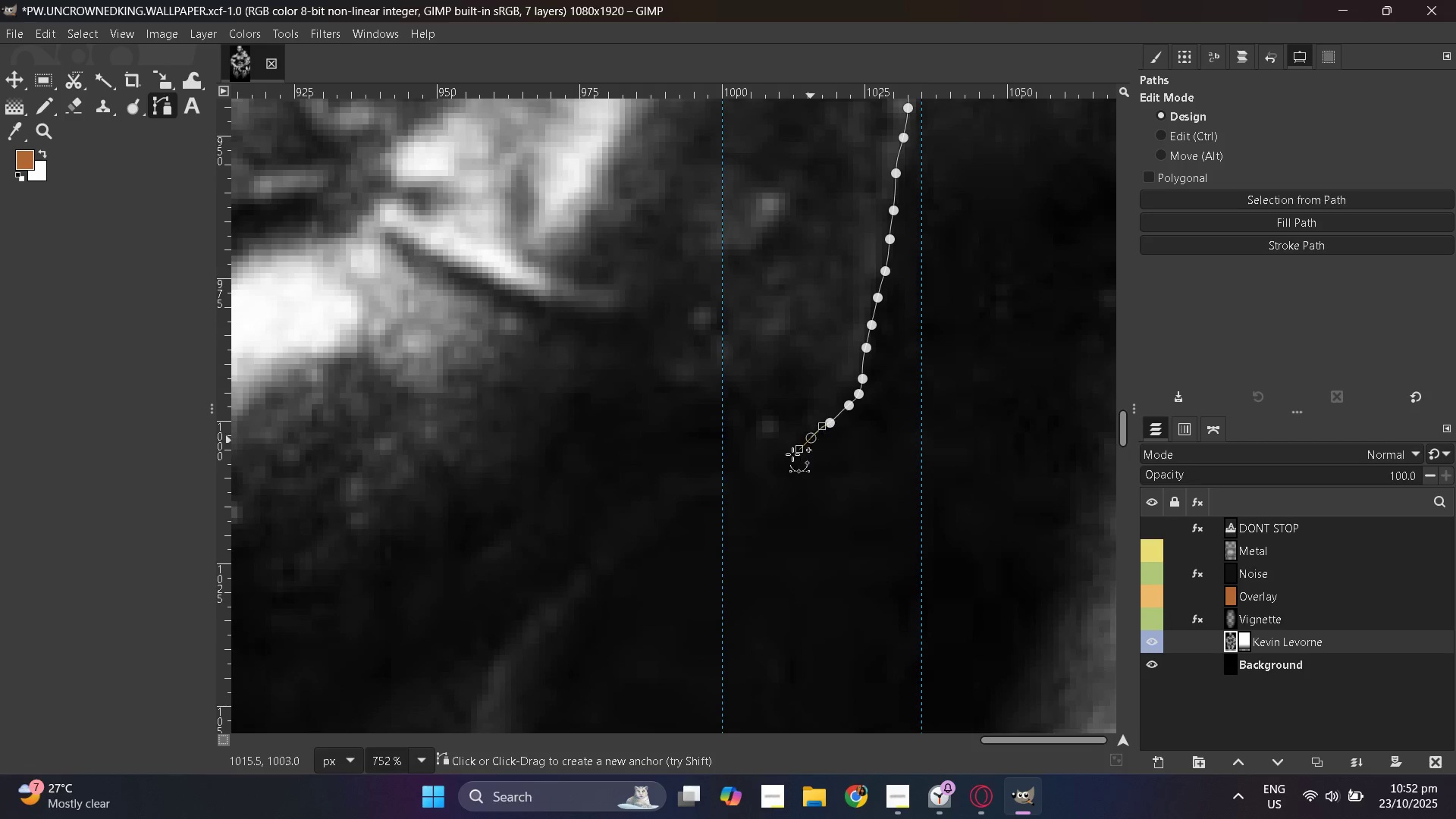 
left_click_drag(start_coordinate=[794, 454], to_coordinate=[783, 461])
 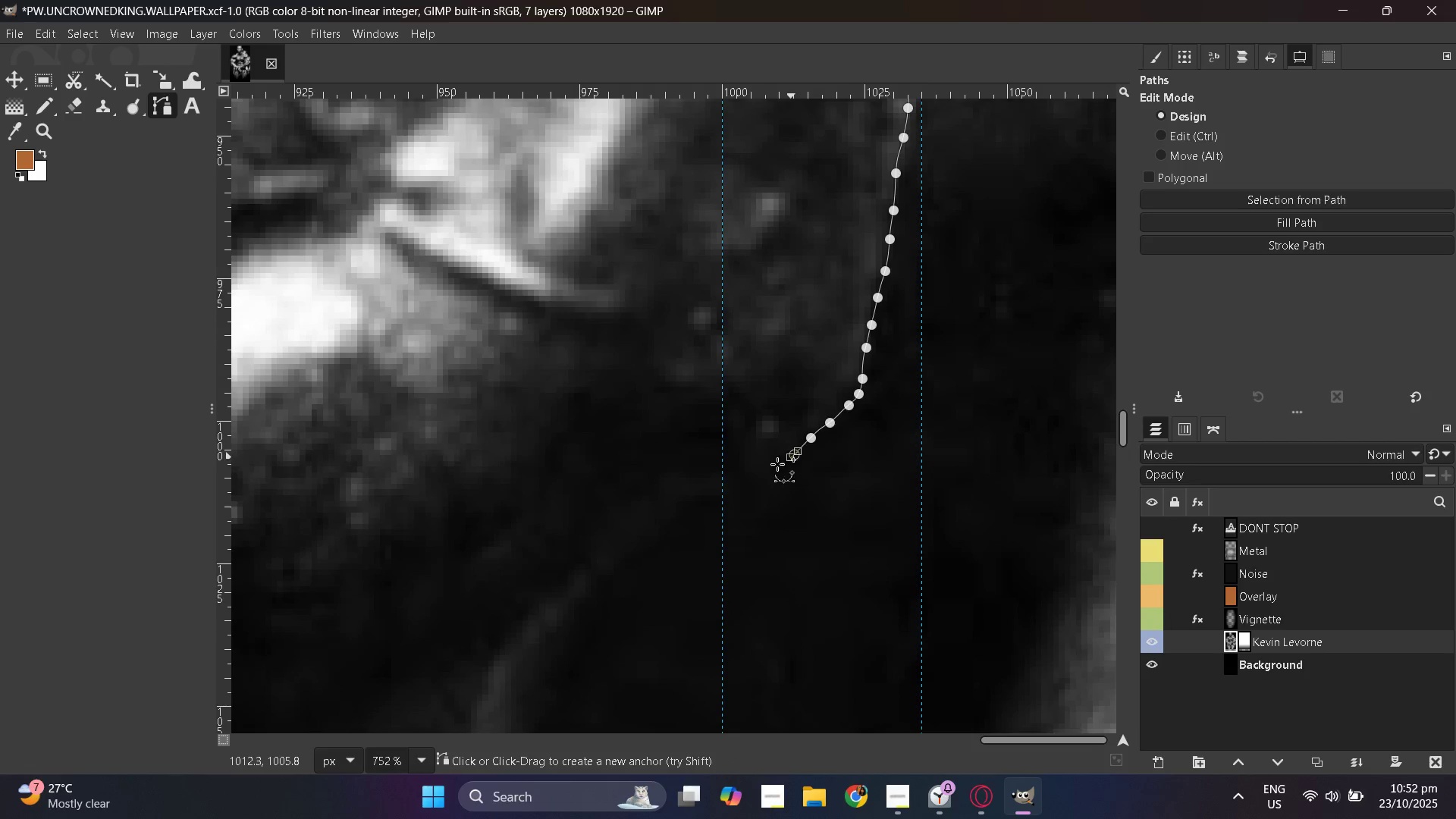 
left_click_drag(start_coordinate=[772, 467], to_coordinate=[761, 472])
 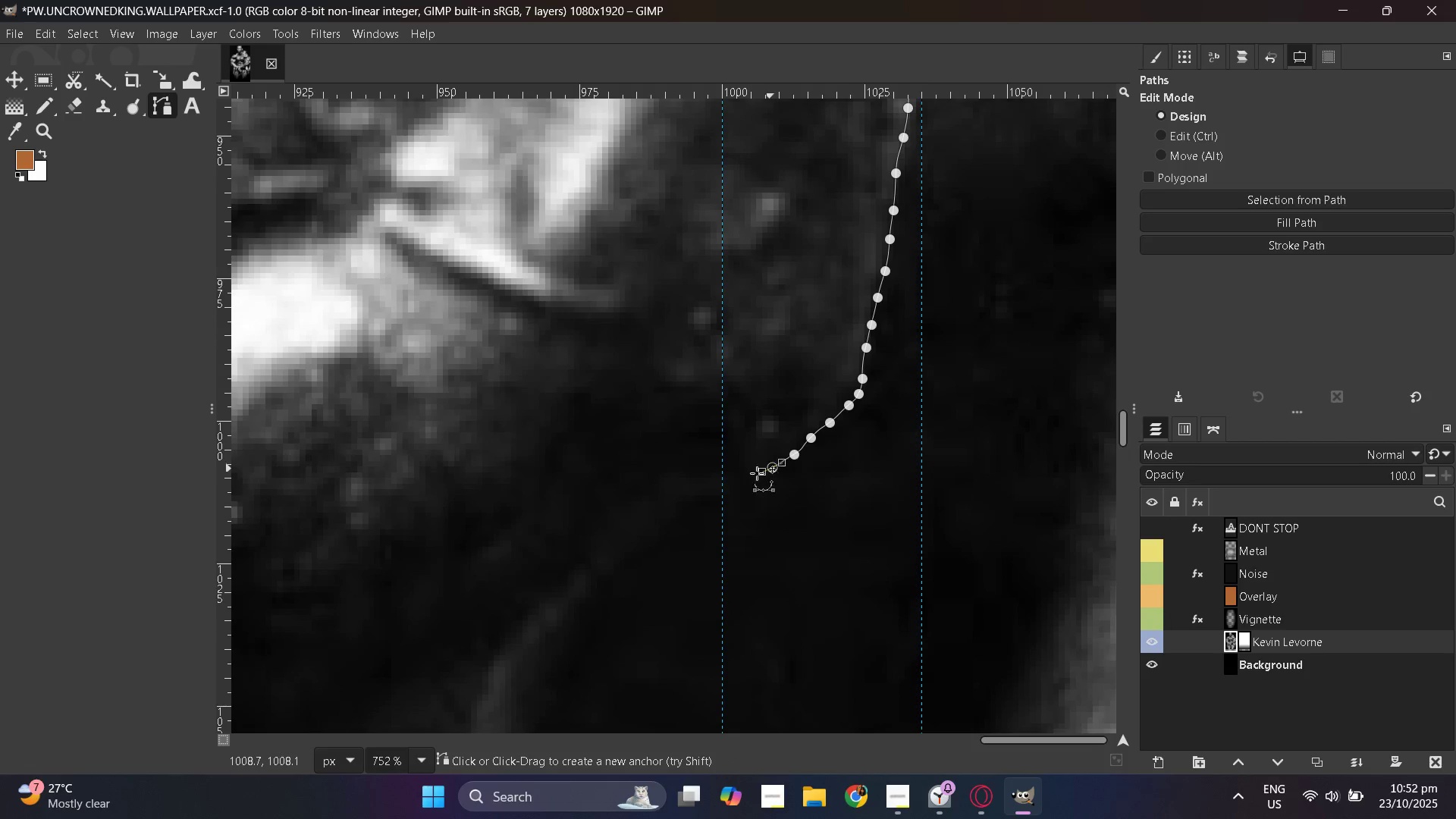 
left_click_drag(start_coordinate=[749, 476], to_coordinate=[741, 482])
 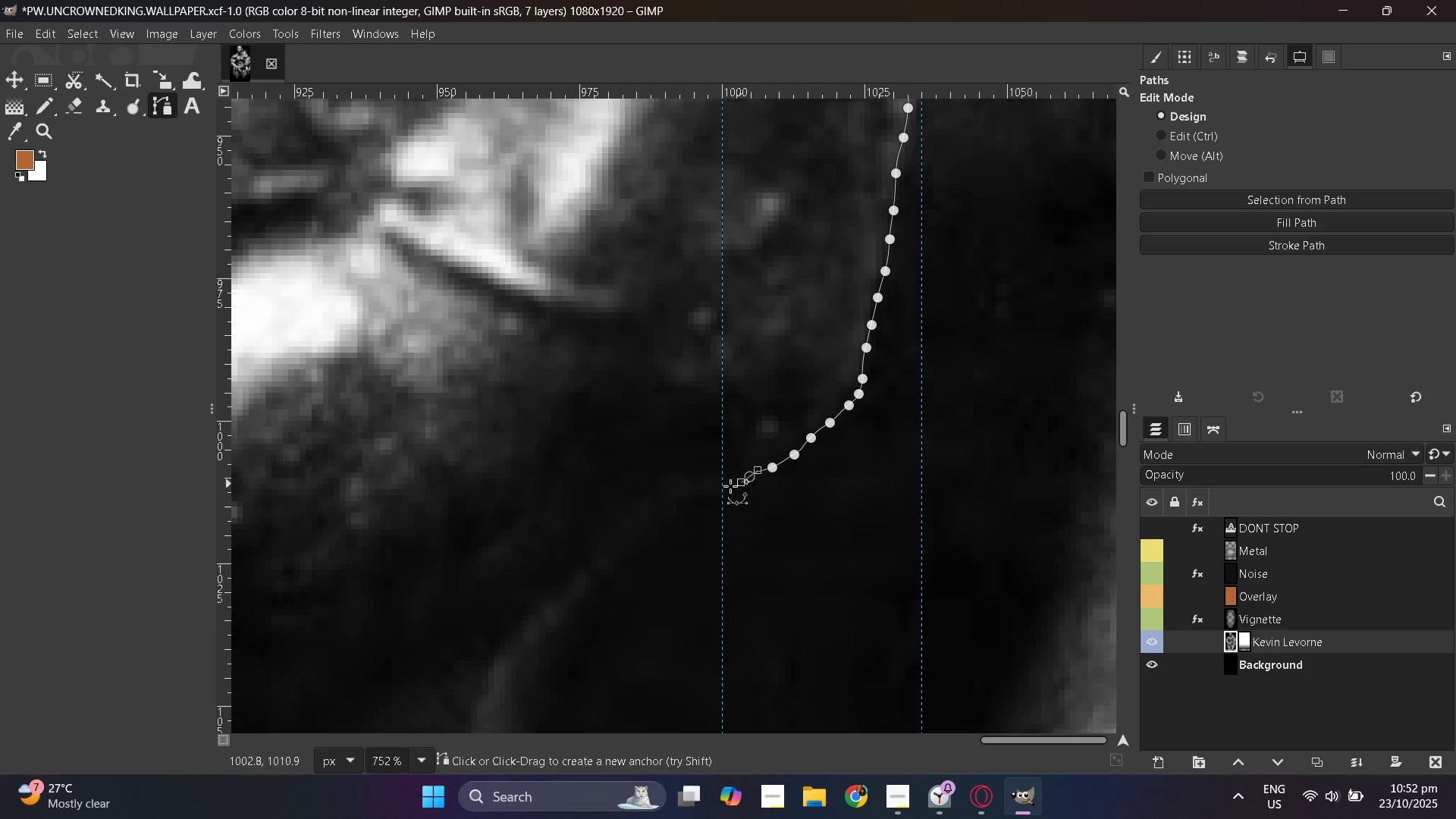 
left_click_drag(start_coordinate=[730, 487], to_coordinate=[718, 494])
 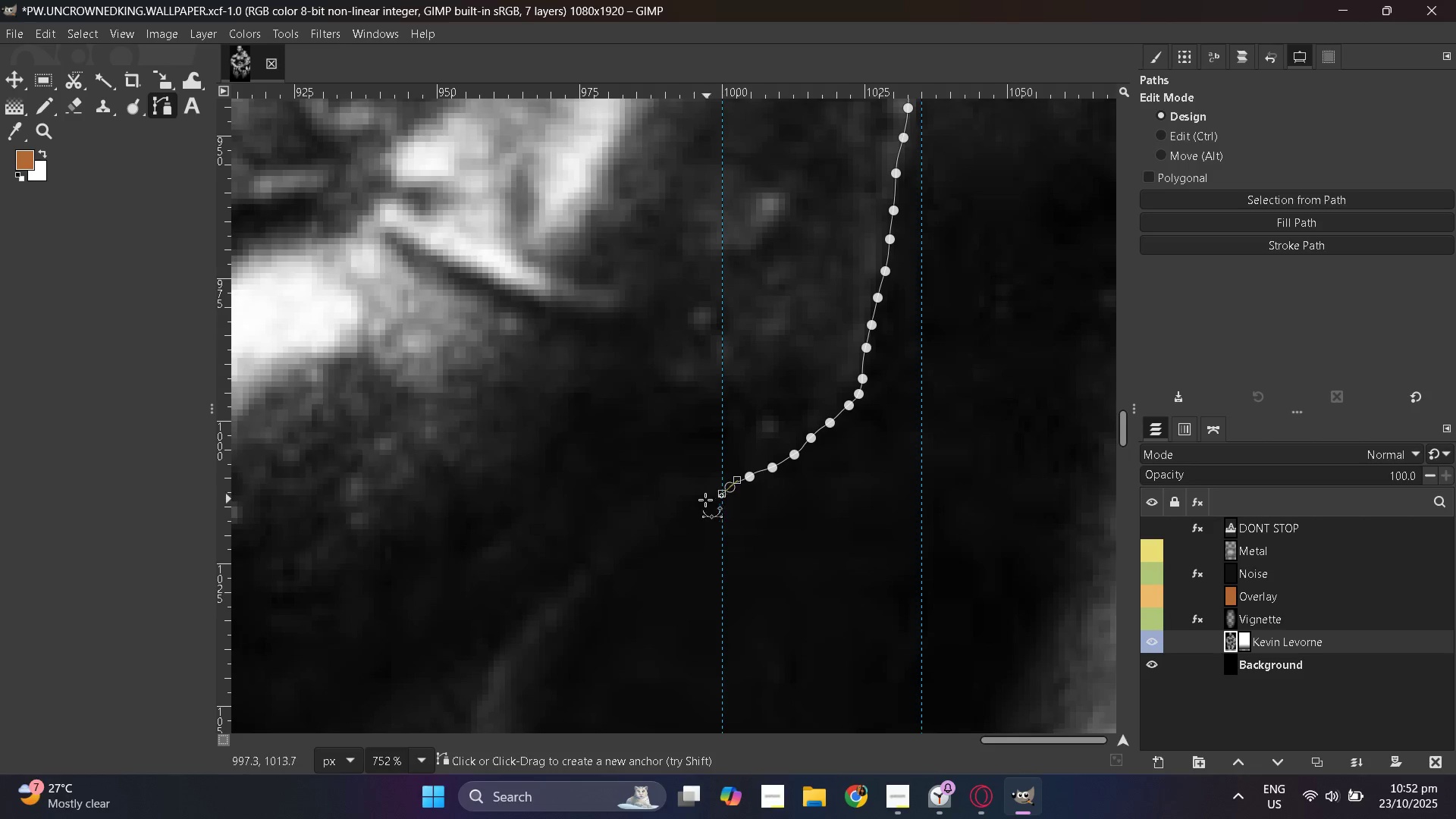 
left_click_drag(start_coordinate=[707, 499], to_coordinate=[698, 503])
 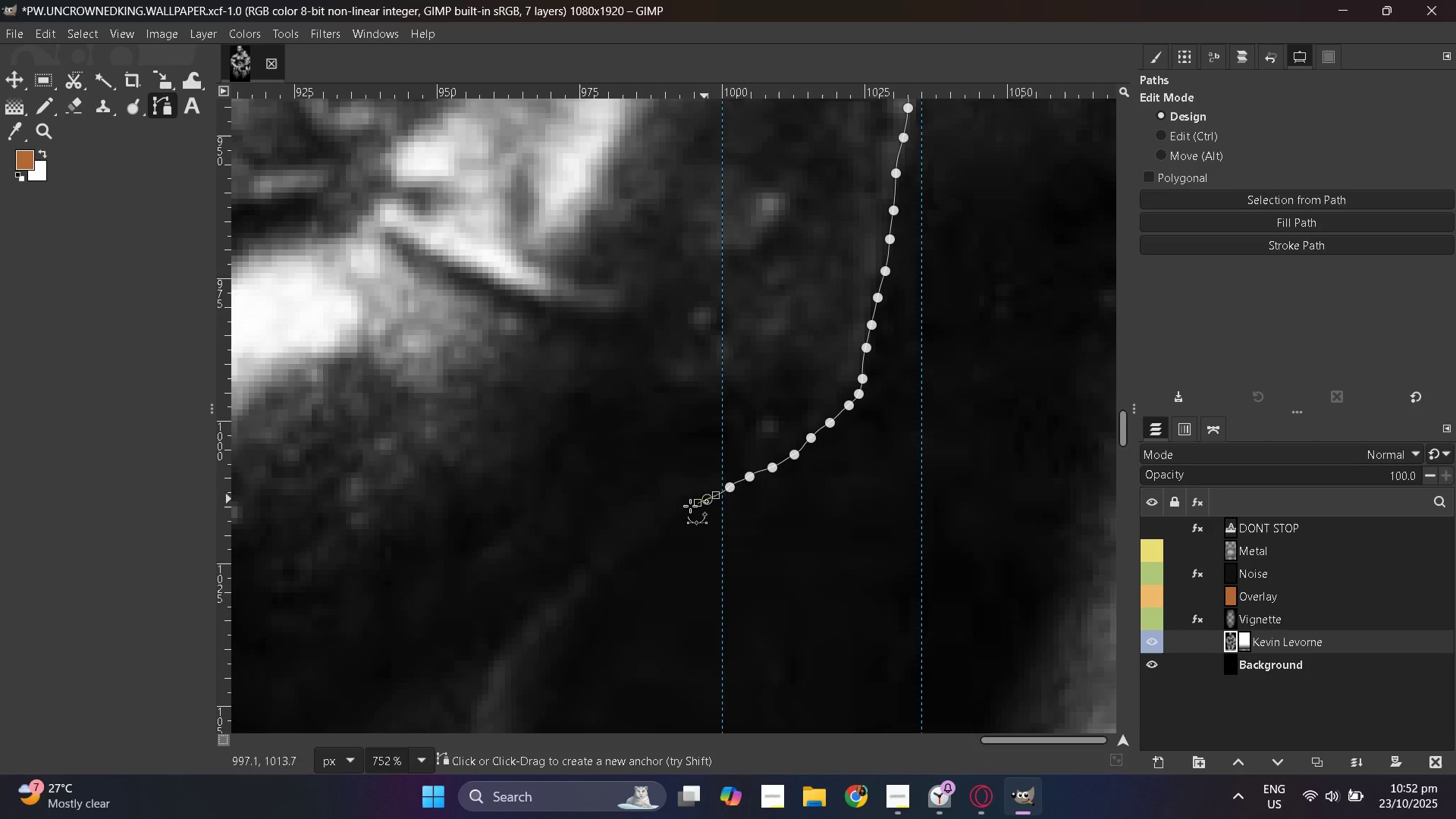 
left_click_drag(start_coordinate=[689, 507], to_coordinate=[682, 509])
 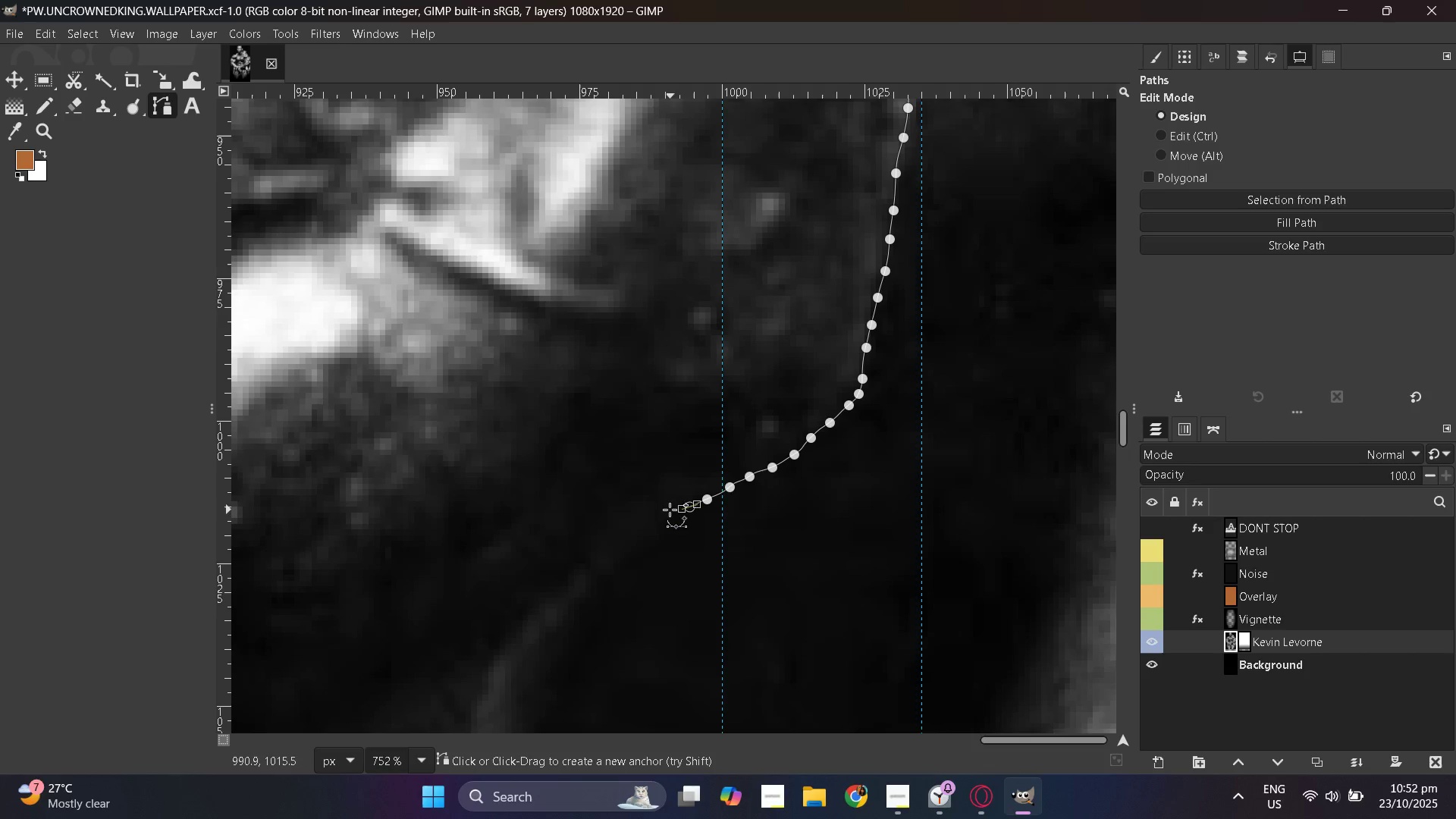 
left_click_drag(start_coordinate=[670, 510], to_coordinate=[665, 511])
 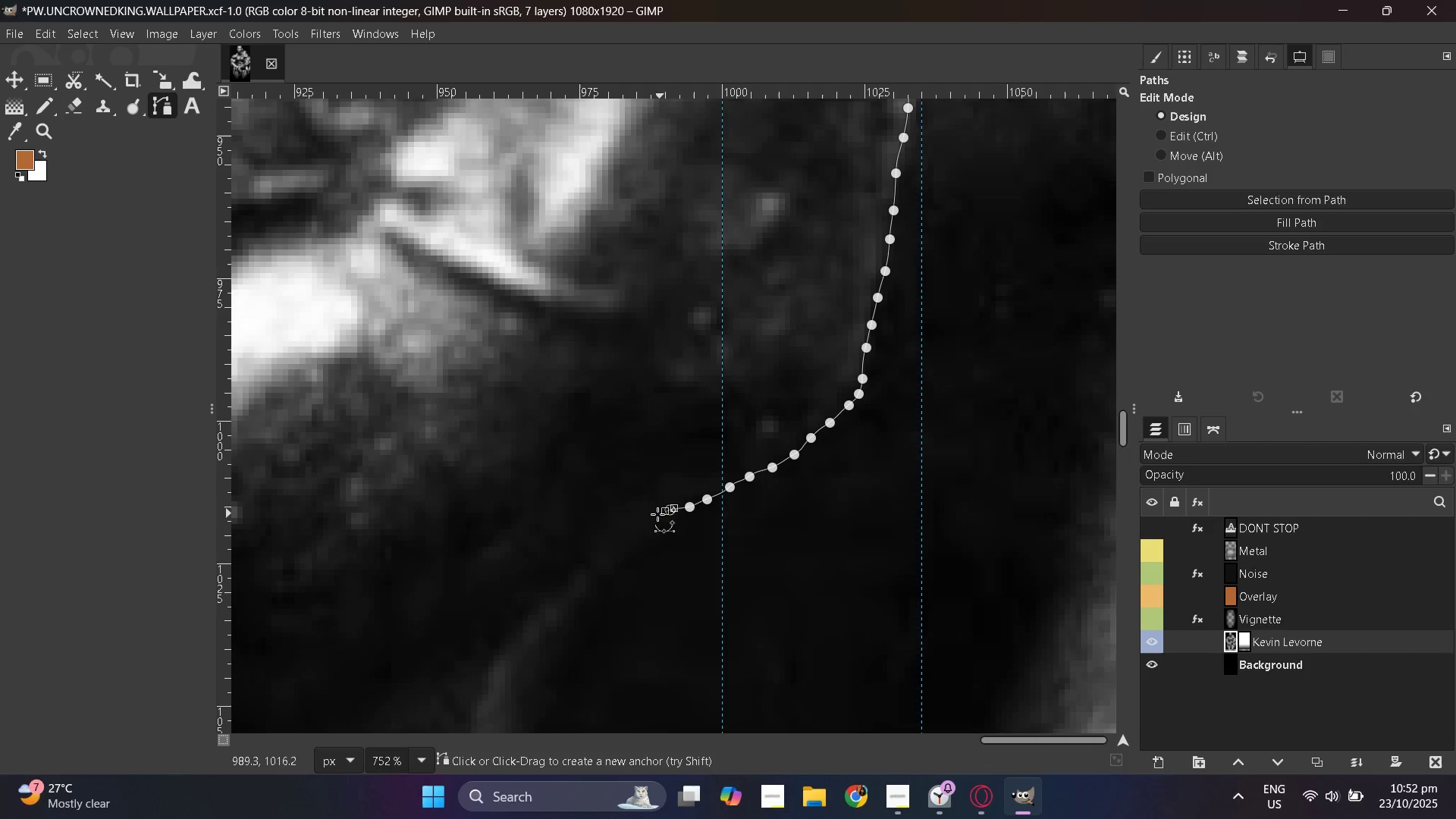 
left_click_drag(start_coordinate=[656, 515], to_coordinate=[648, 525])
 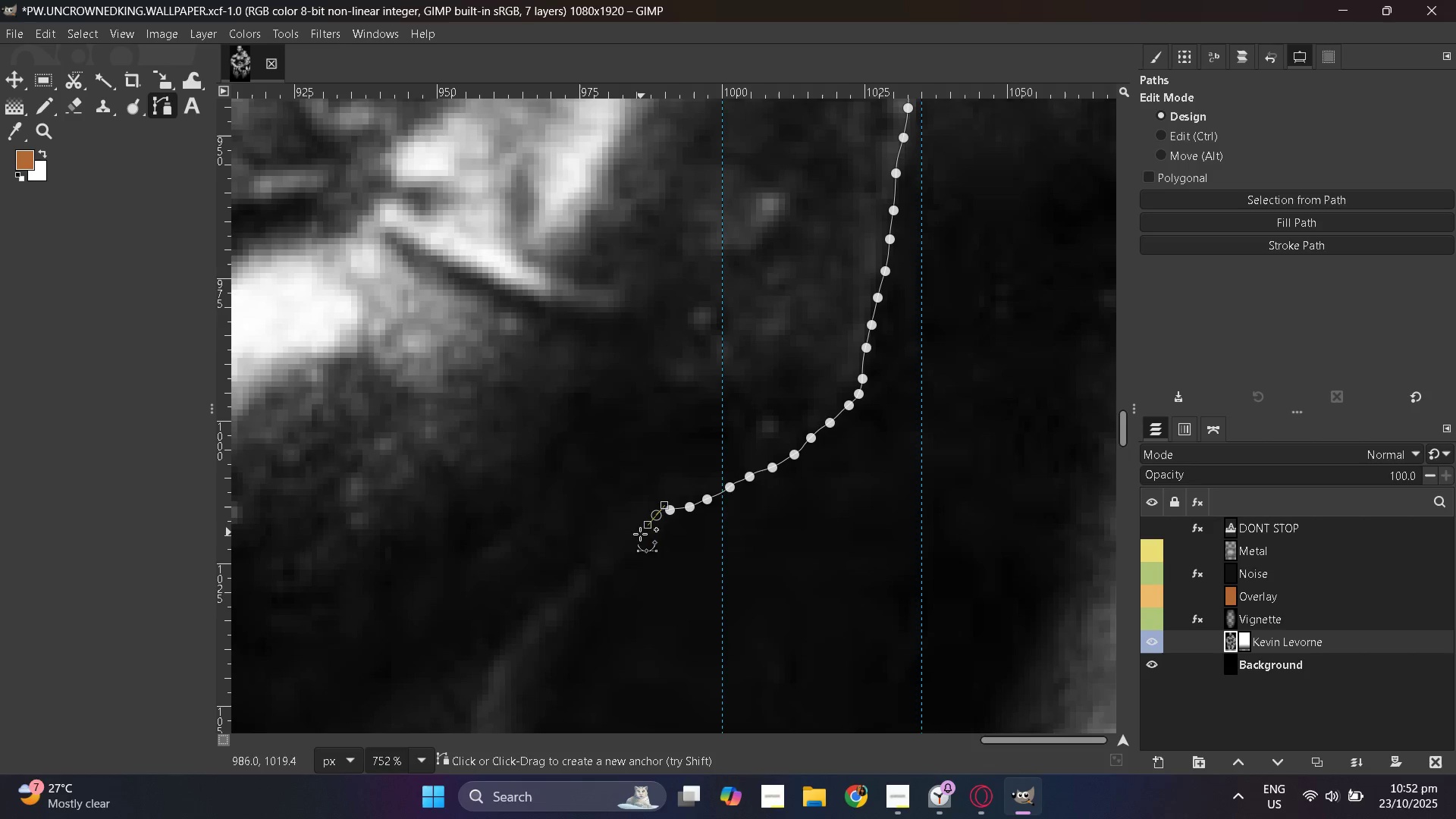 
left_click_drag(start_coordinate=[639, 535], to_coordinate=[622, 547])
 